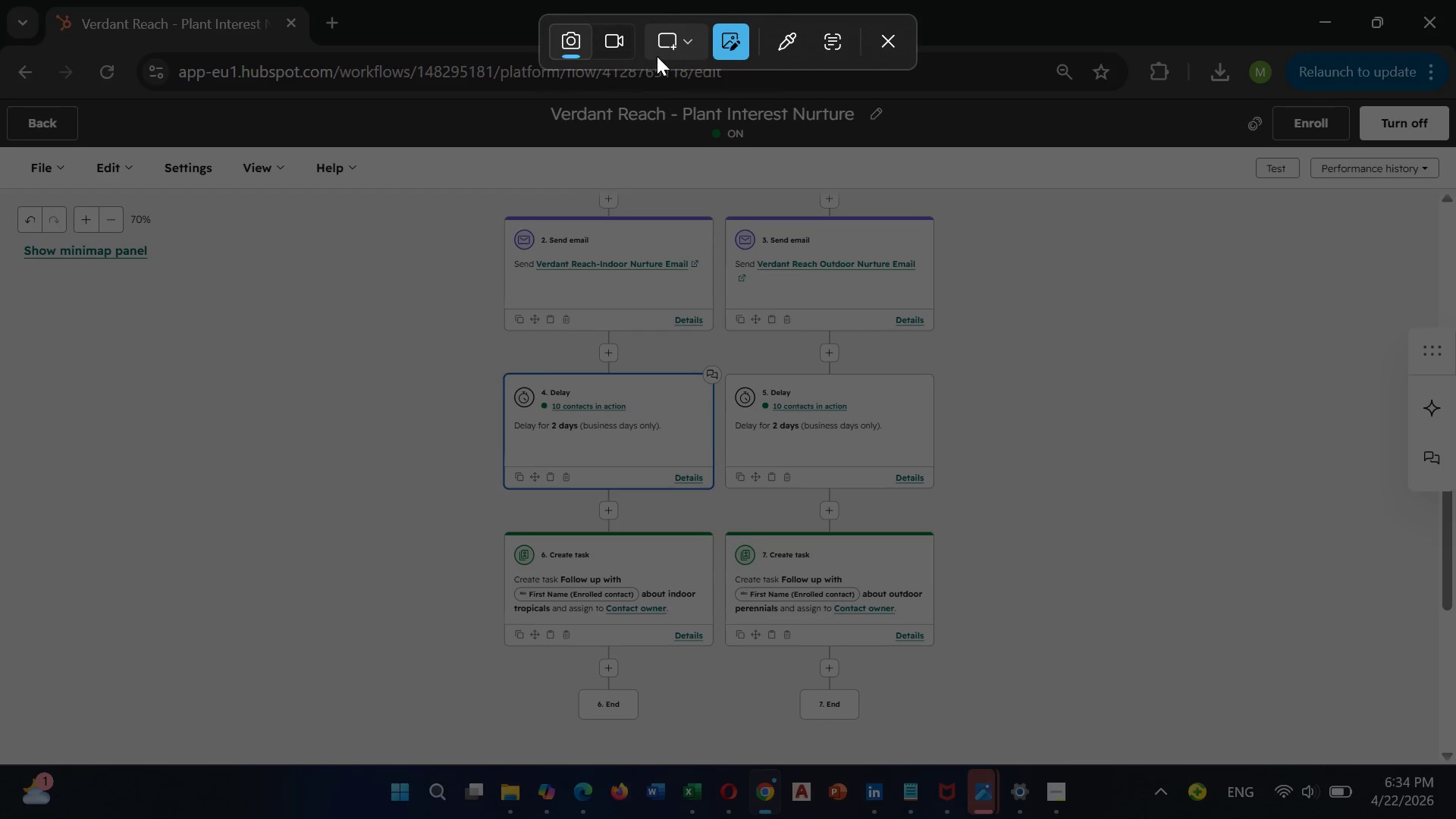 
left_click([673, 45])
 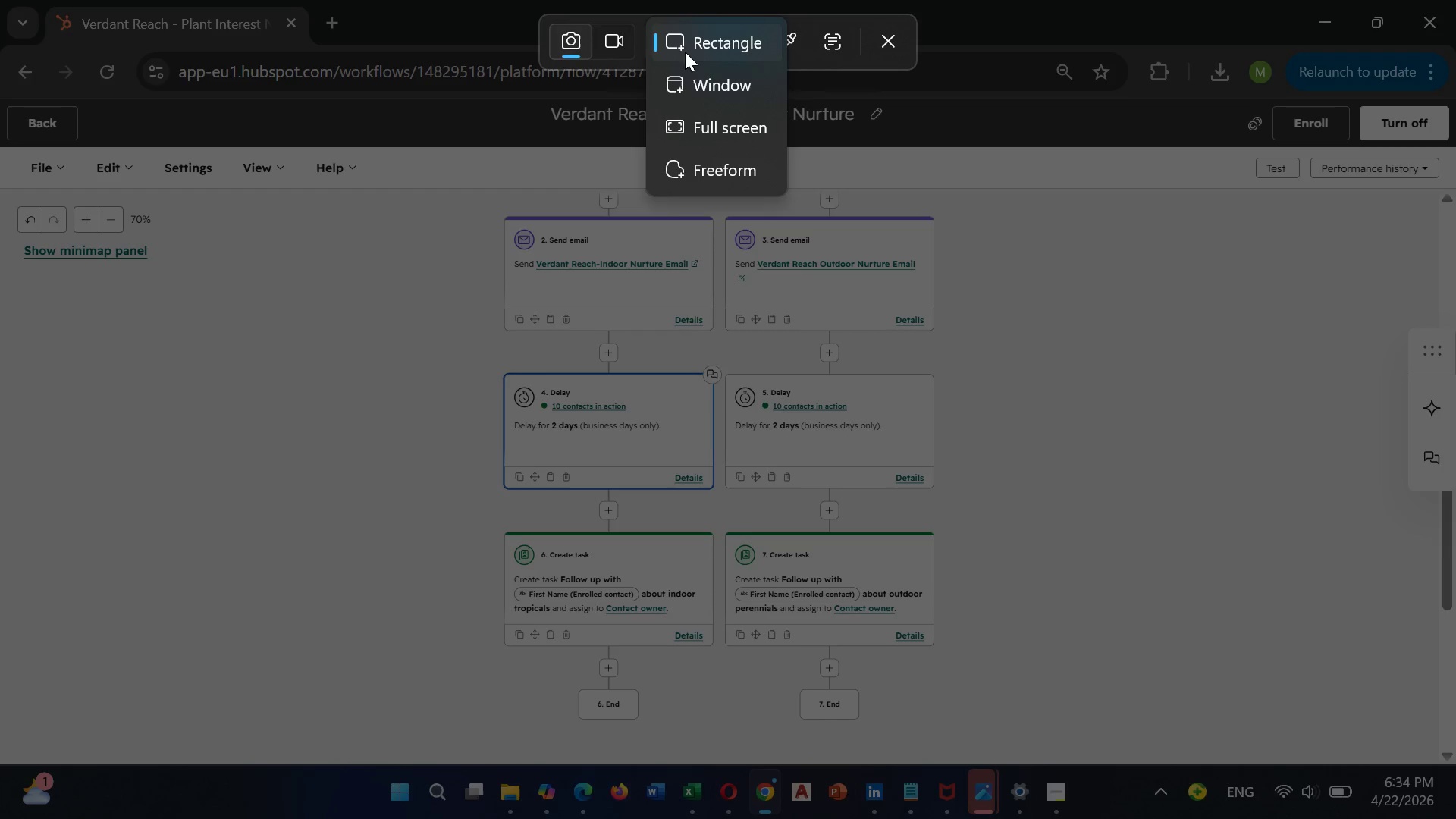 
left_click([696, 33])
 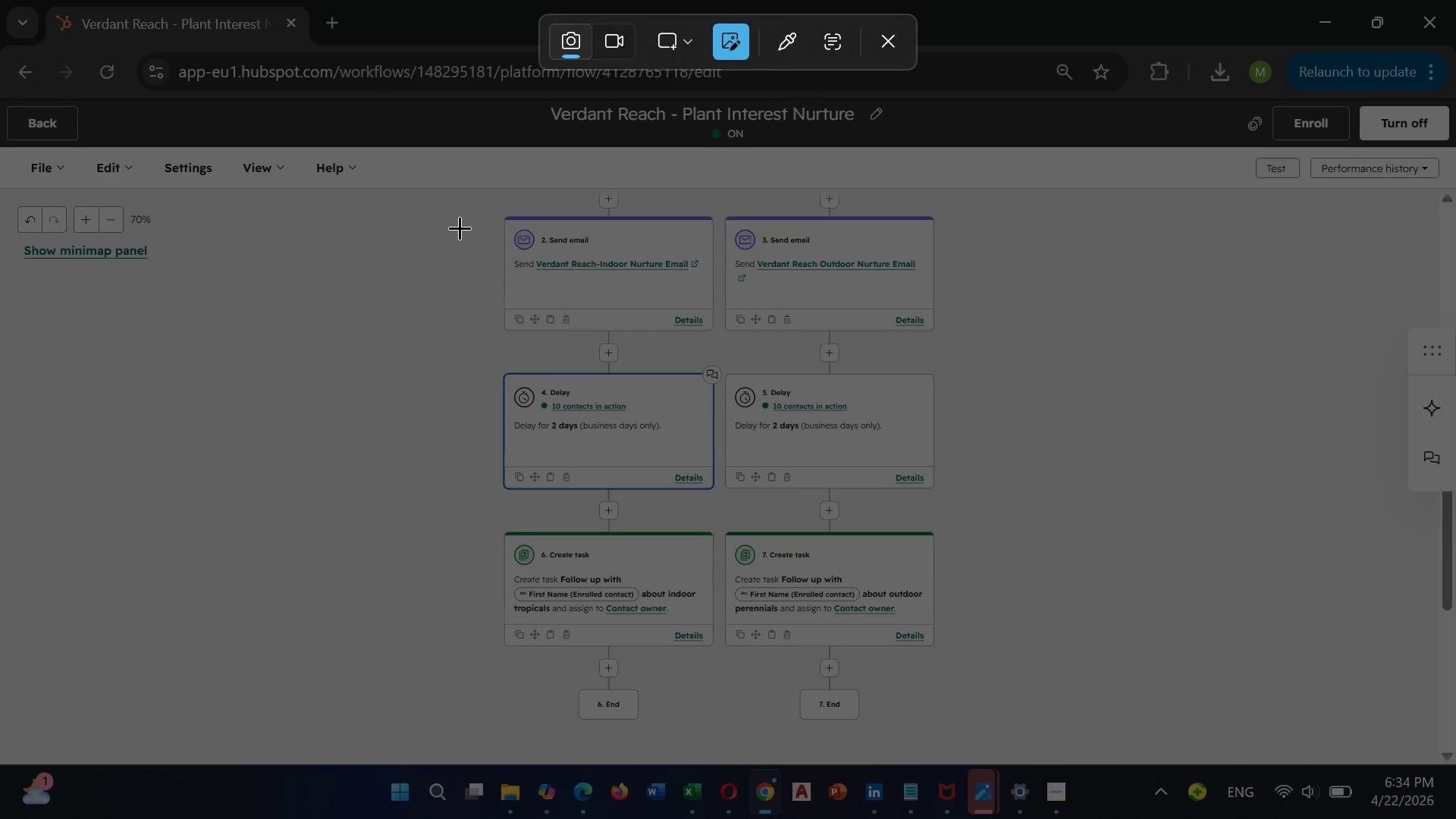 
left_click_drag(start_coordinate=[441, 212], to_coordinate=[1034, 717])
 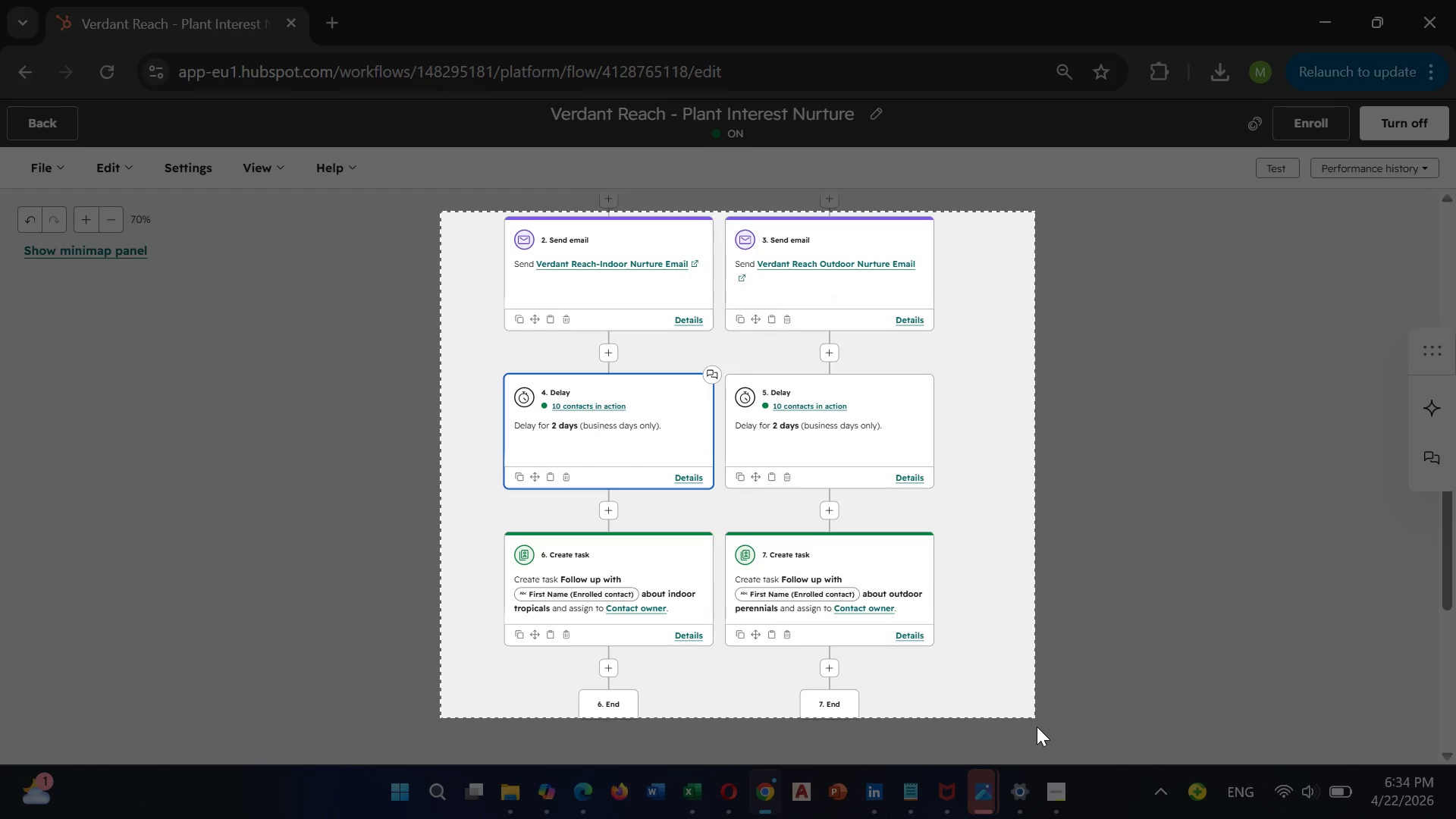 
left_click_drag(start_coordinate=[1035, 723], to_coordinate=[1043, 738])
 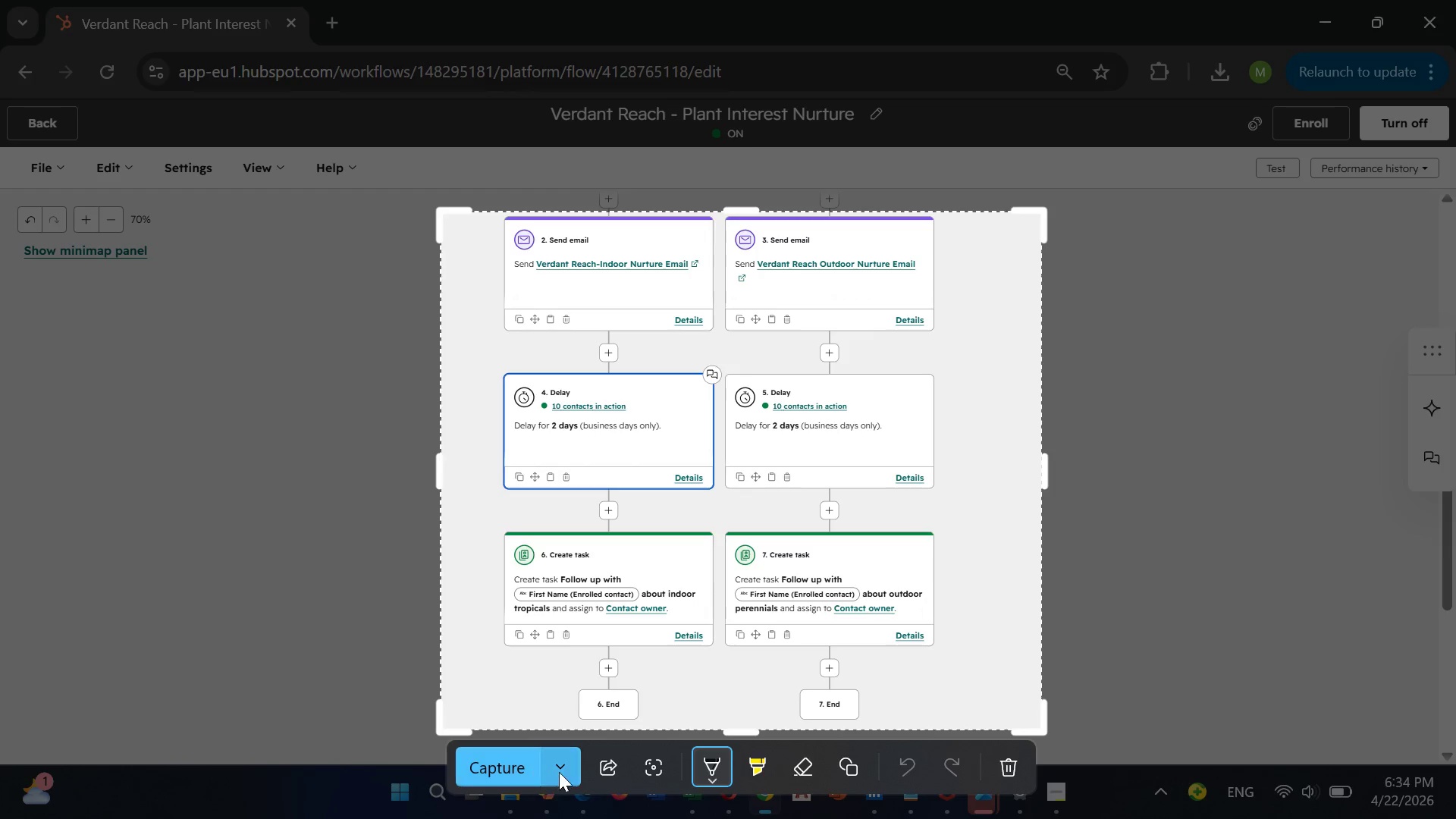 
left_click([561, 766])
 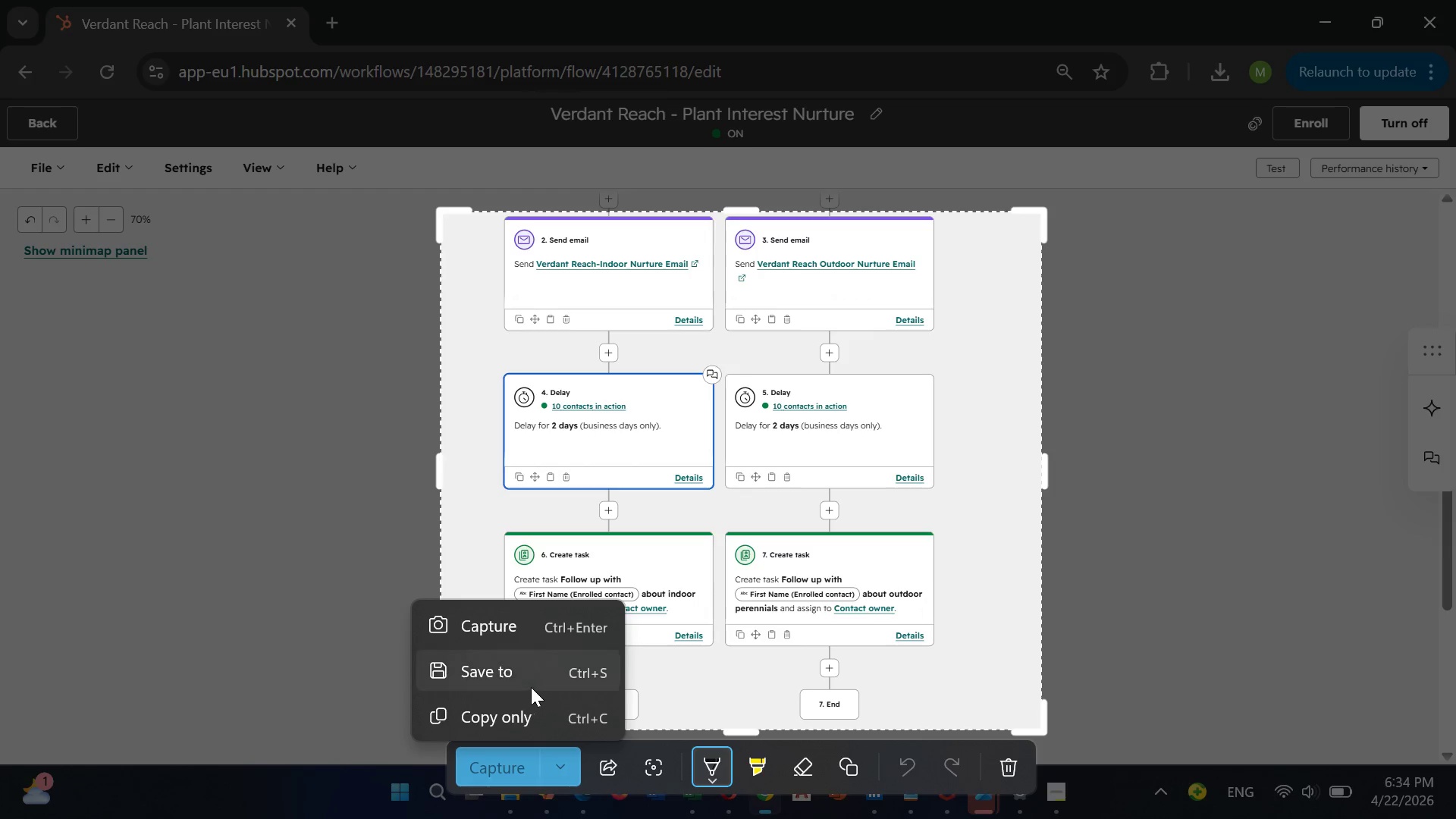 
left_click([527, 683])
 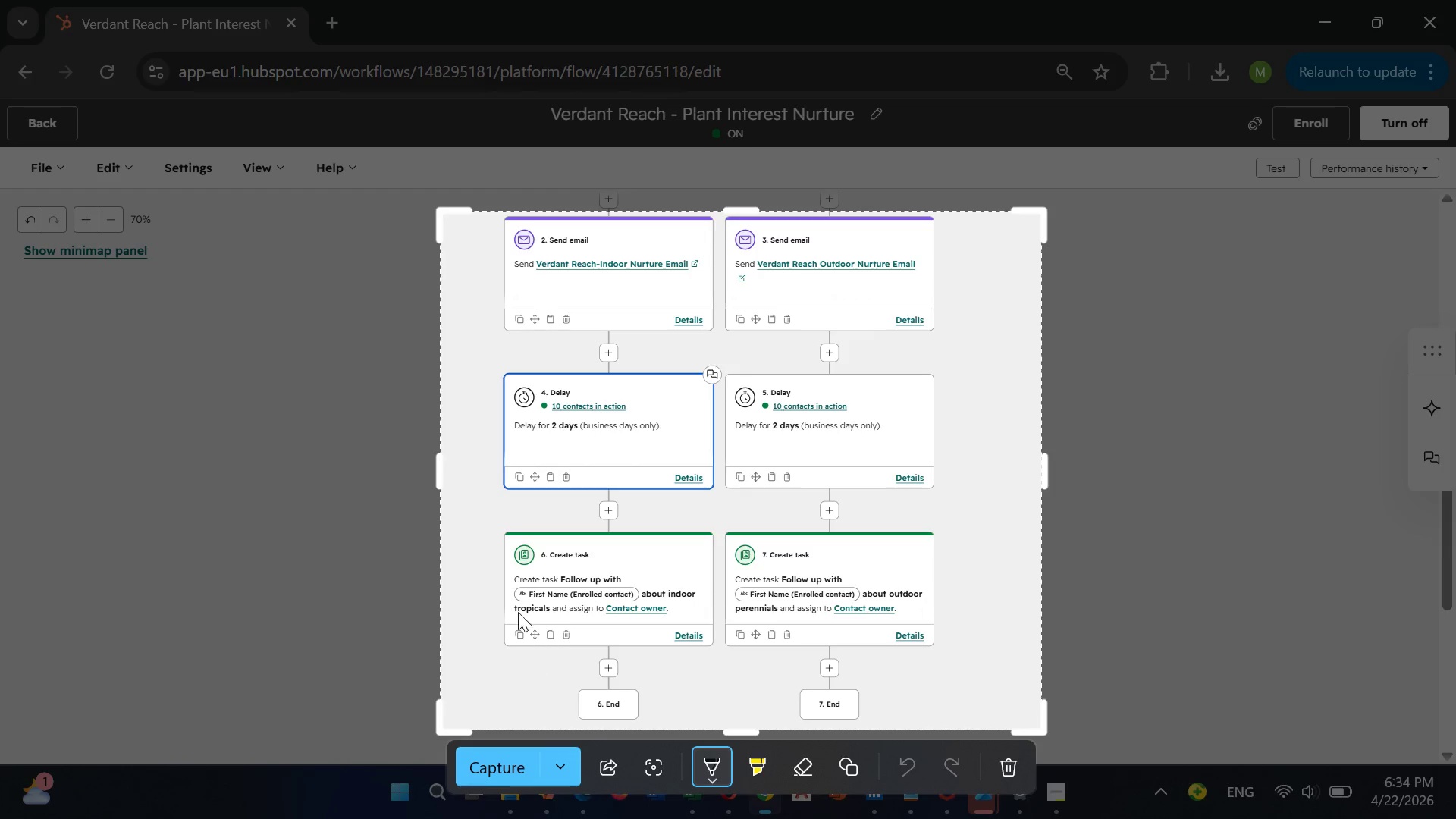 
mouse_move([816, -14])
 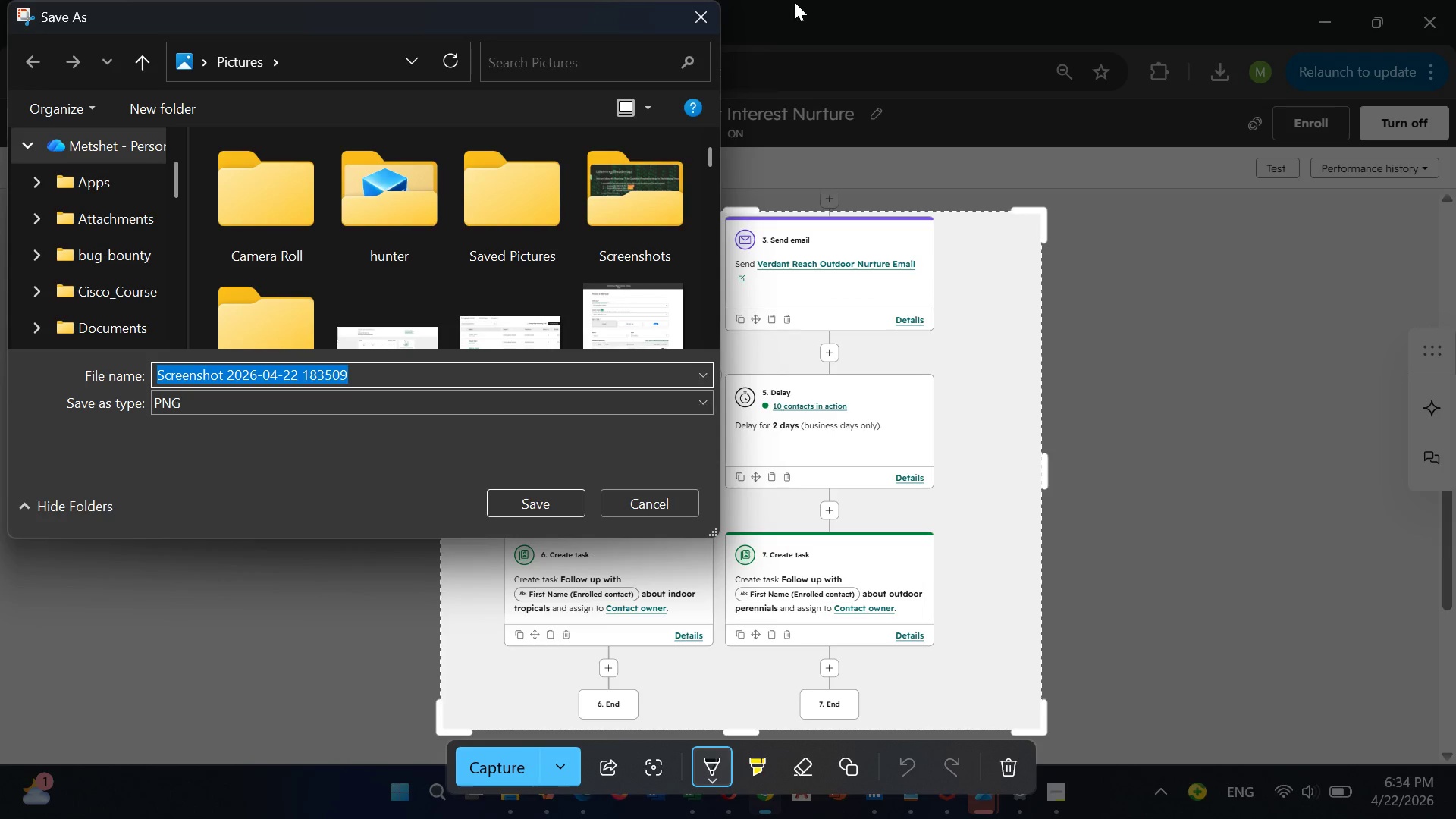 
key(Backspace)
 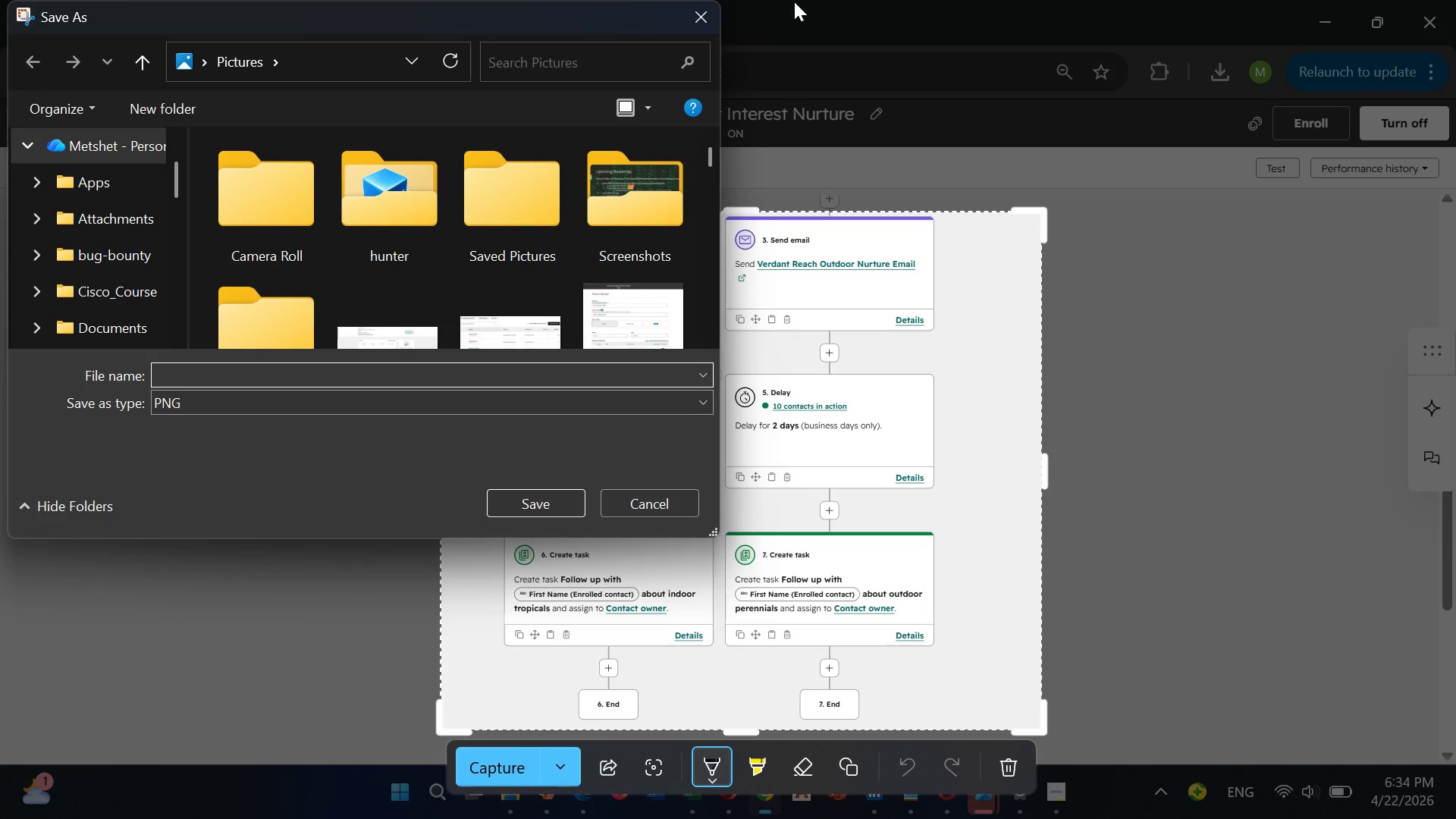 
key(Control+V)
 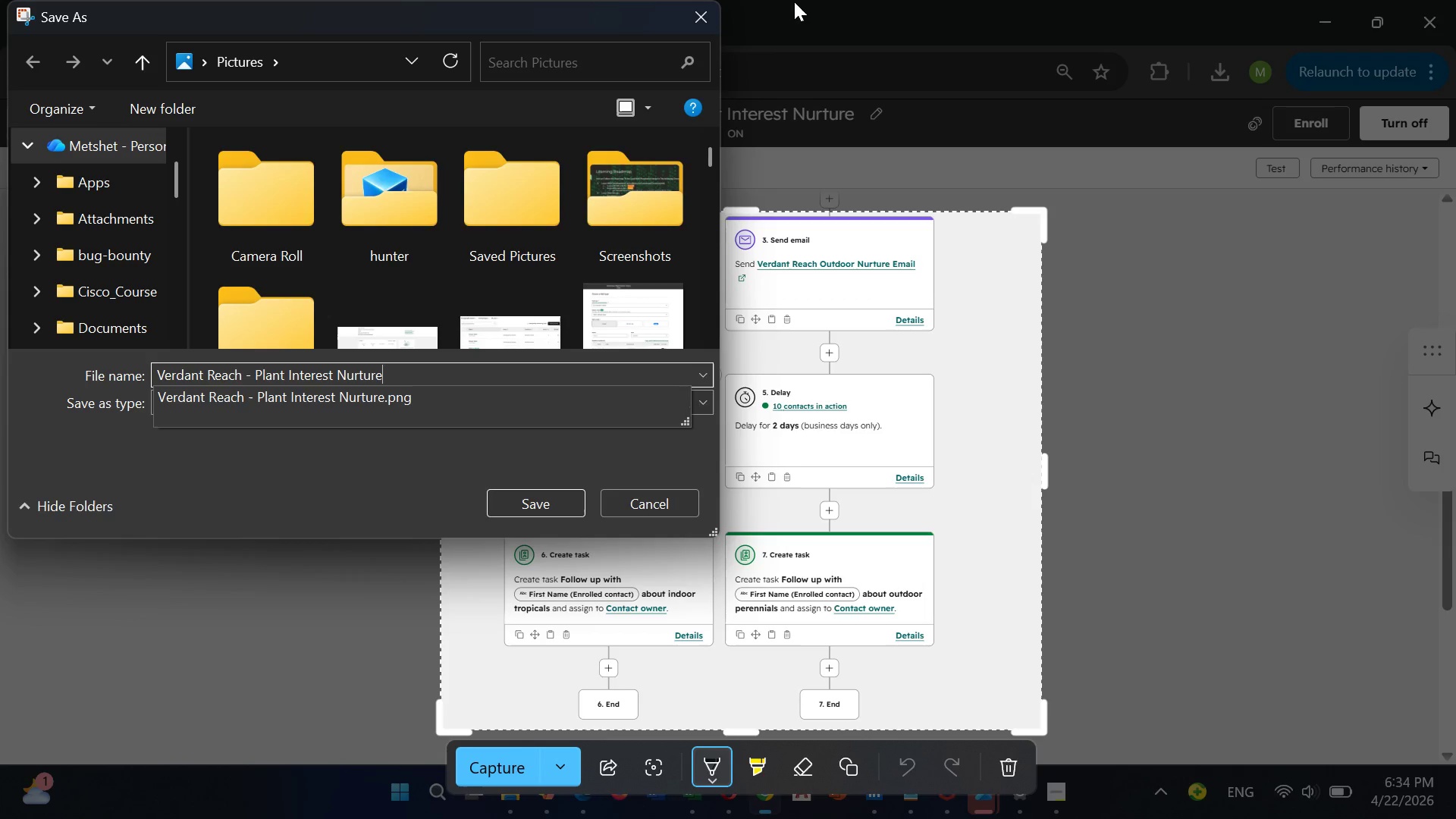 
key(2)
 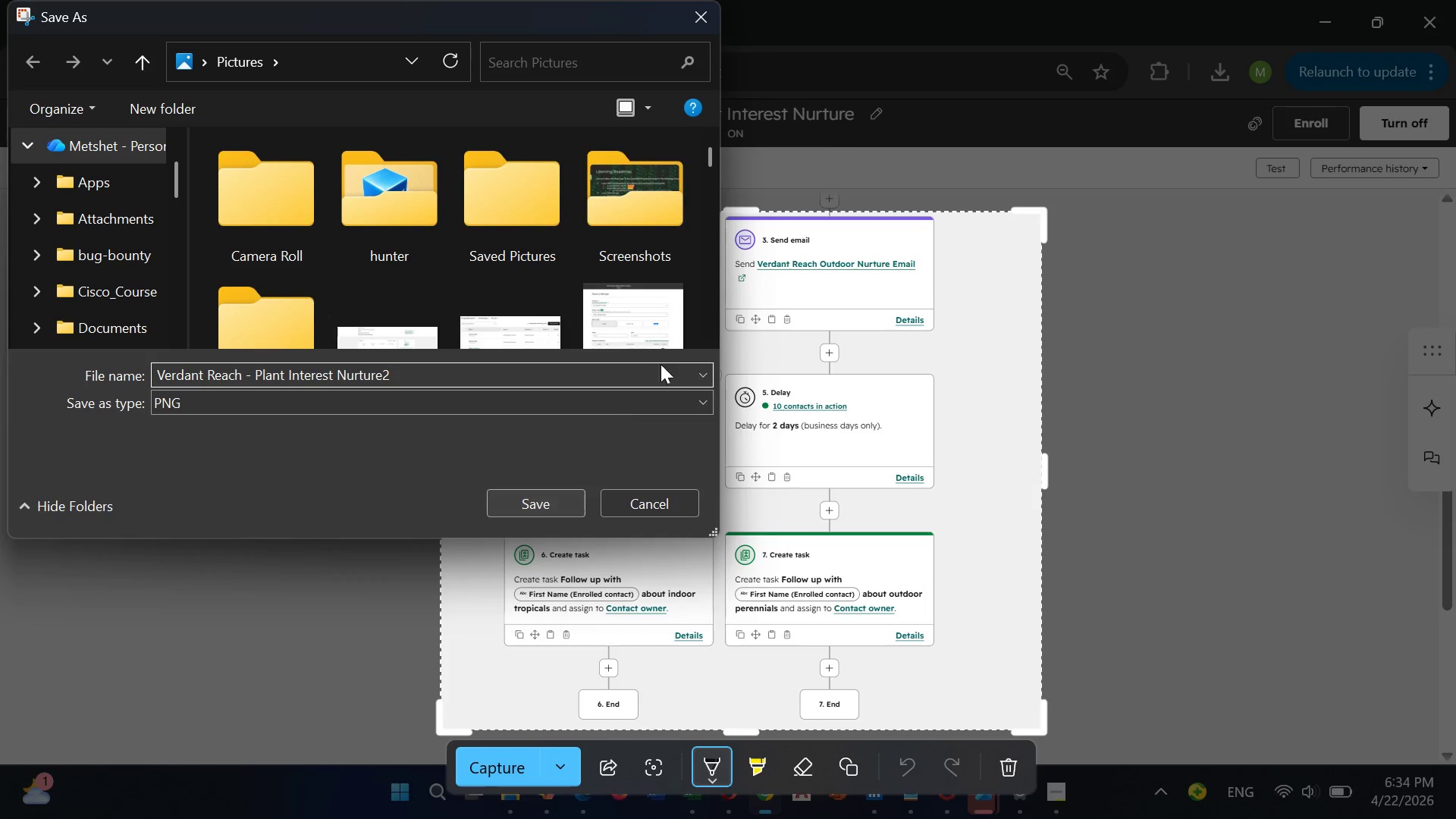 
key(Backspace)
type( aprt)
key(Backspace)
key(Backspace)
key(Backspace)
key(Backspace)
type(part2)
 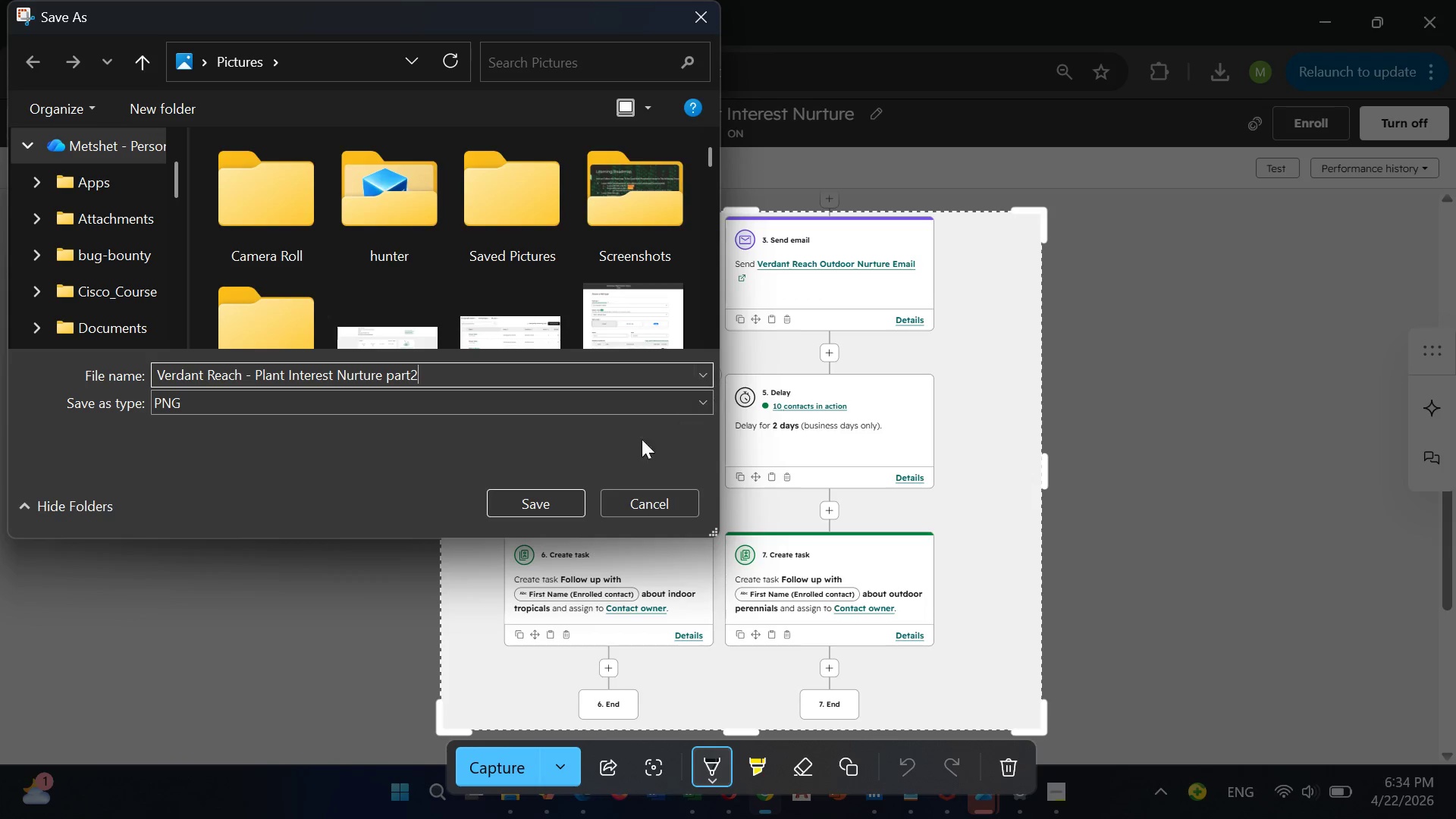 
left_click([544, 504])
 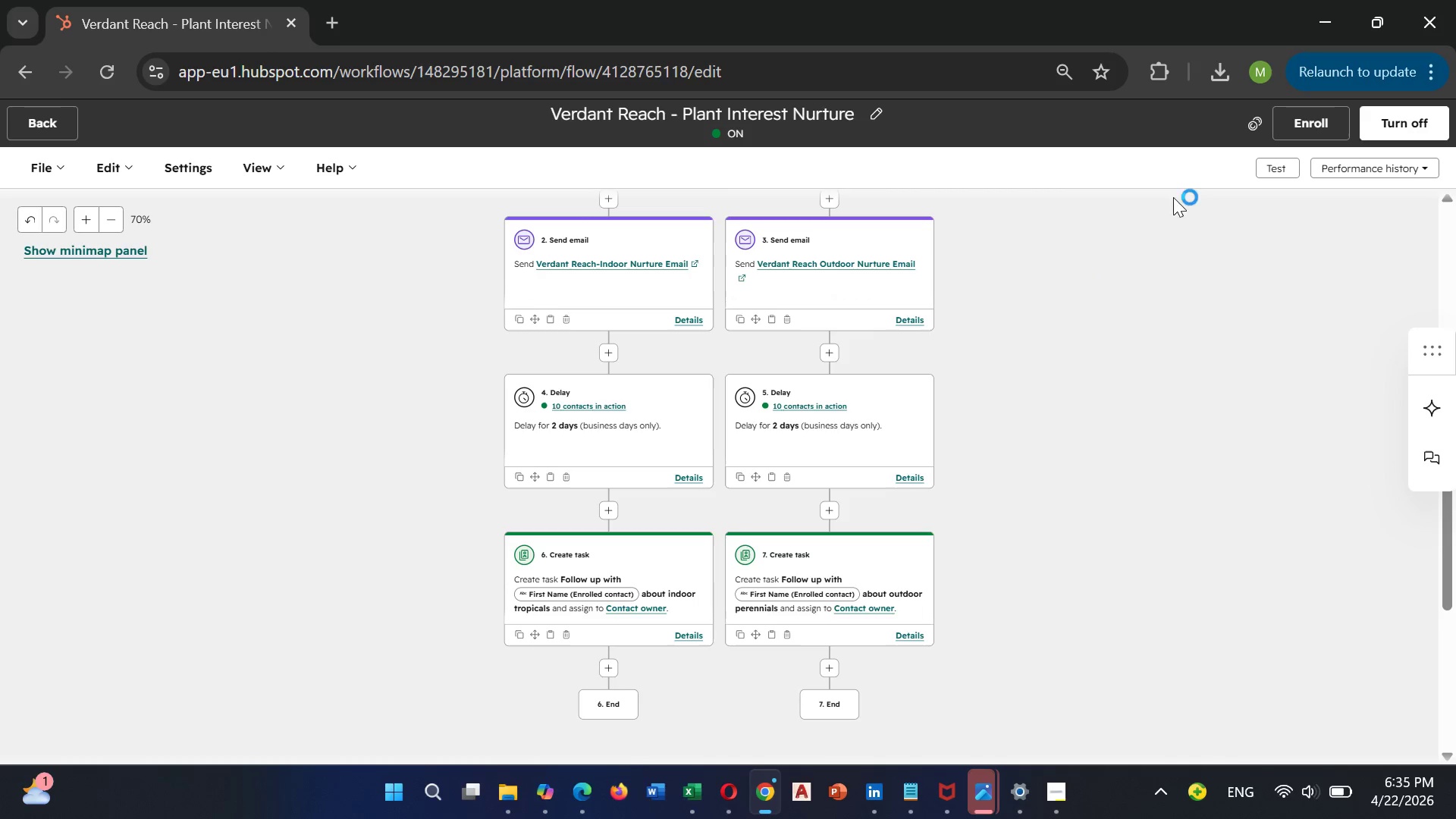 
scroll: coordinate [1107, 234], scroll_direction: up, amount: 10.0
 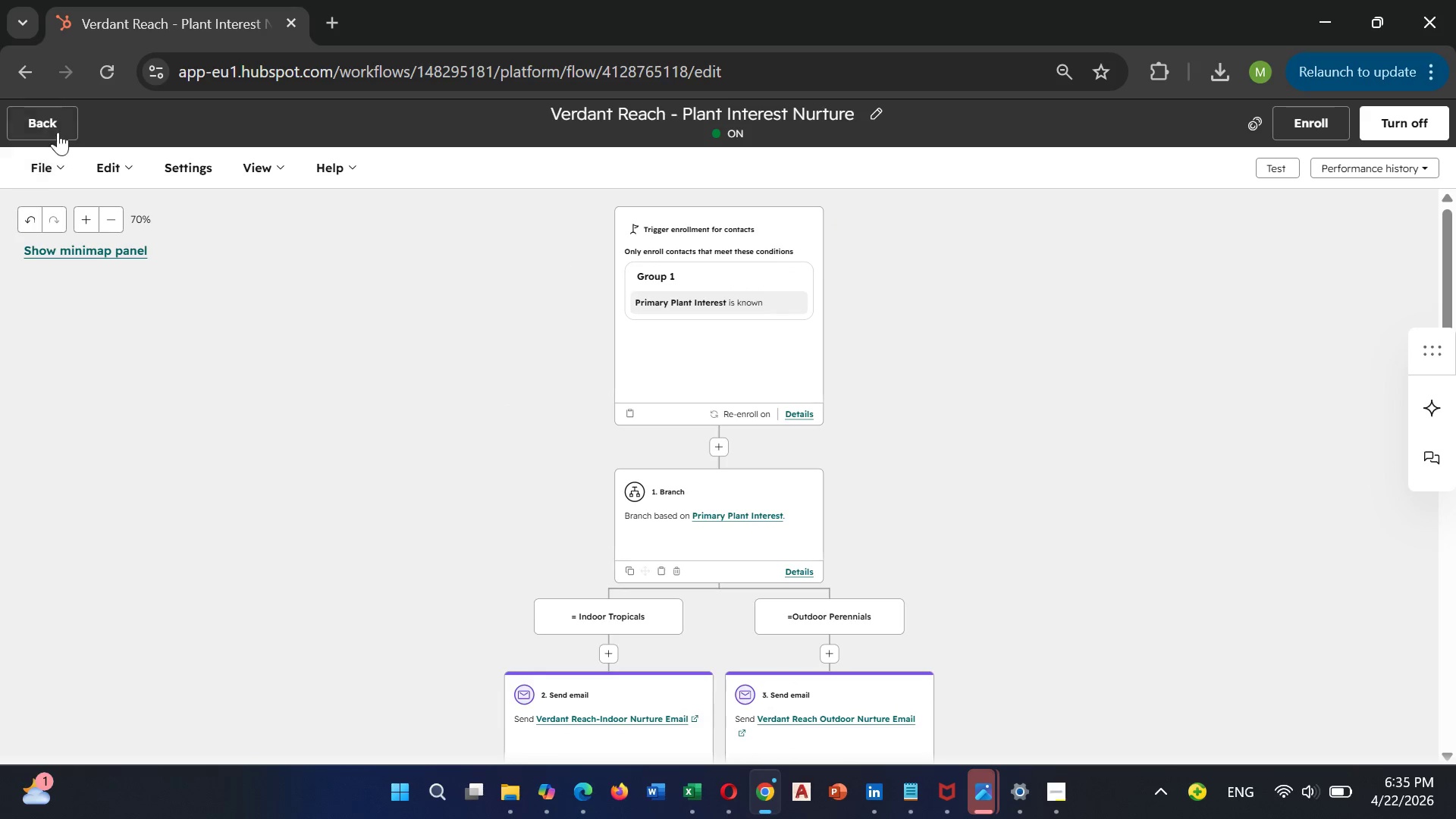 
left_click([57, 130])
 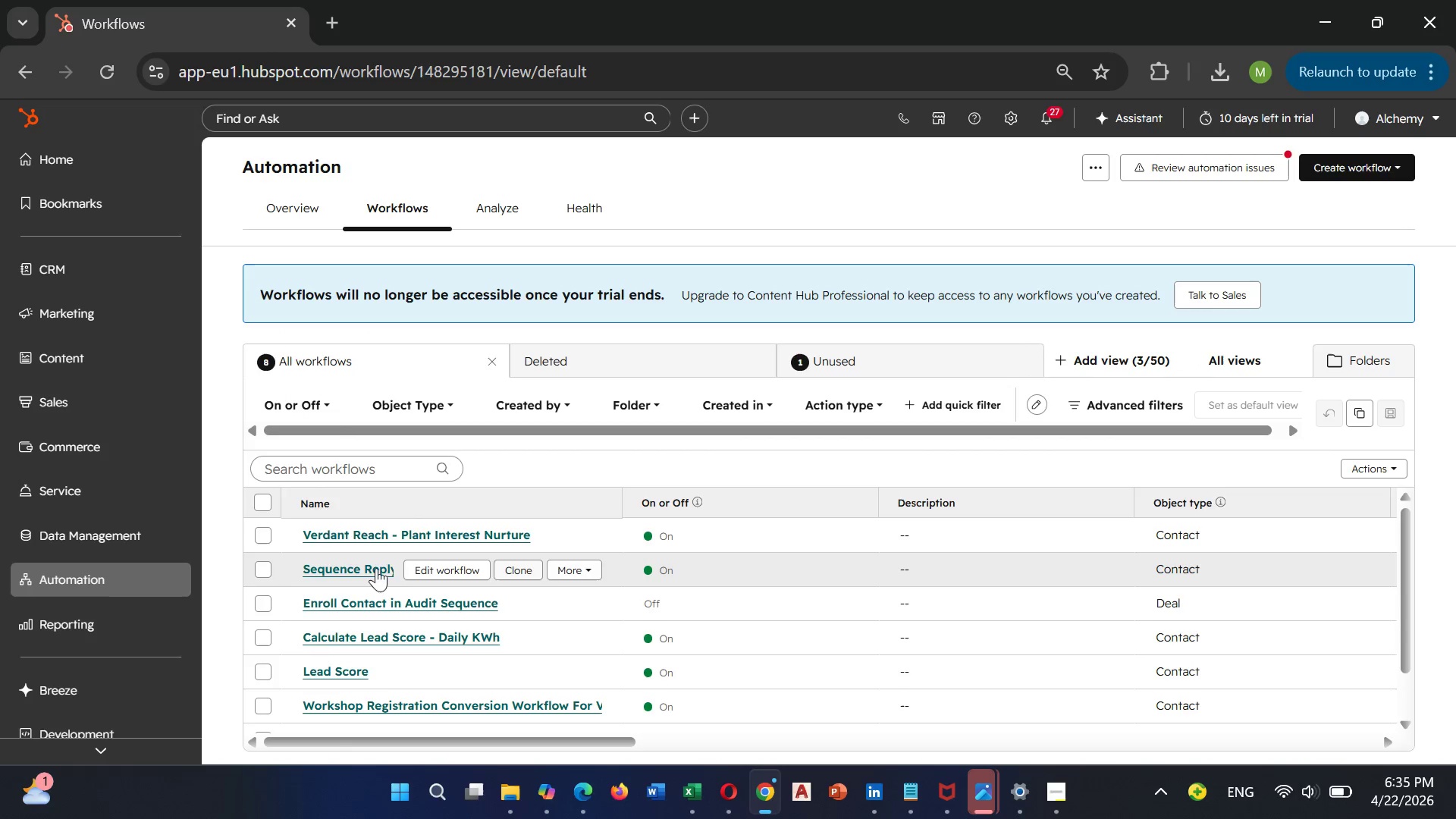 
wait(7.48)
 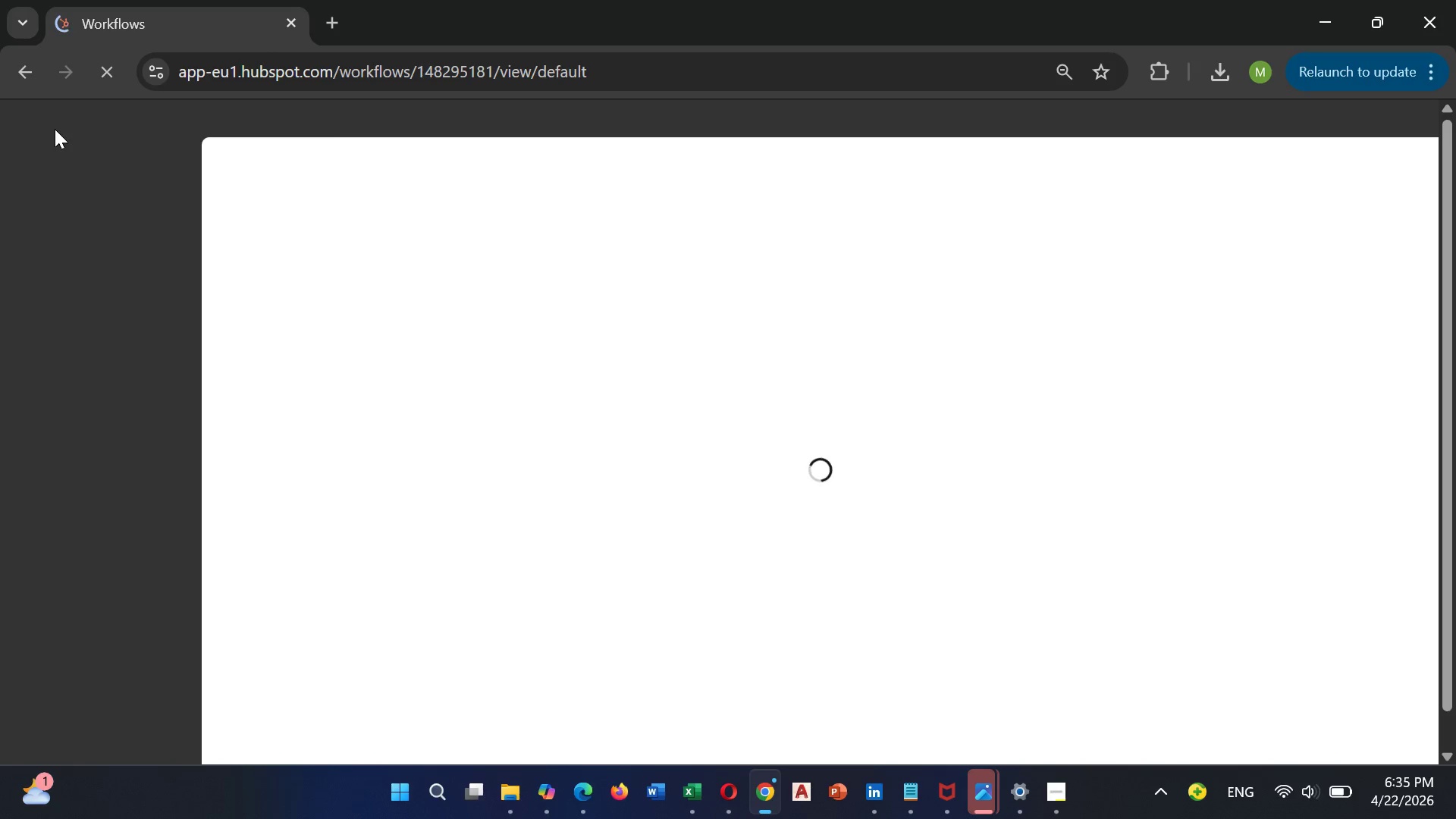 
left_click([71, 322])
 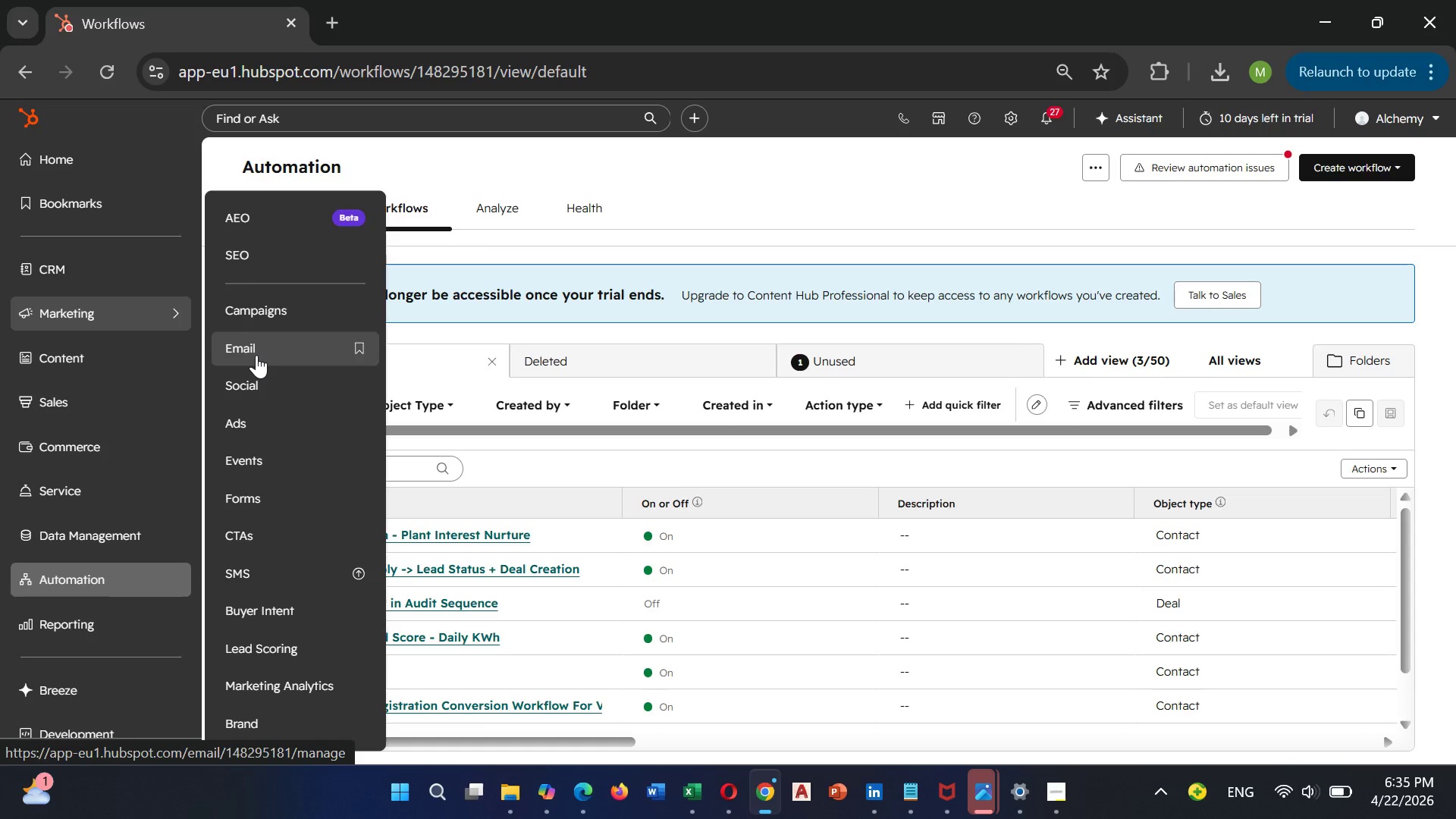 
left_click([256, 355])
 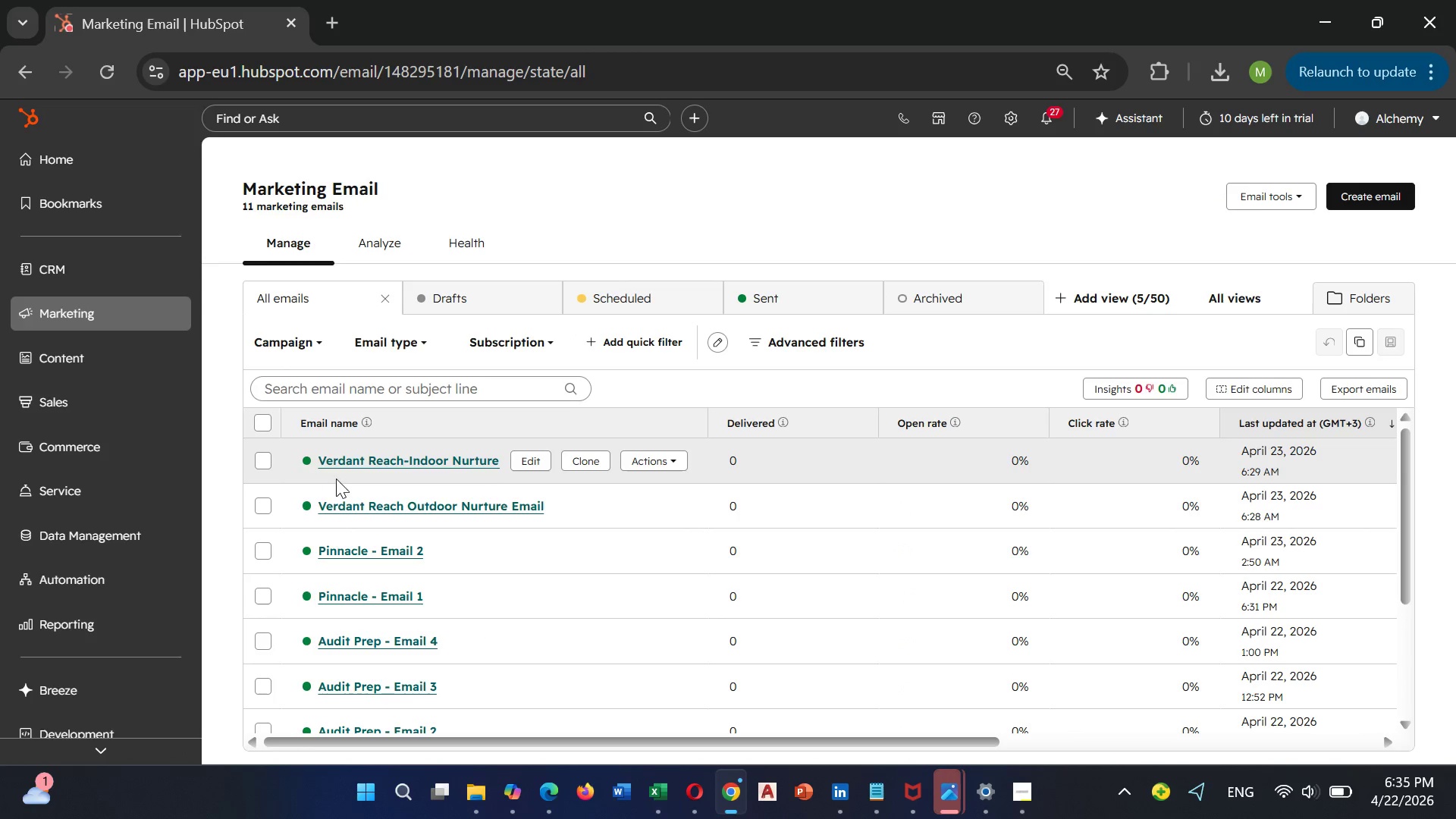 
wait(7.92)
 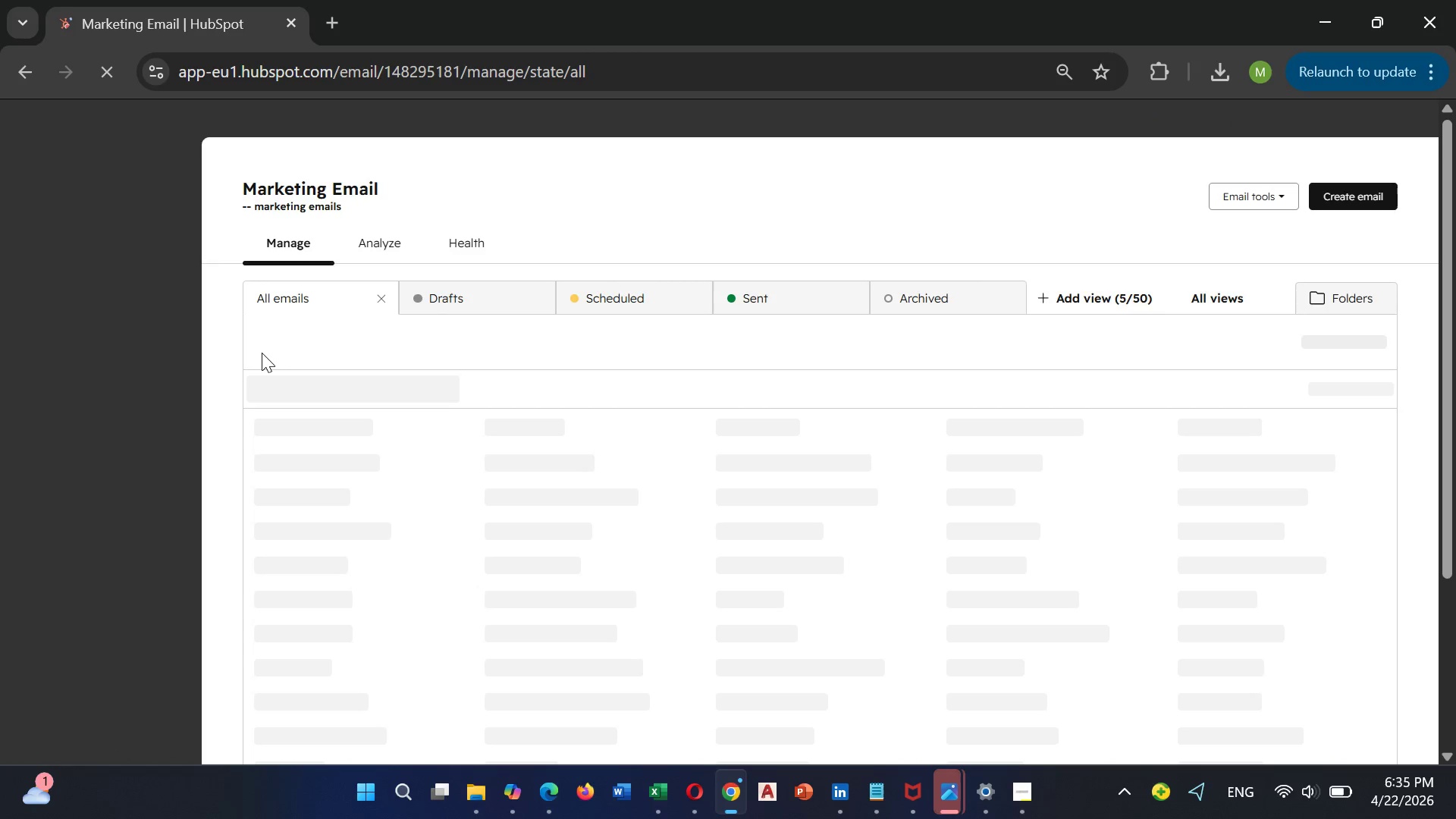 
left_click([361, 460])
 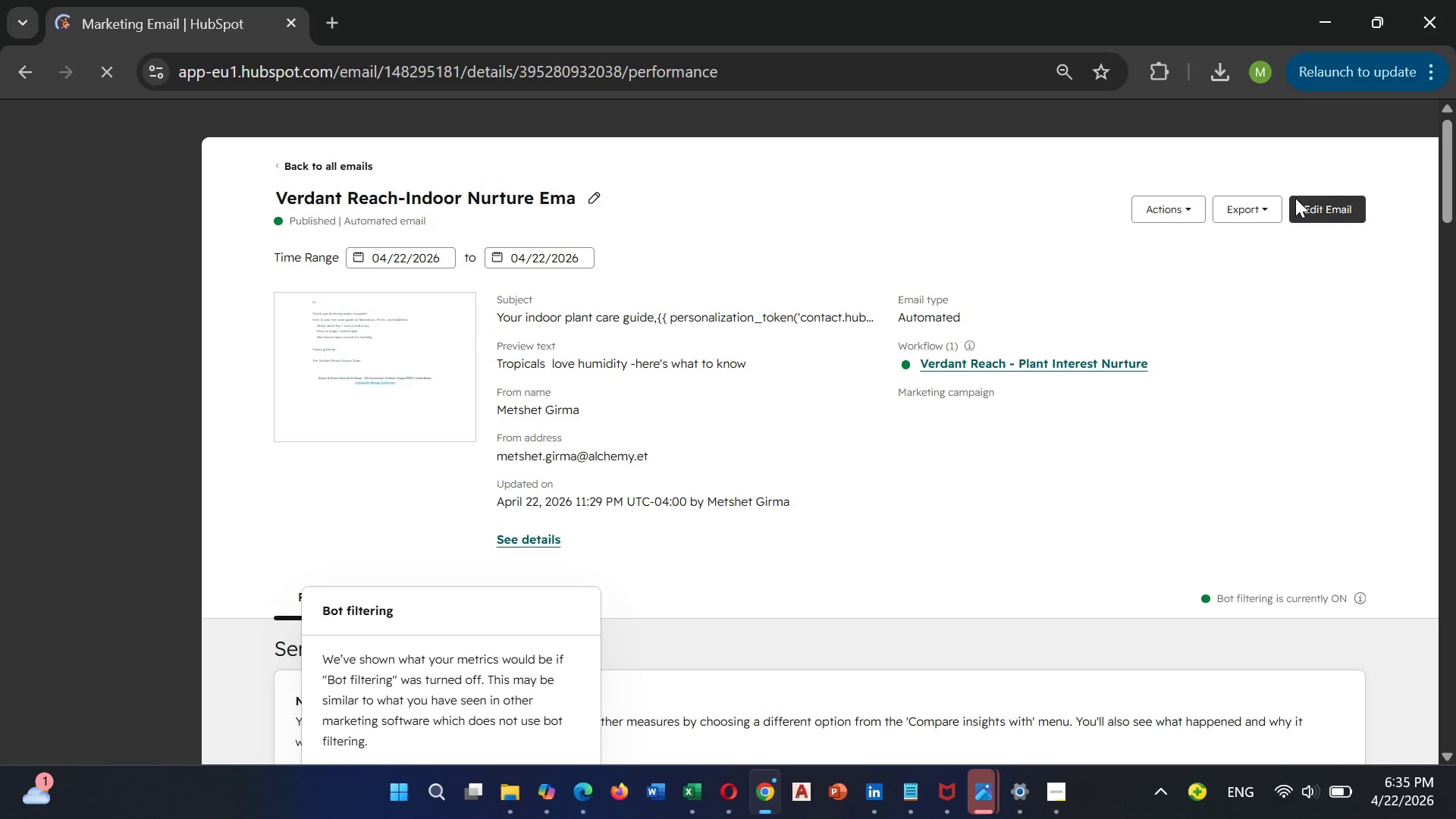 
wait(6.83)
 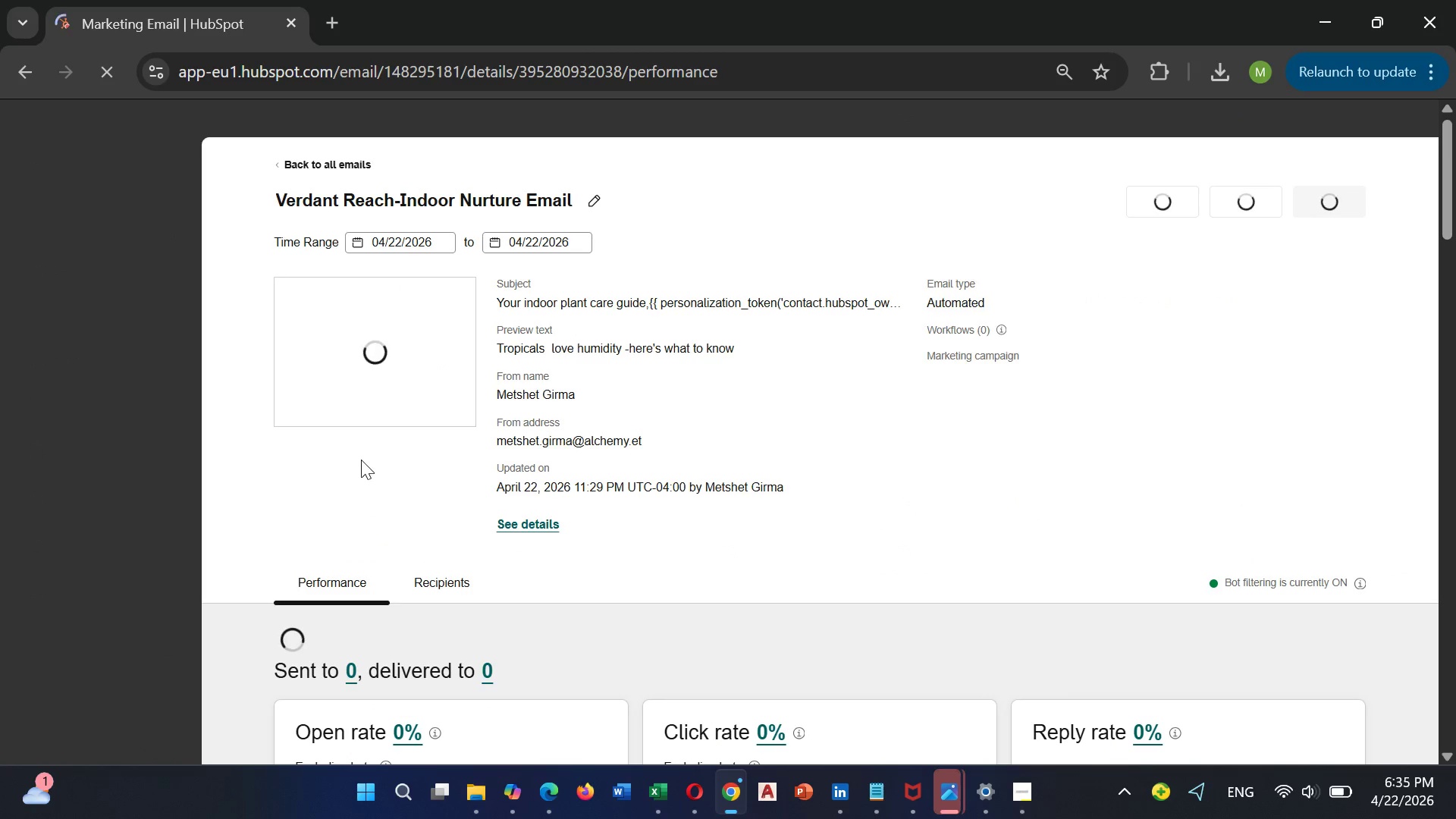 
left_click([1302, 207])
 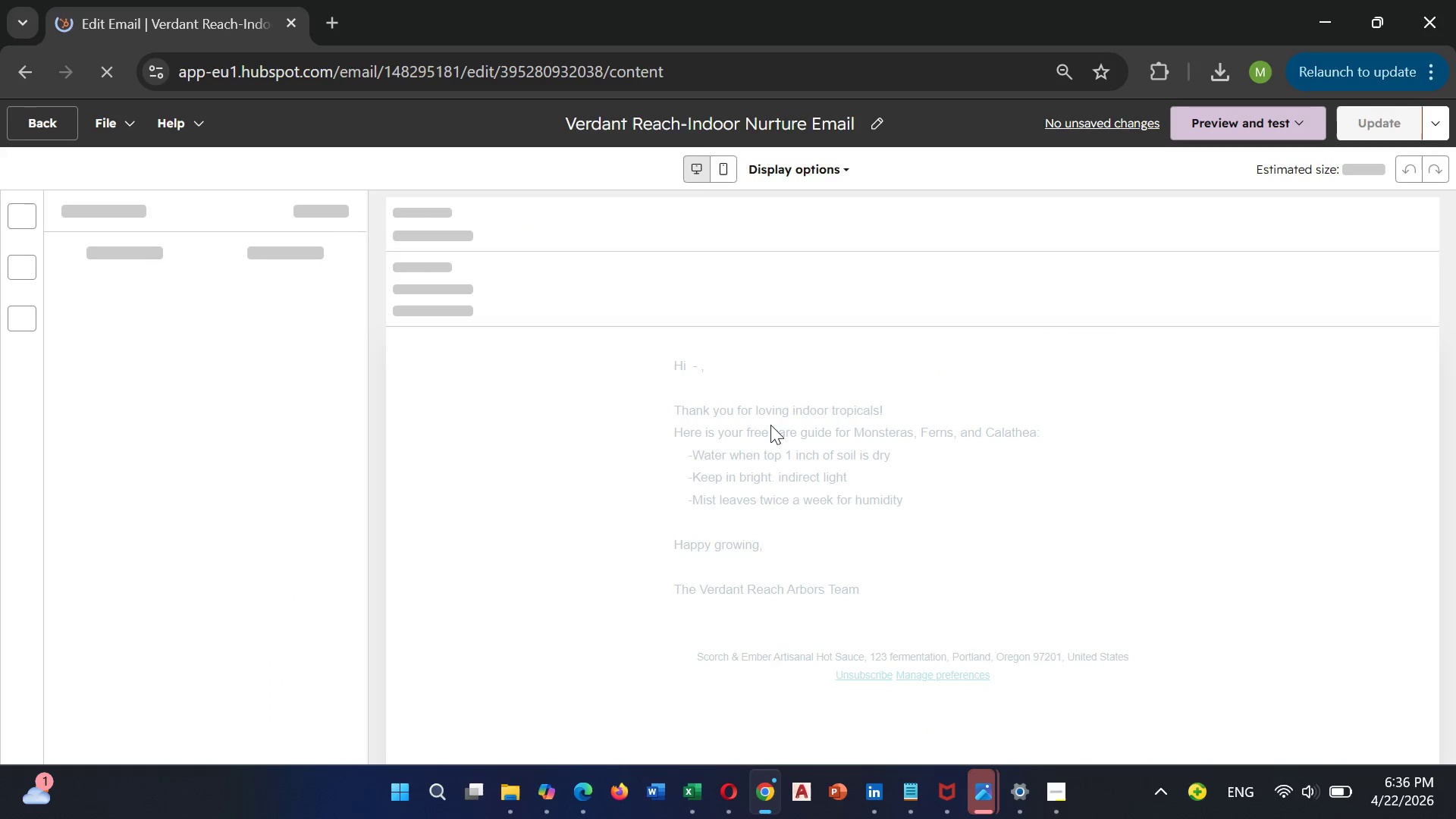 
scroll: coordinate [775, 410], scroll_direction: up, amount: 3.0
 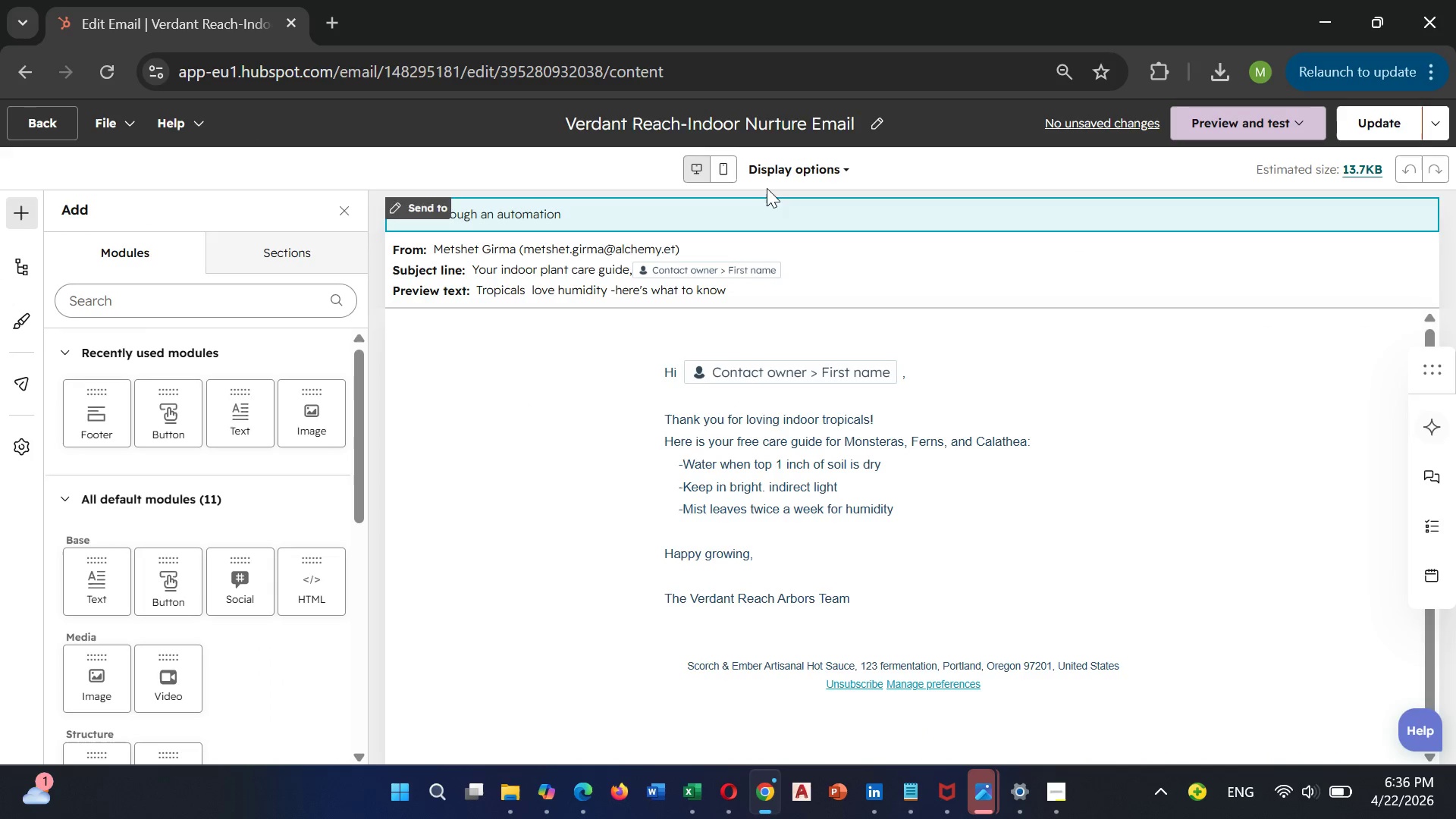 
left_click([780, 172])
 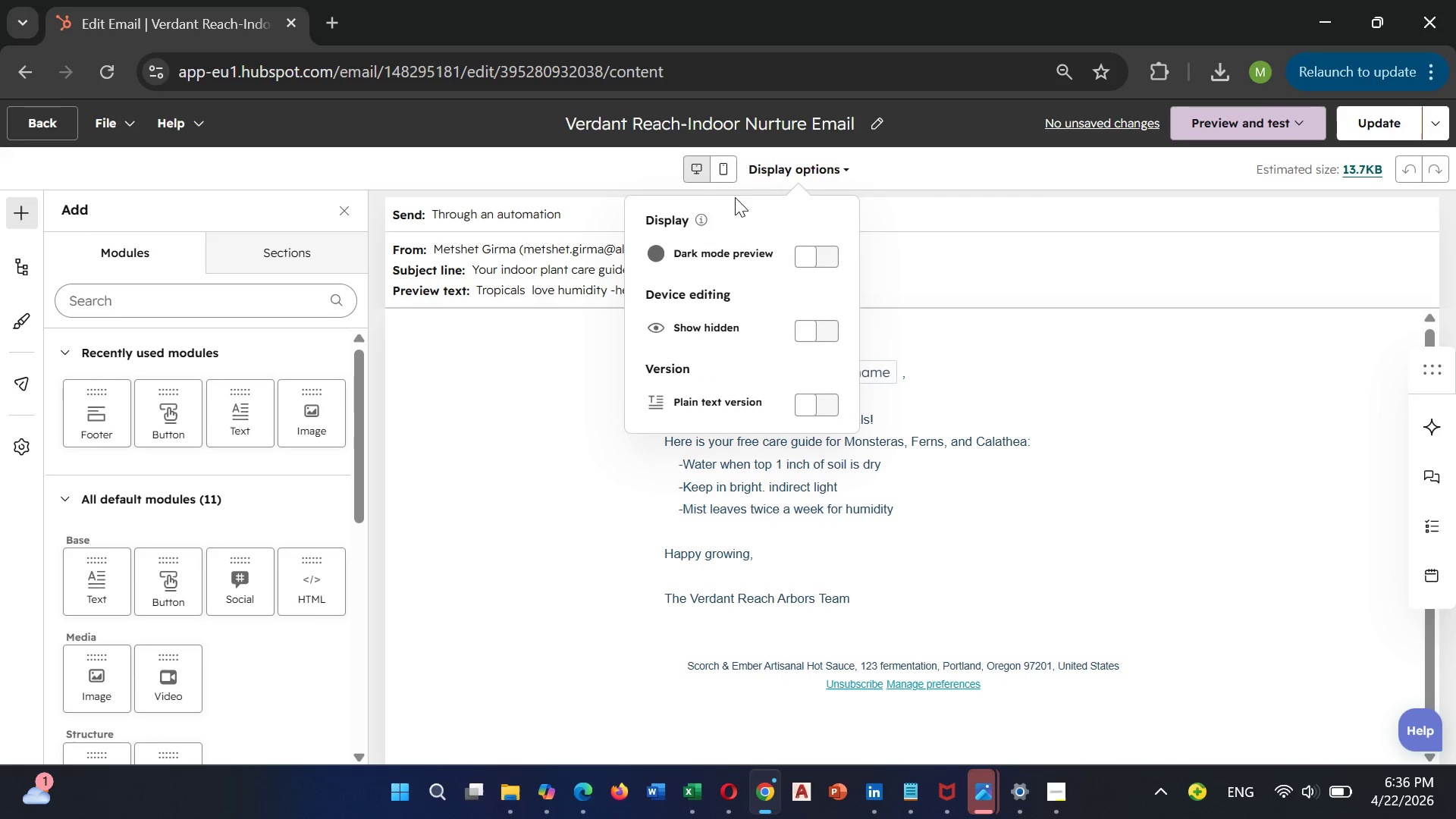 
left_click([726, 177])
 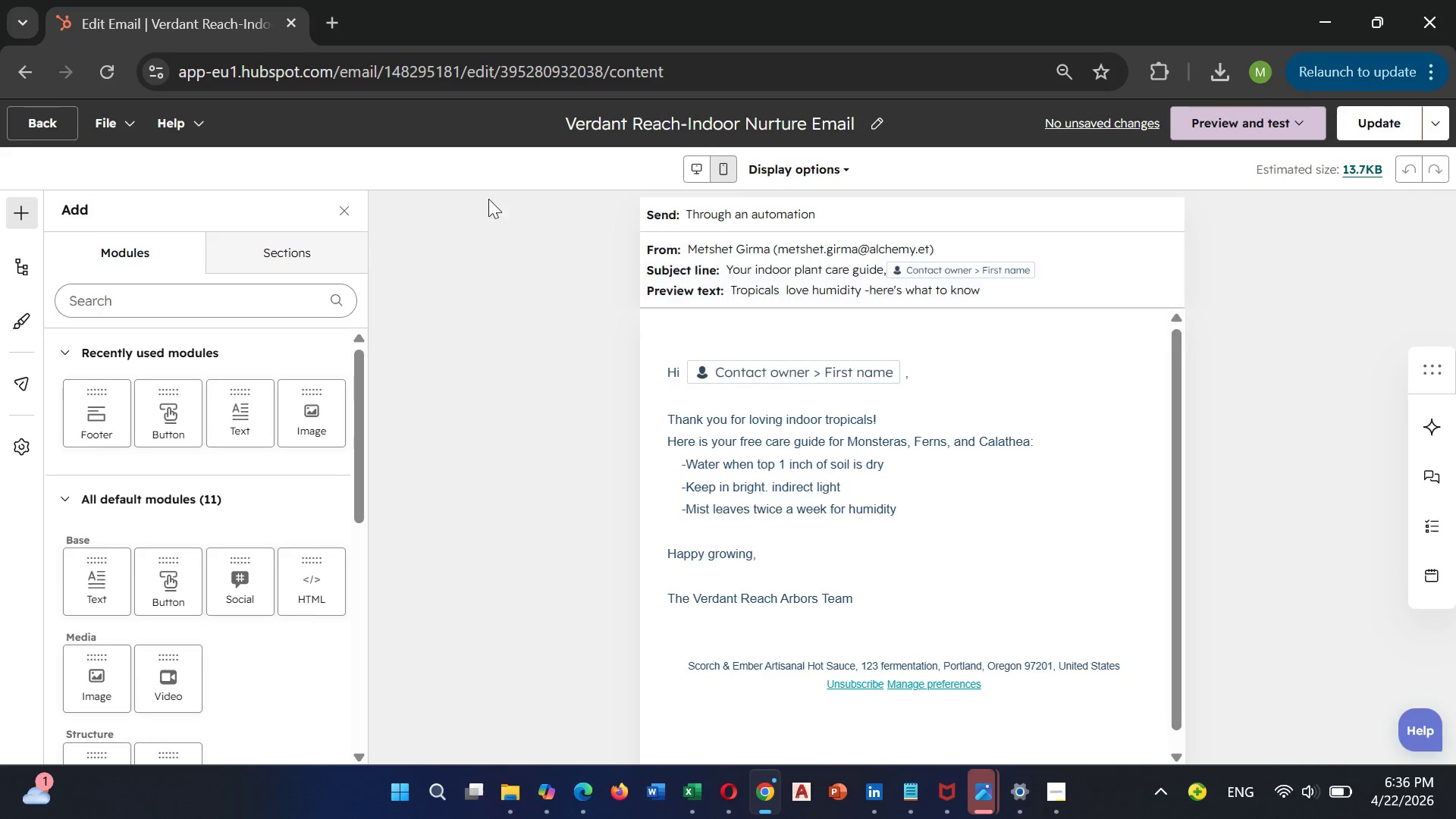 
wait(7.5)
 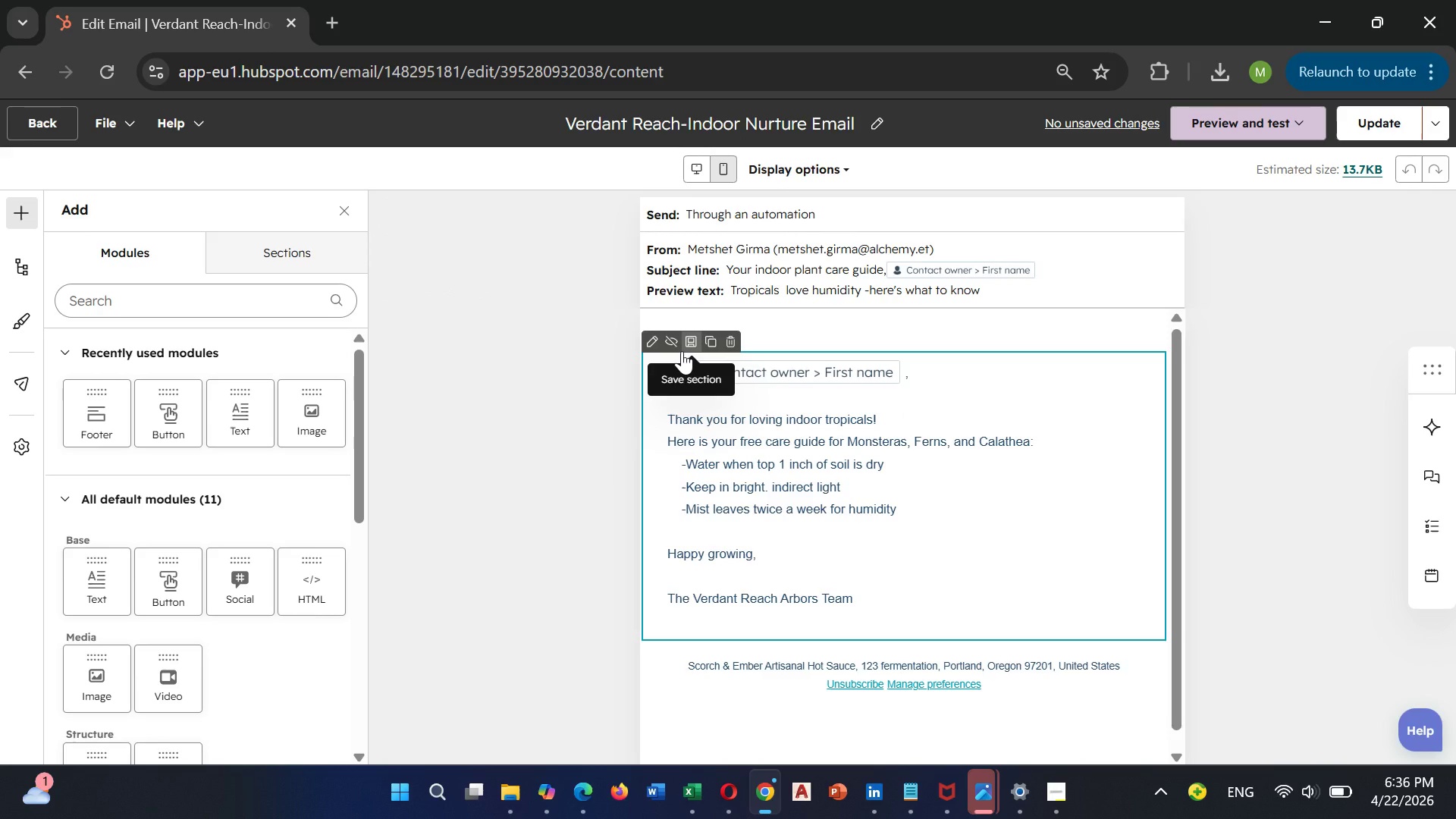 
left_click([343, 205])
 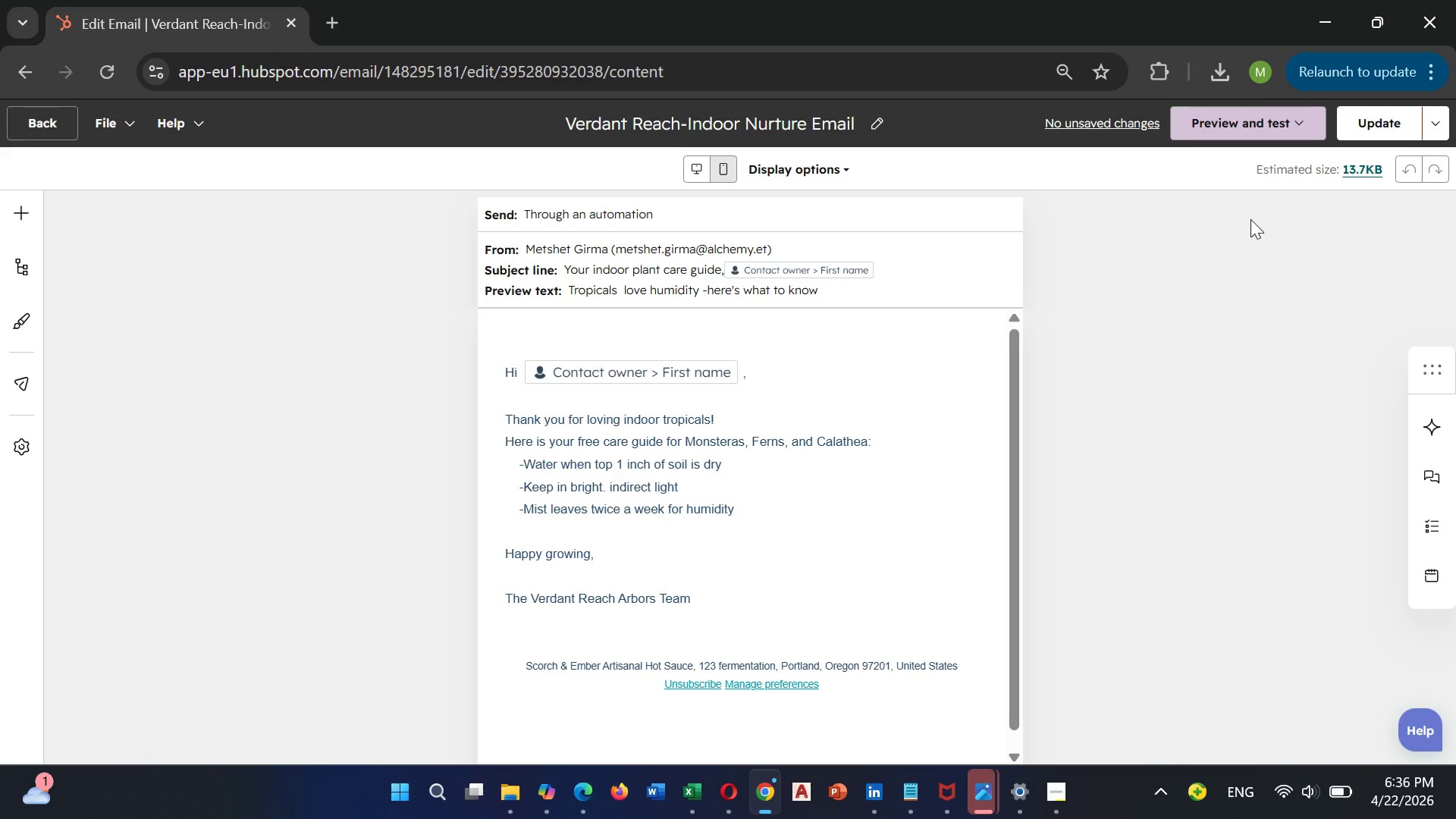 
wait(6.02)
 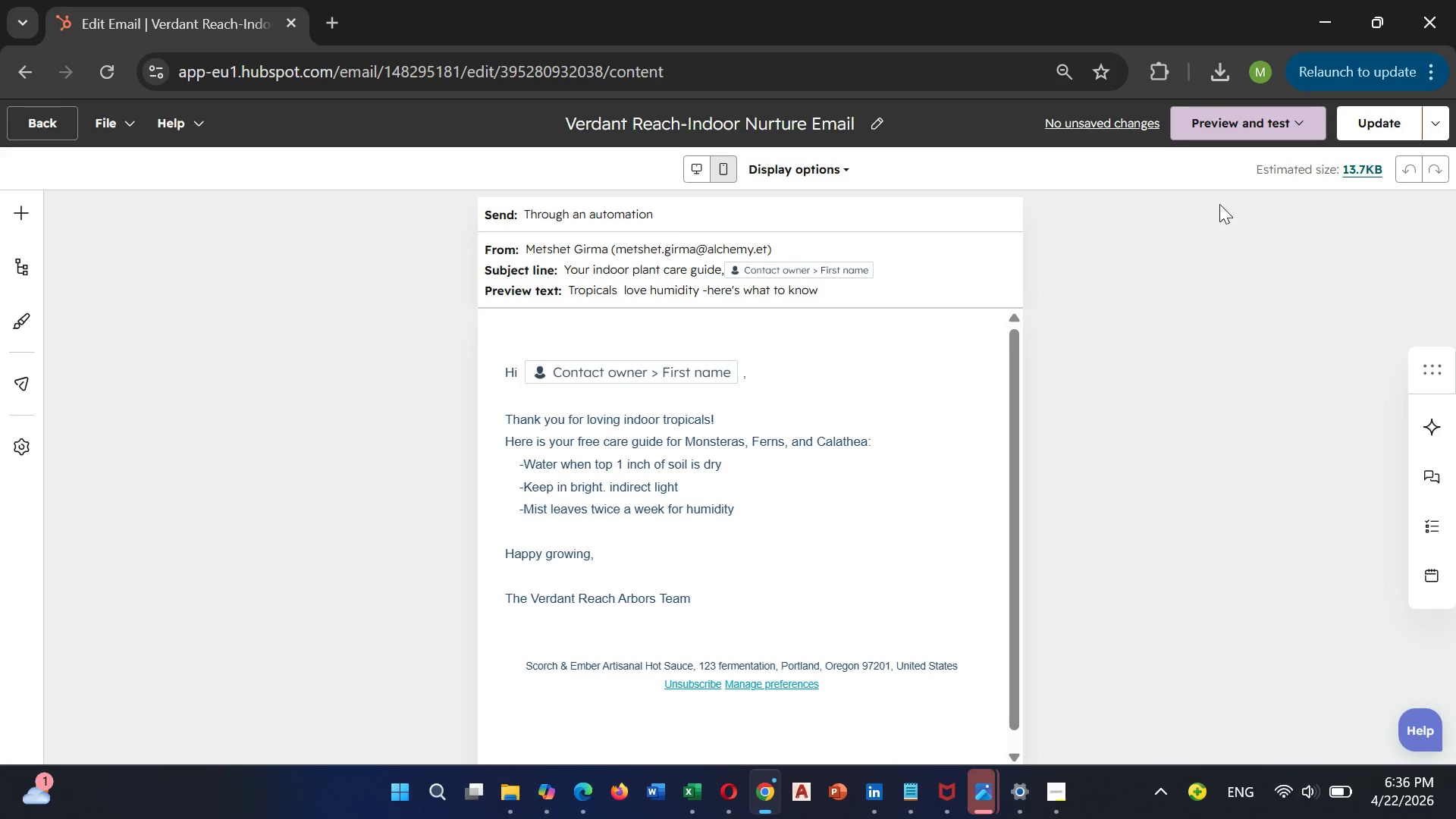 
key(PrintScreen)
 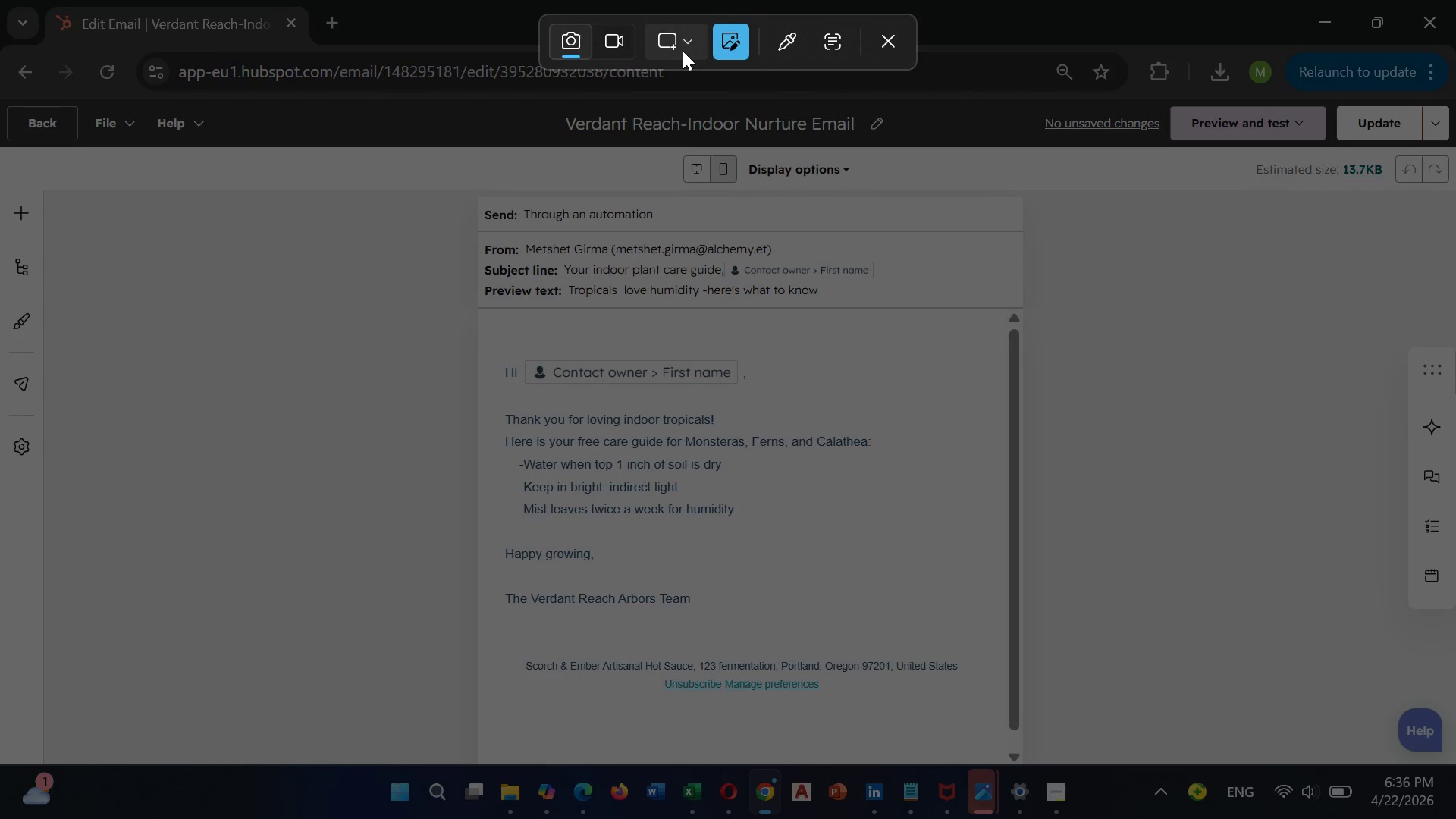 
left_click([679, 51])
 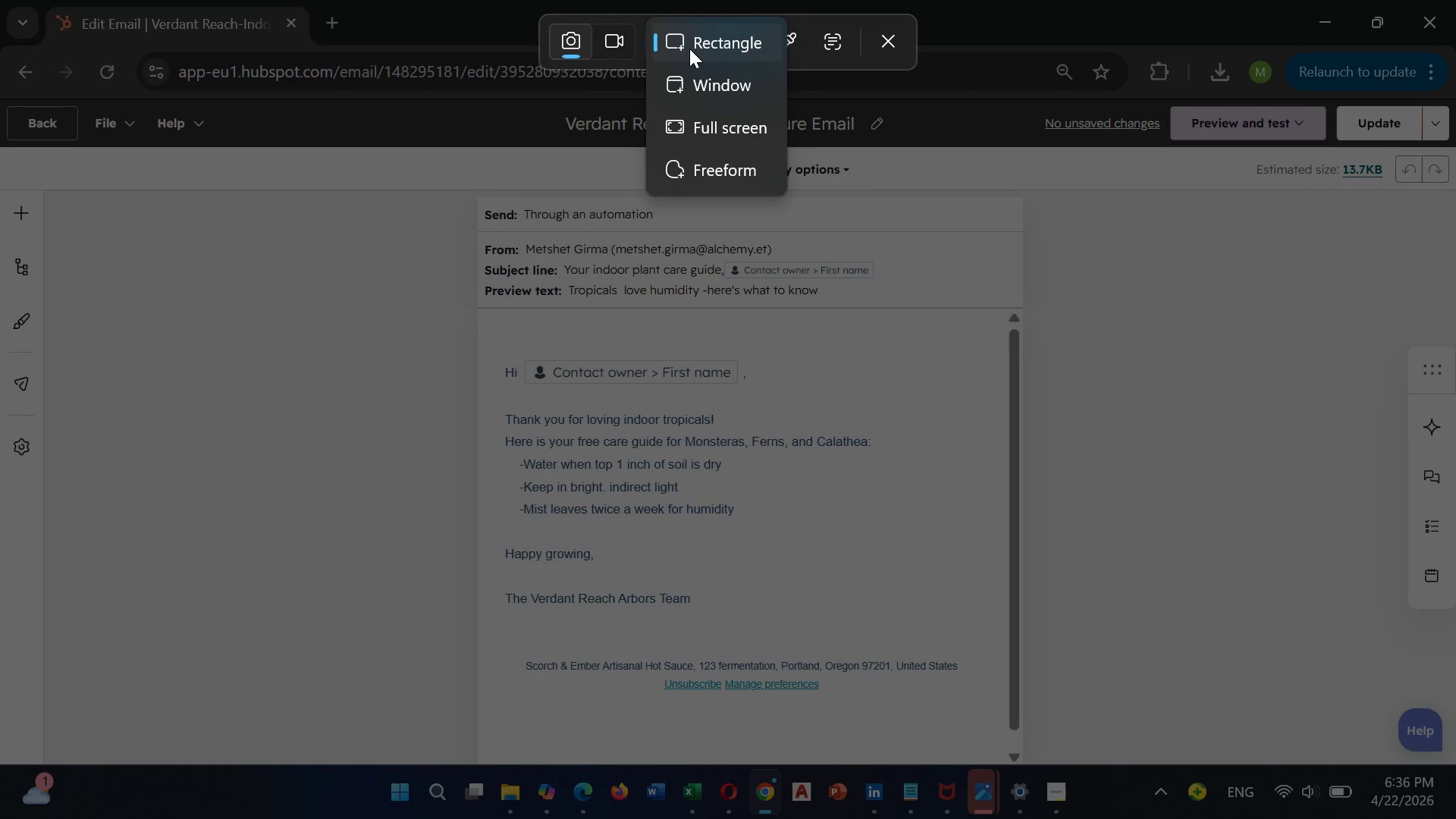 
left_click([689, 49])
 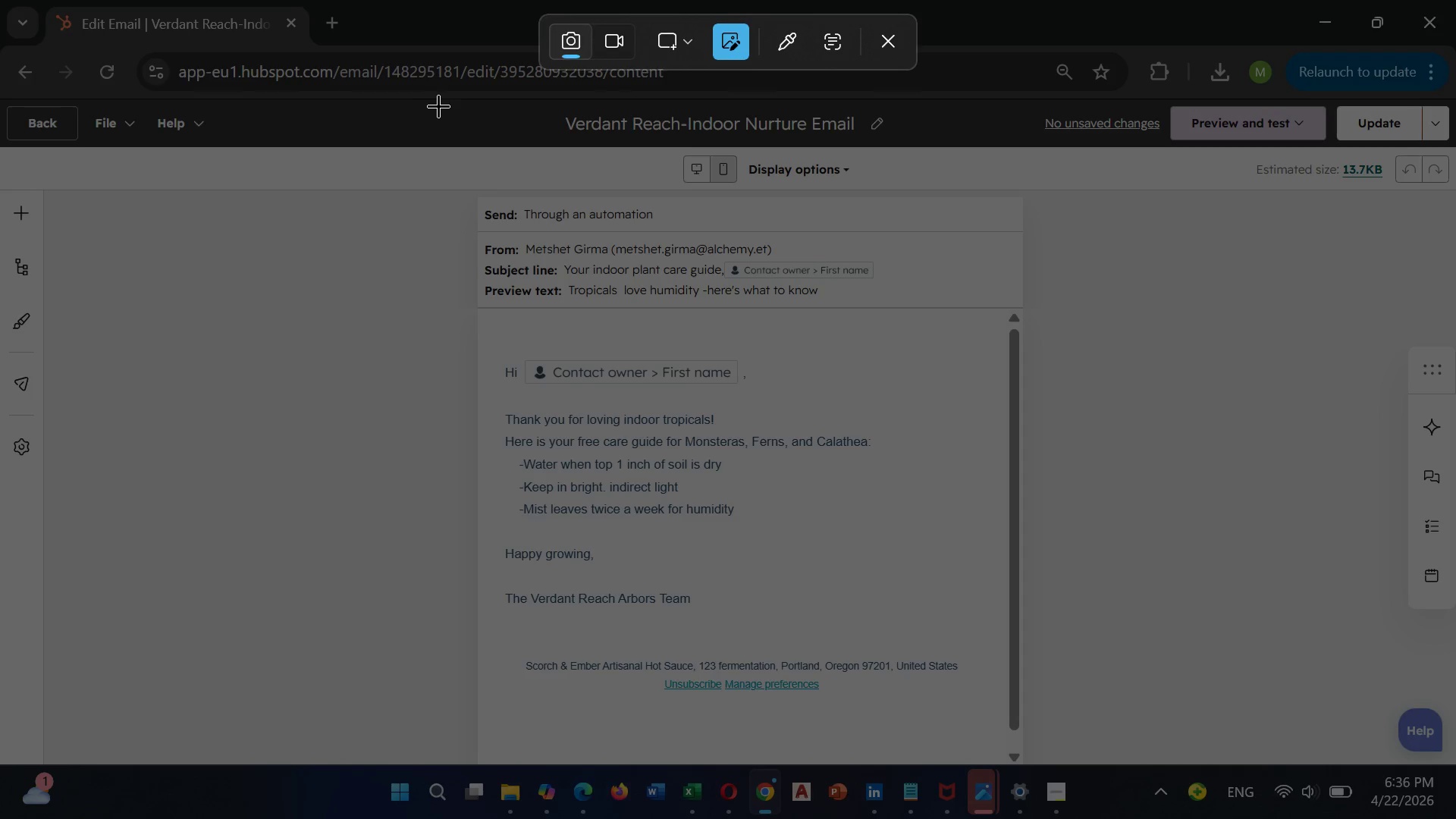 
left_click_drag(start_coordinate=[432, 105], to_coordinate=[693, 121])
 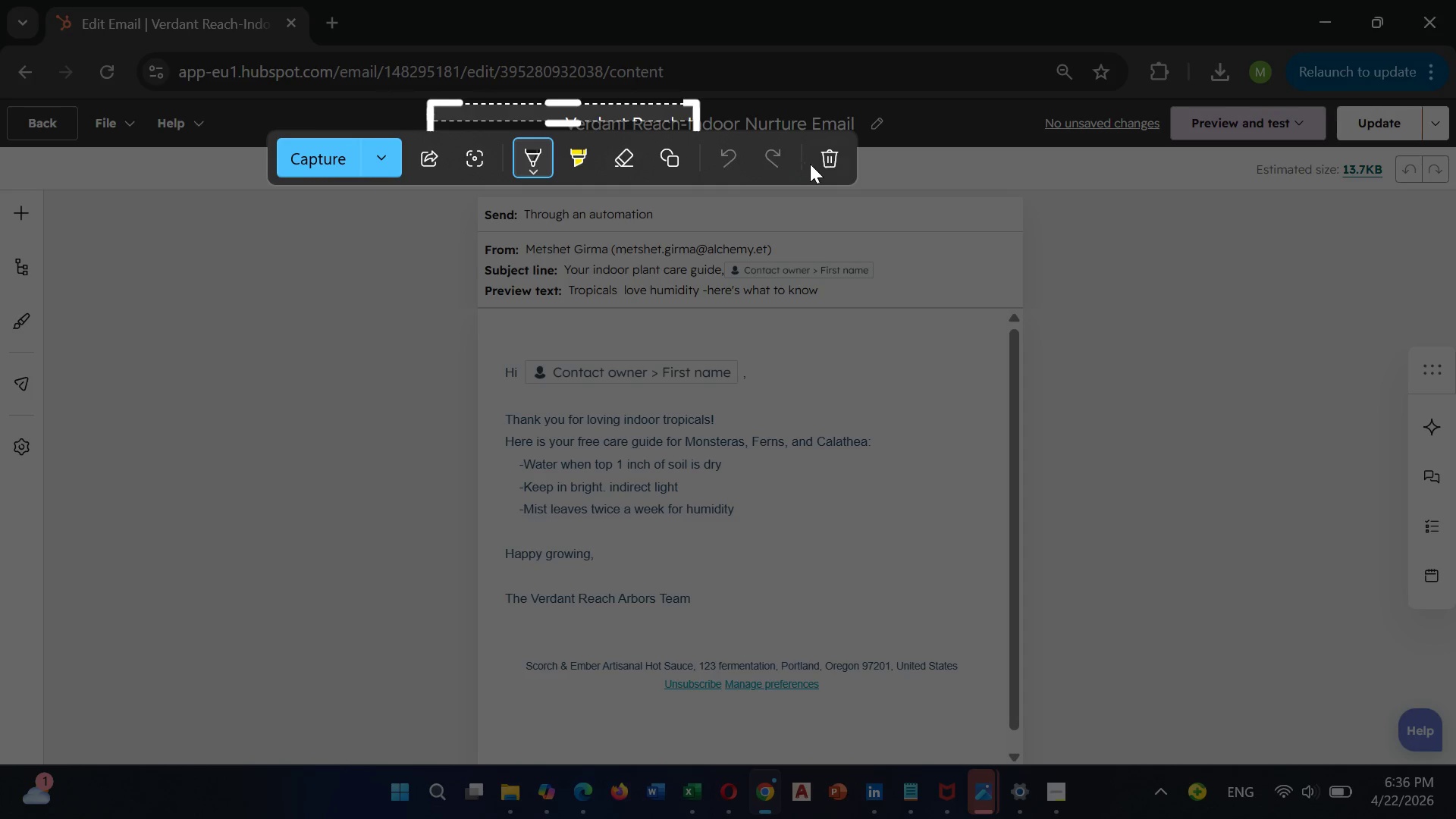 
left_click([833, 153])
 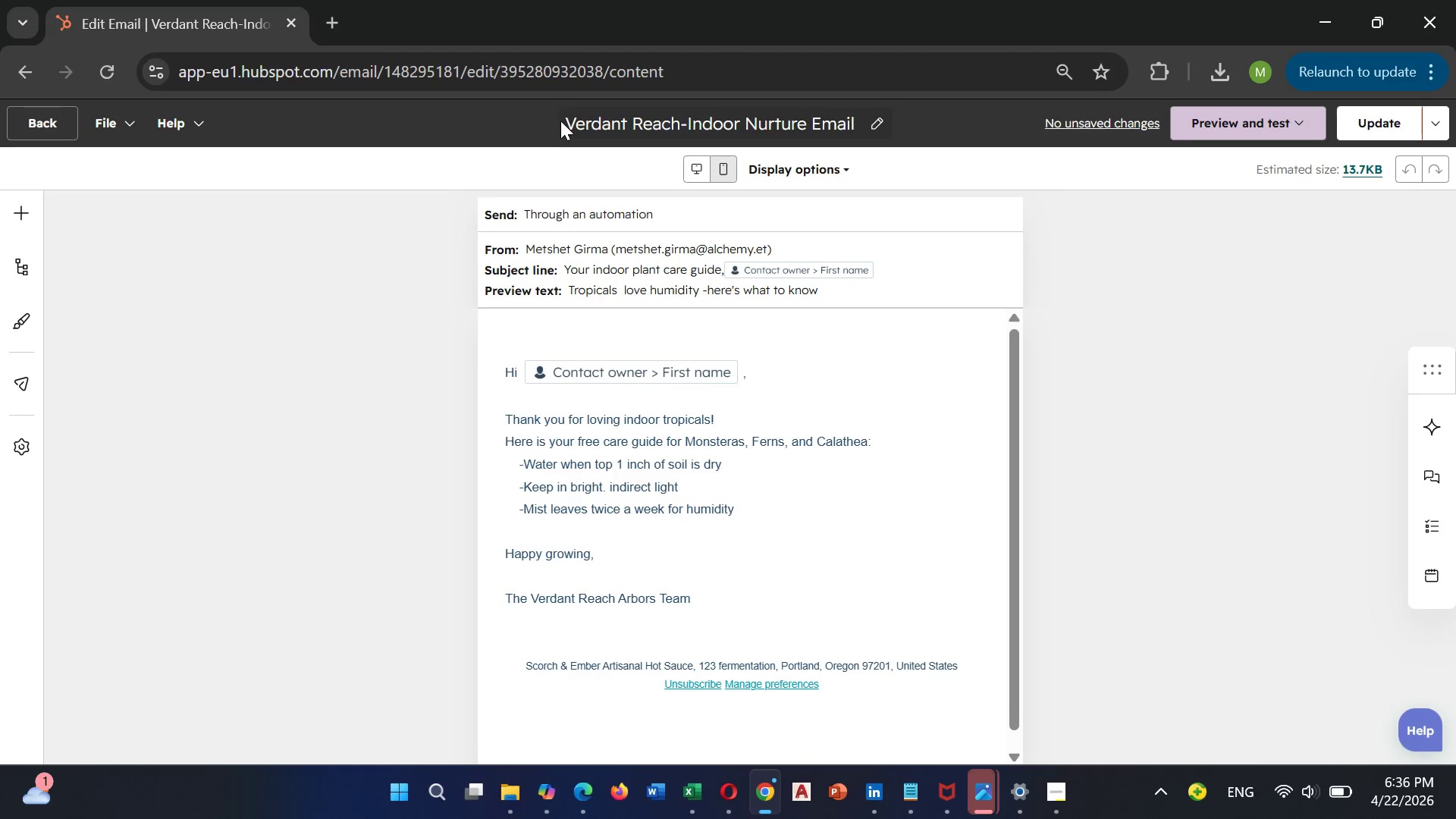 
left_click_drag(start_coordinate=[560, 118], to_coordinate=[668, 133])
 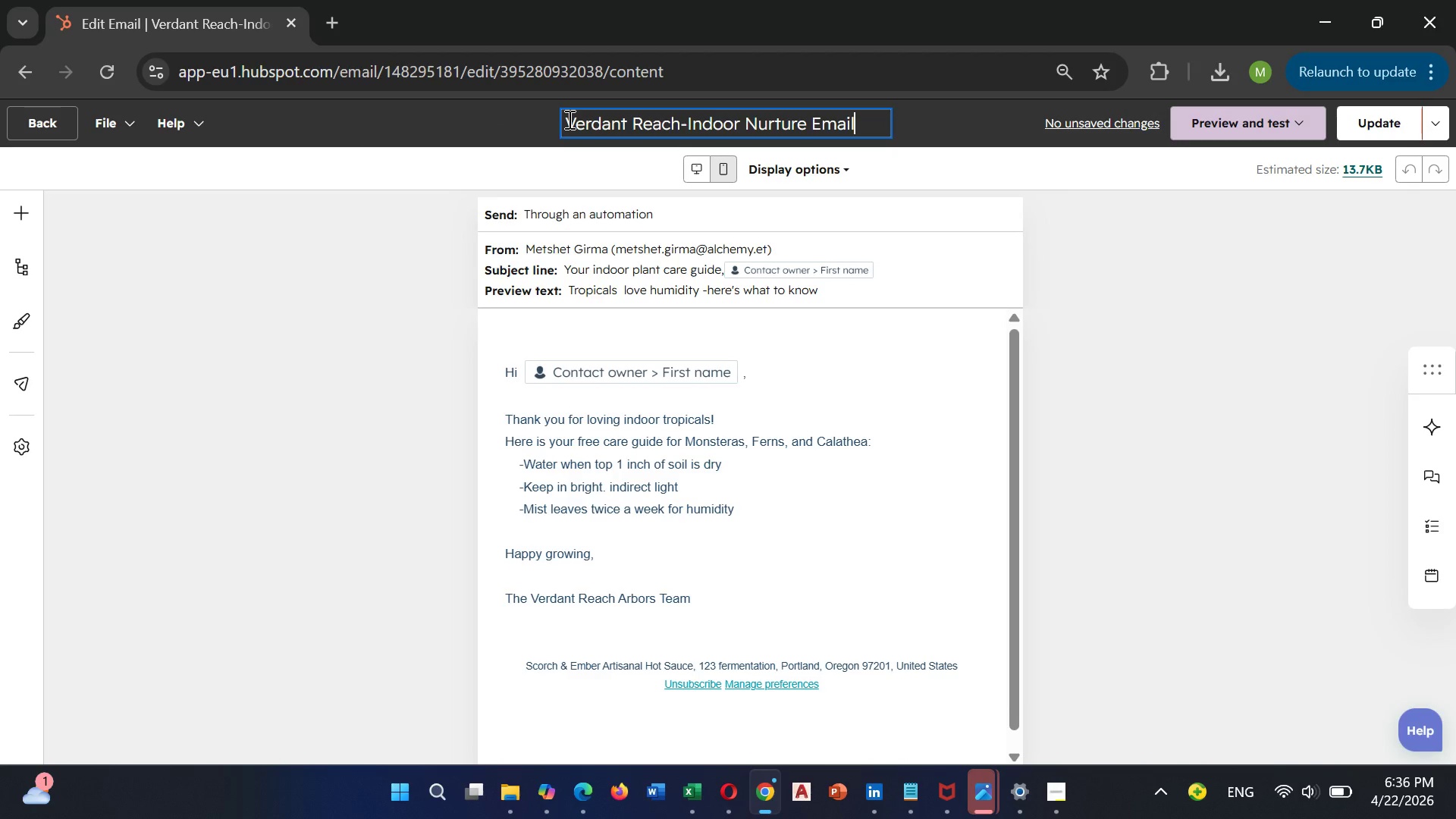 
left_click_drag(start_coordinate=[567, 119], to_coordinate=[865, 123])
 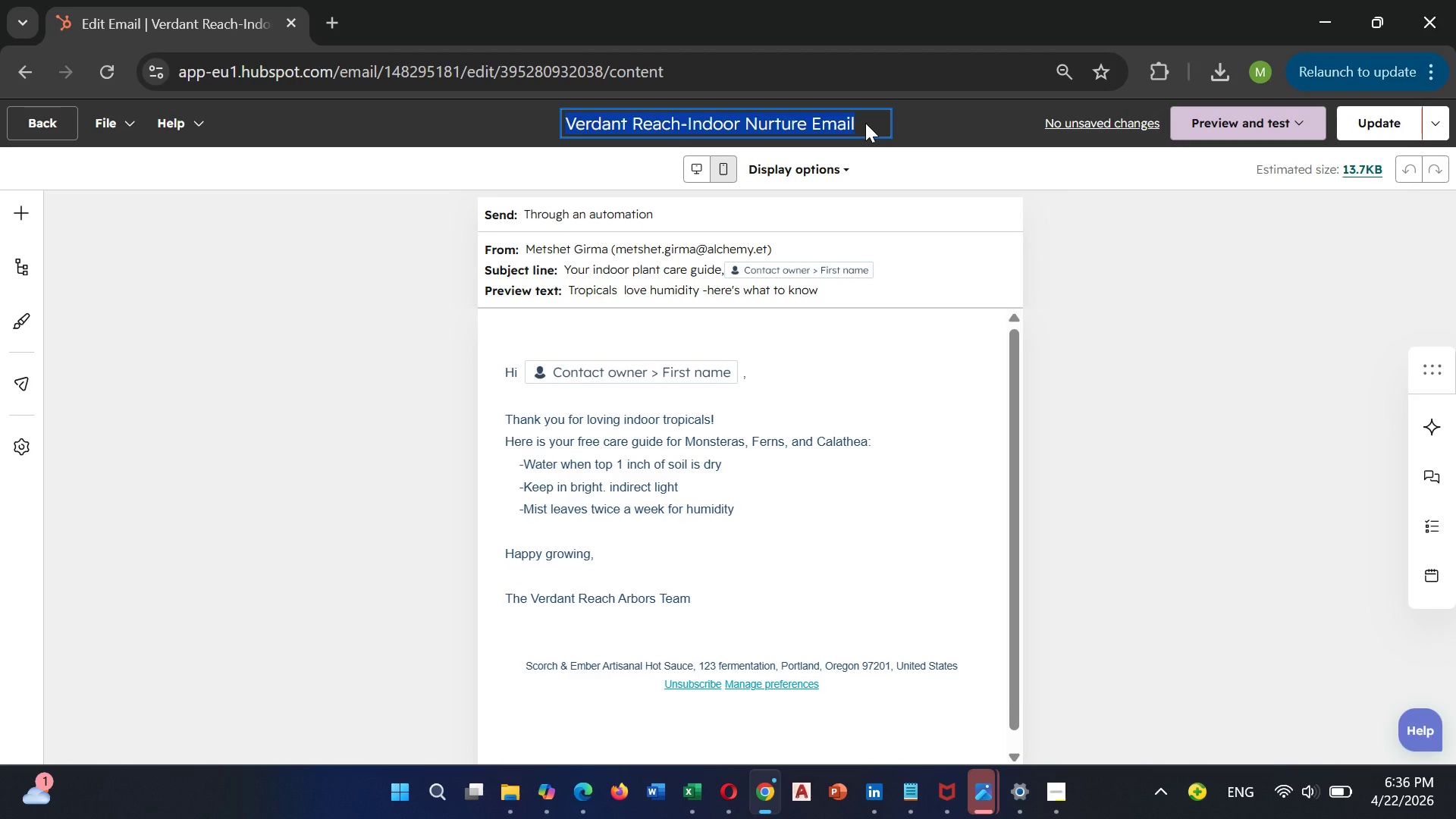 
key(Control+C)
 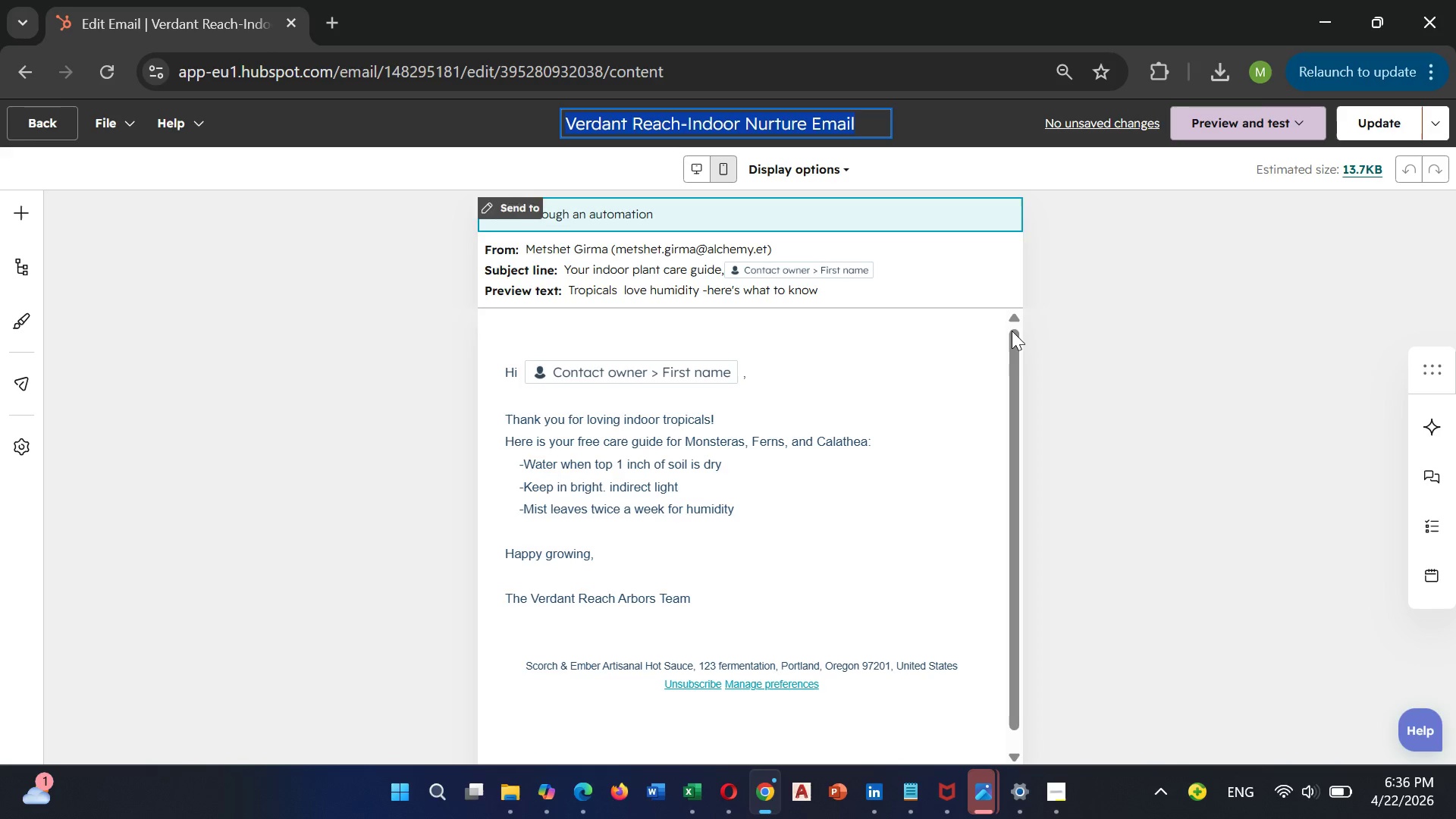 
left_click([1168, 308])
 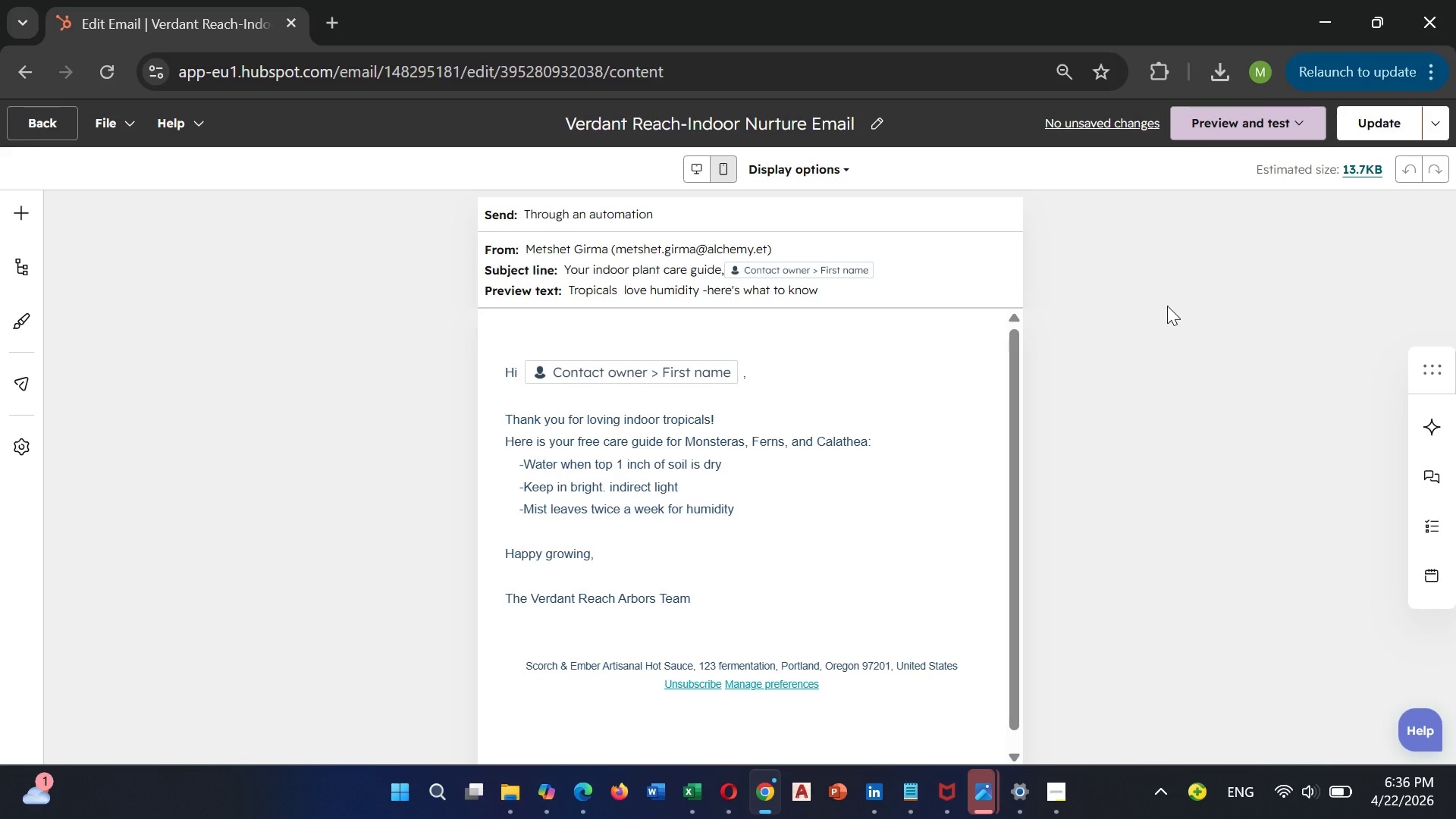 
key(PrintScreen)
 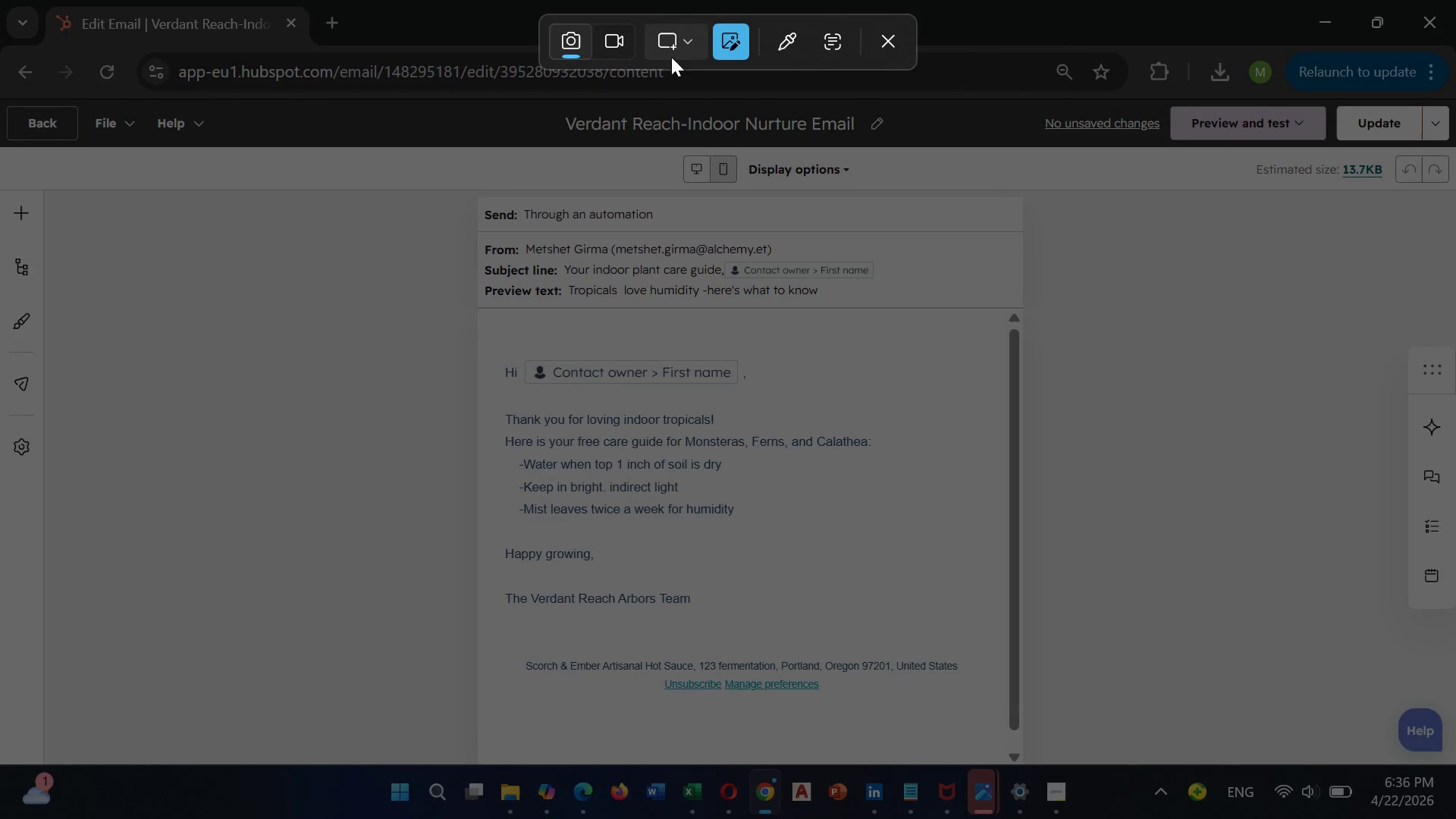 
left_click([661, 30])
 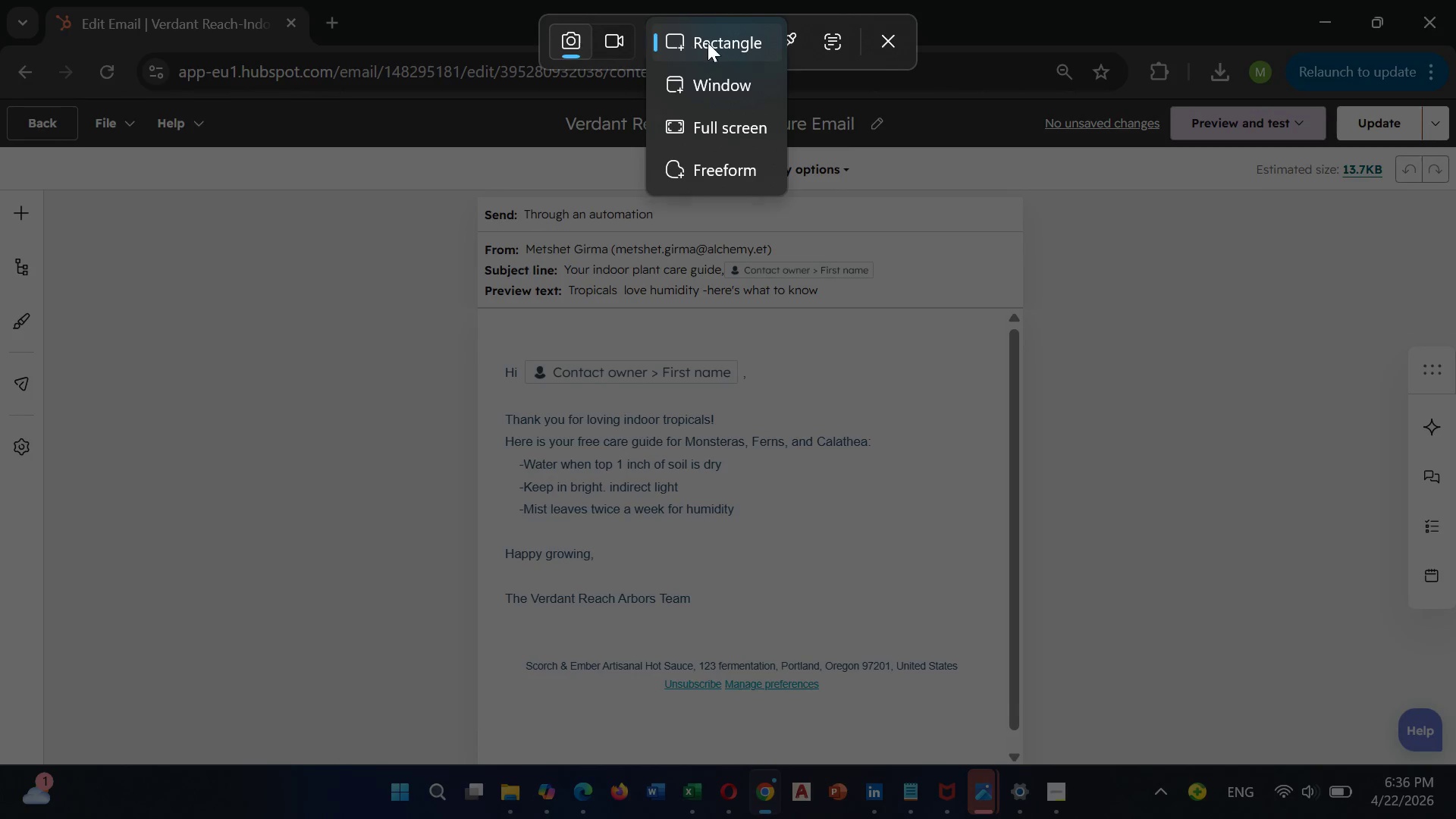 
left_click([711, 43])
 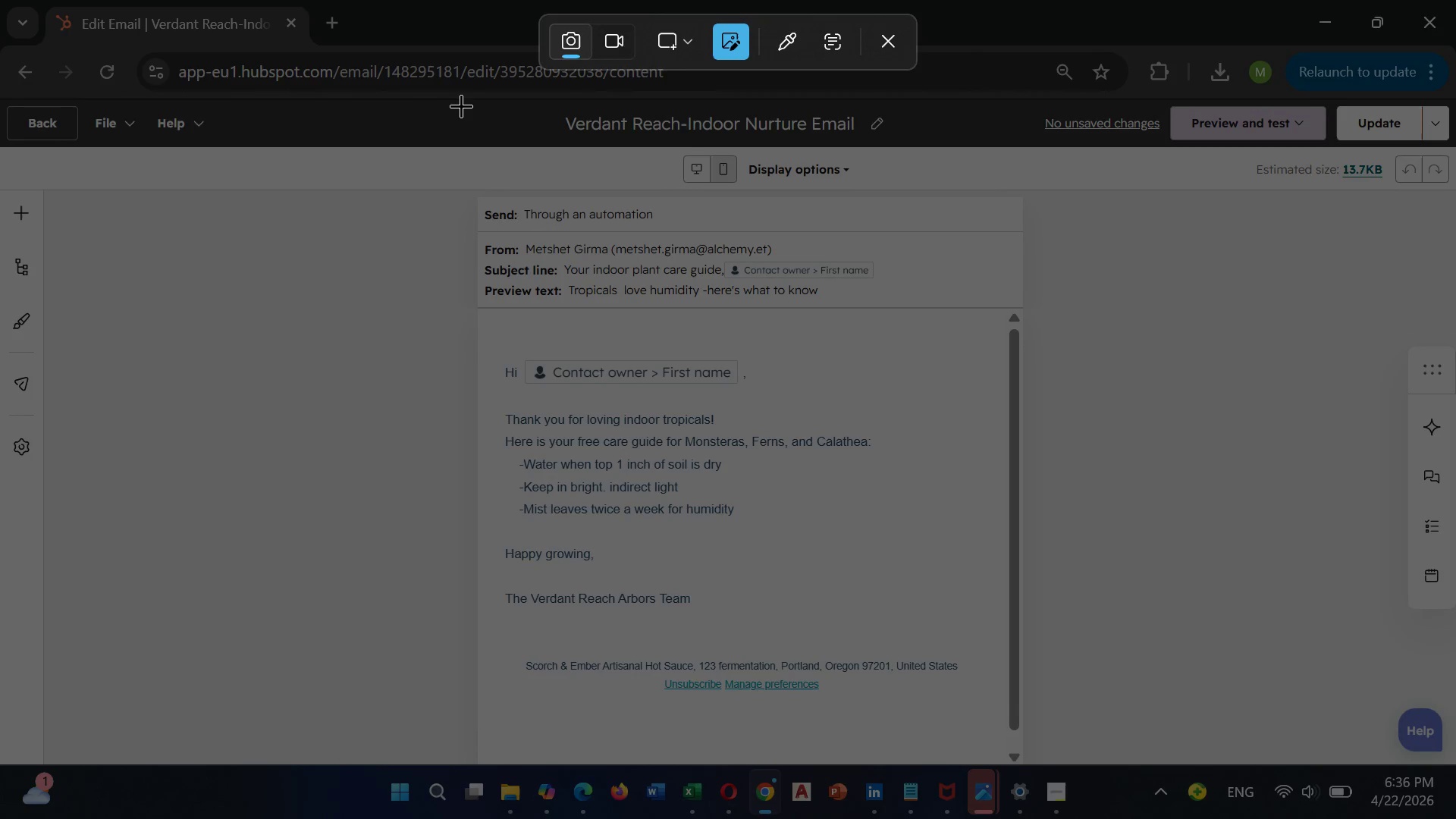 
left_click_drag(start_coordinate=[457, 103], to_coordinate=[1056, 765])
 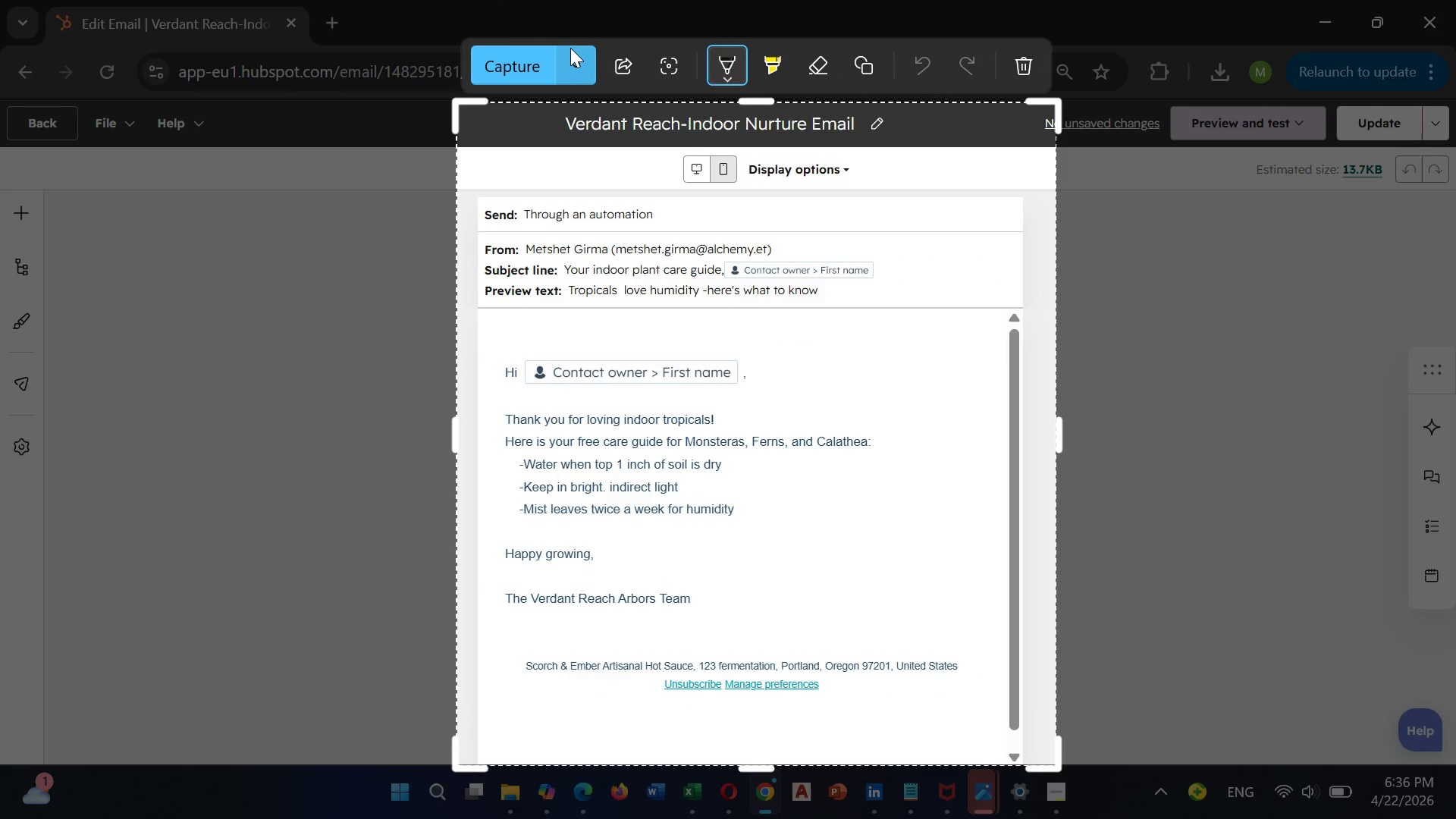 
left_click([570, 48])
 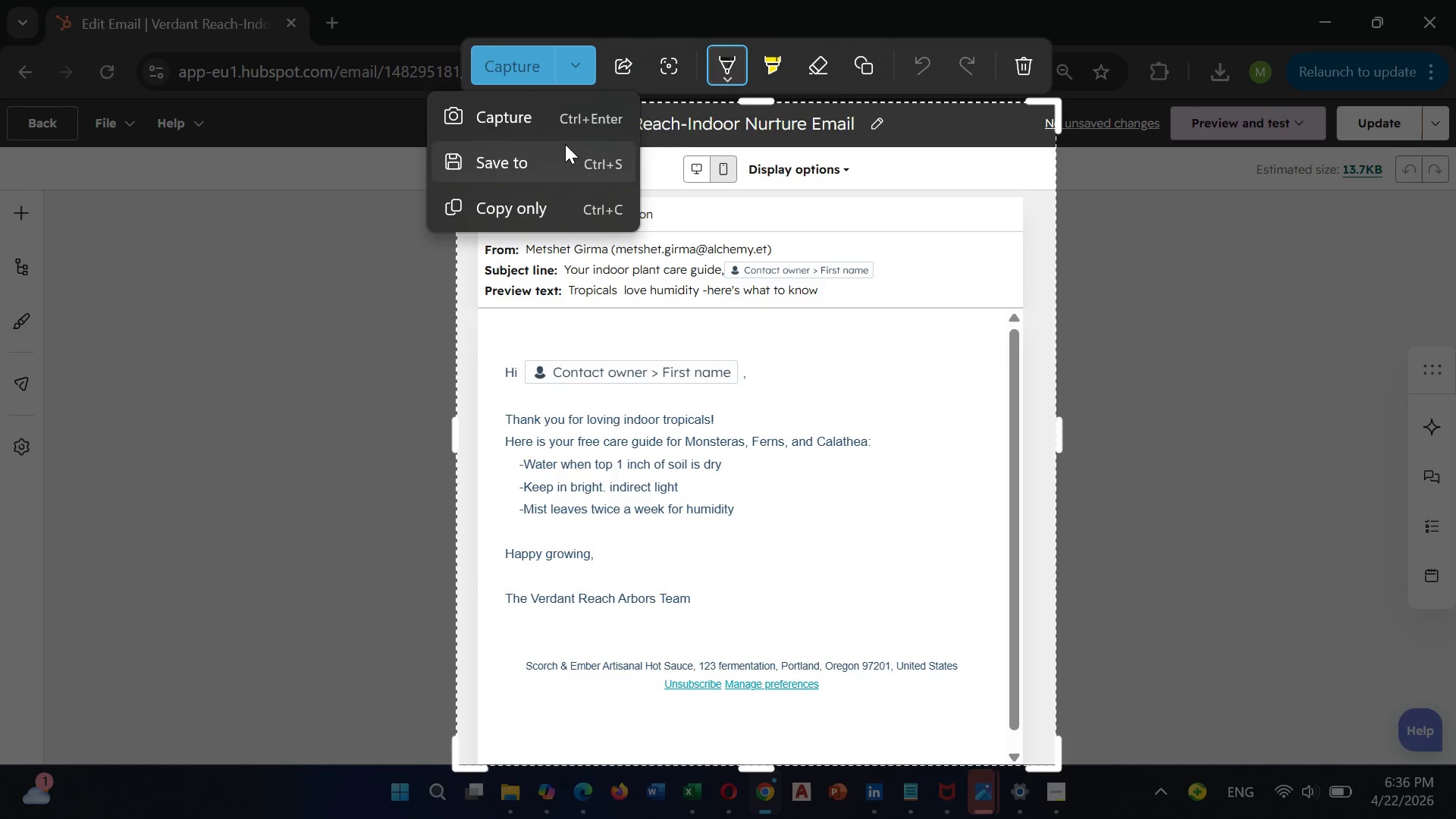 
left_click([561, 152])
 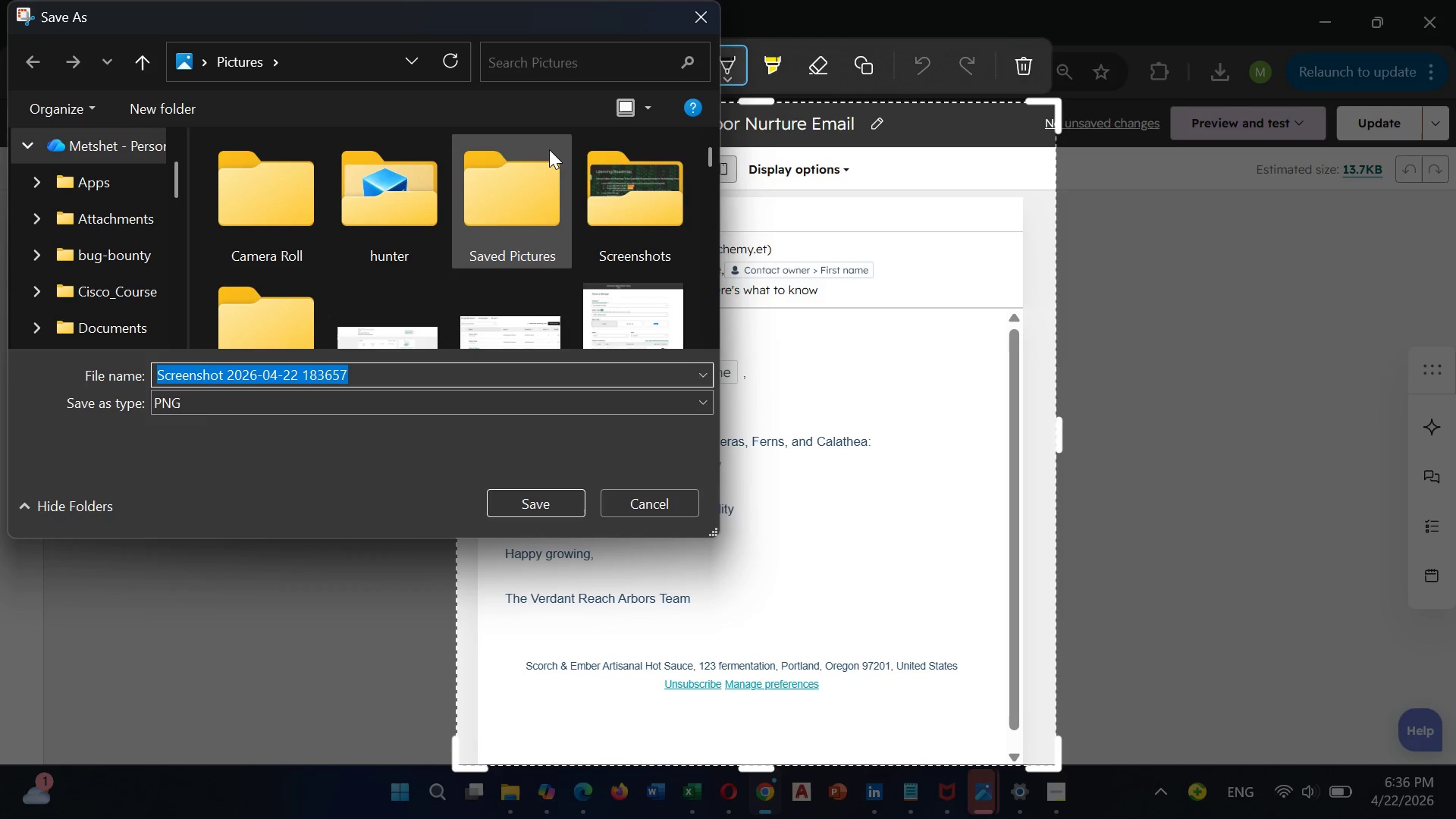 
key(Backspace)
 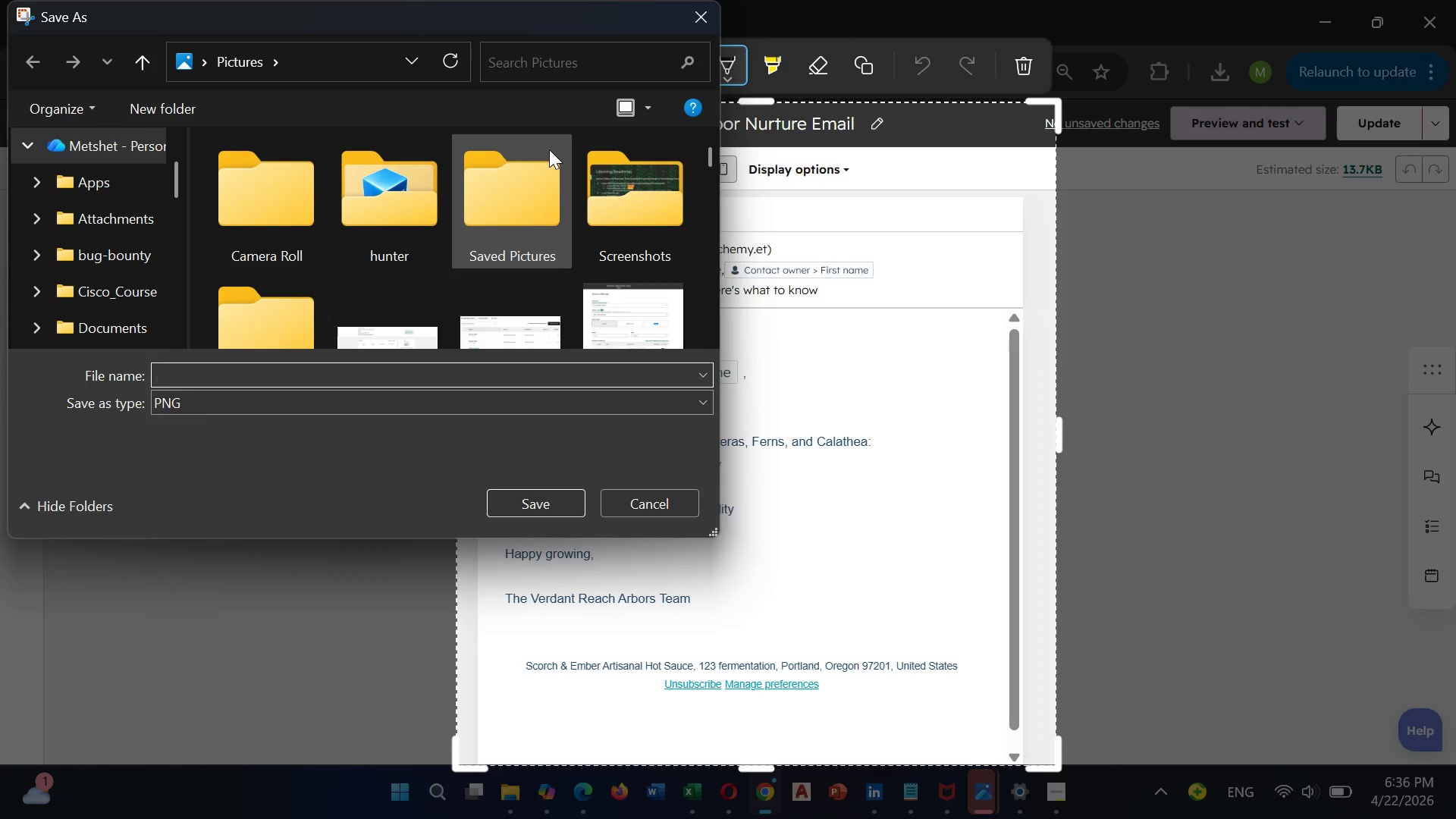 
key(Control+V)
 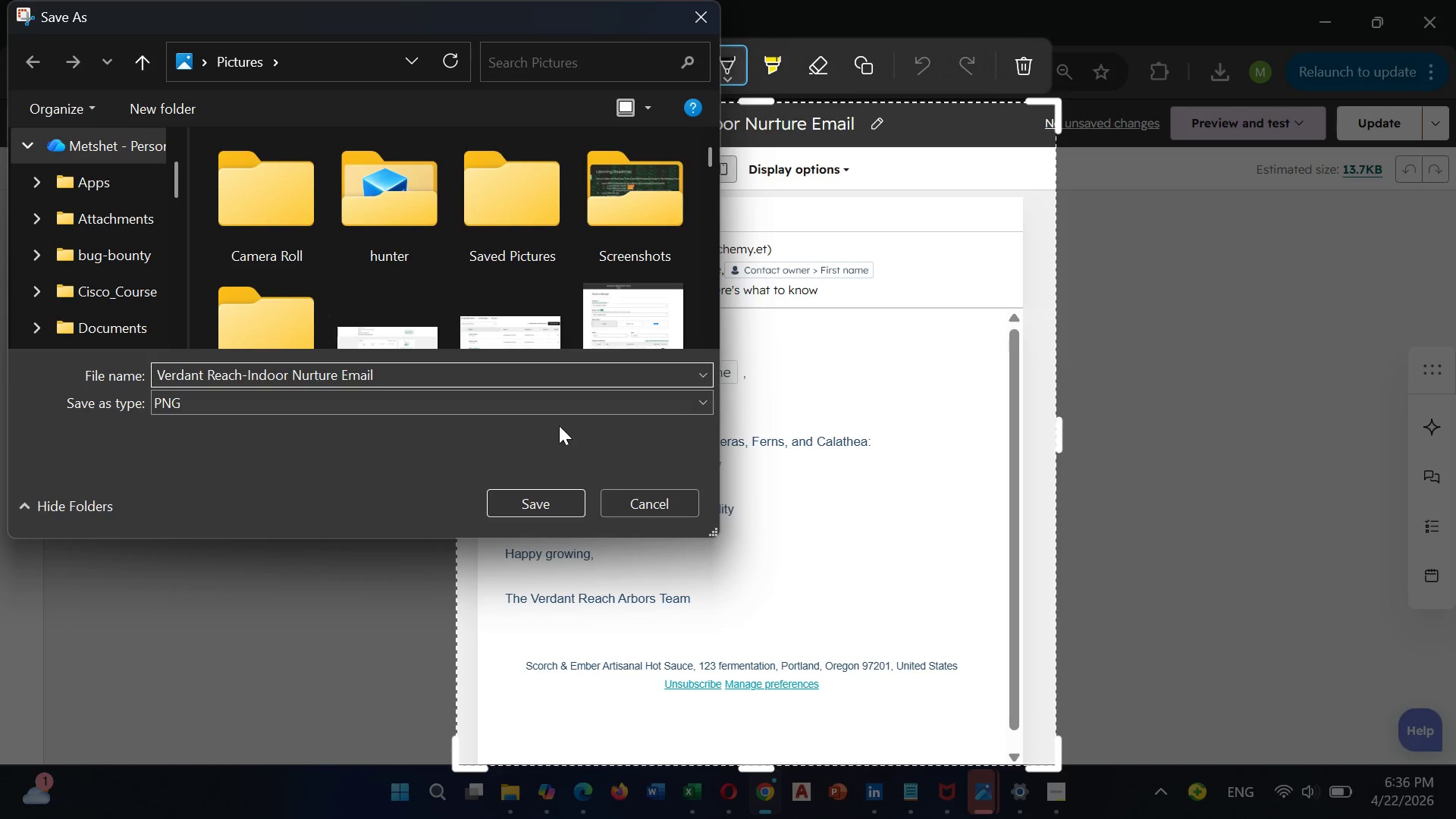 
left_click([551, 496])
 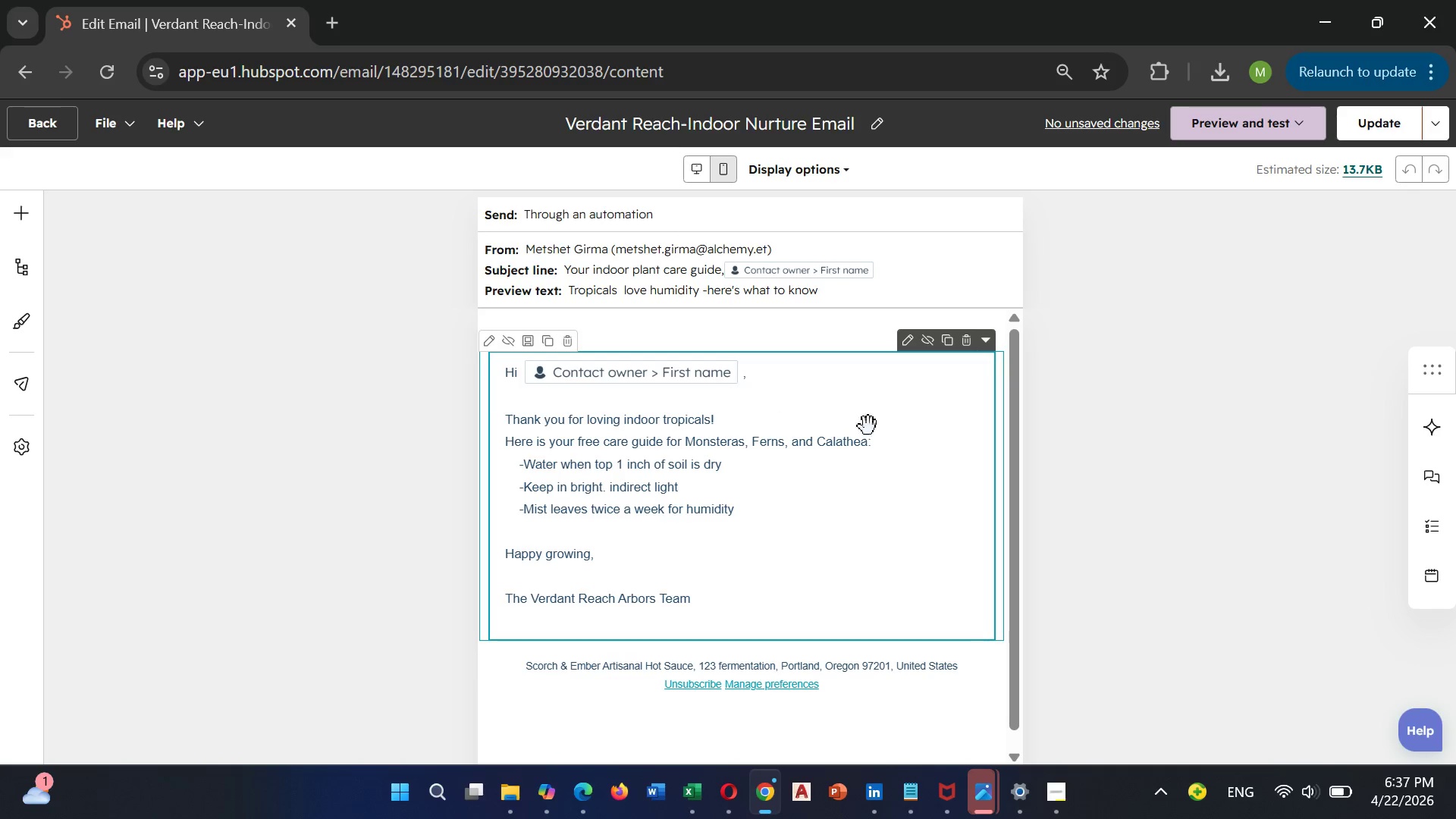 
scroll: coordinate [1045, 408], scroll_direction: down, amount: 1.0
 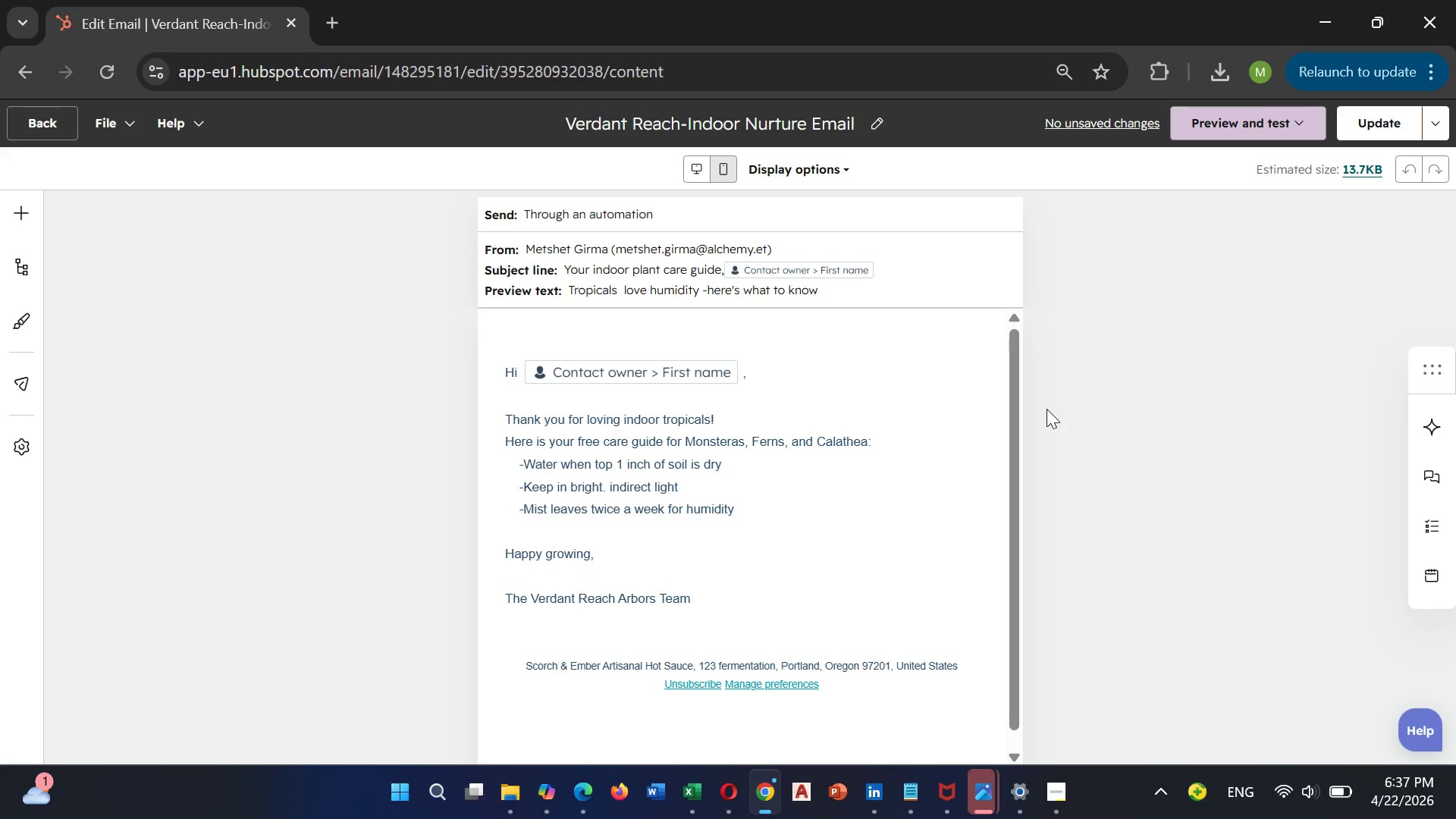 
scroll: coordinate [1046, 409], scroll_direction: none, amount: 0.0
 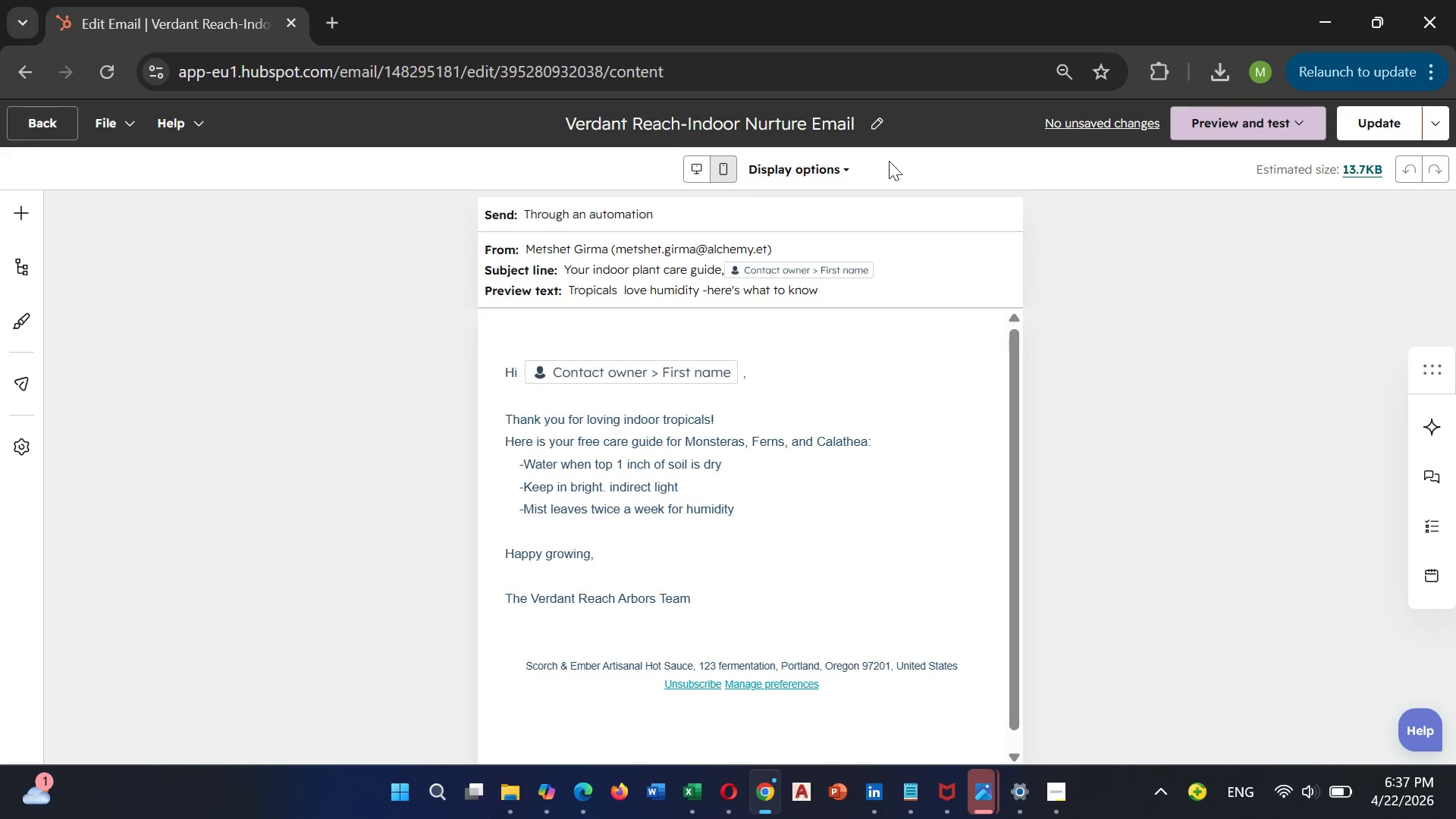 
wait(5.16)
 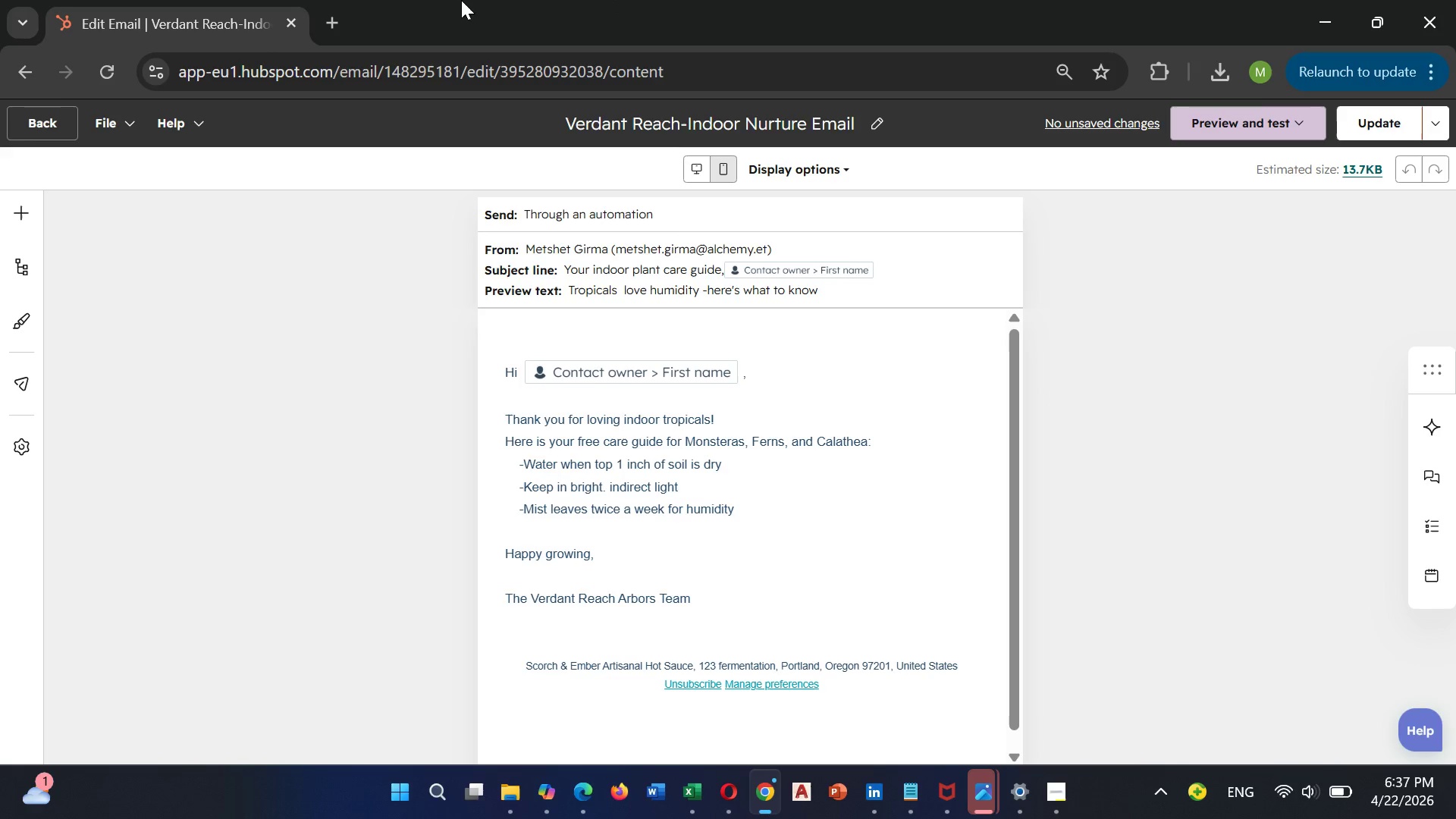 
left_click([11, 115])
 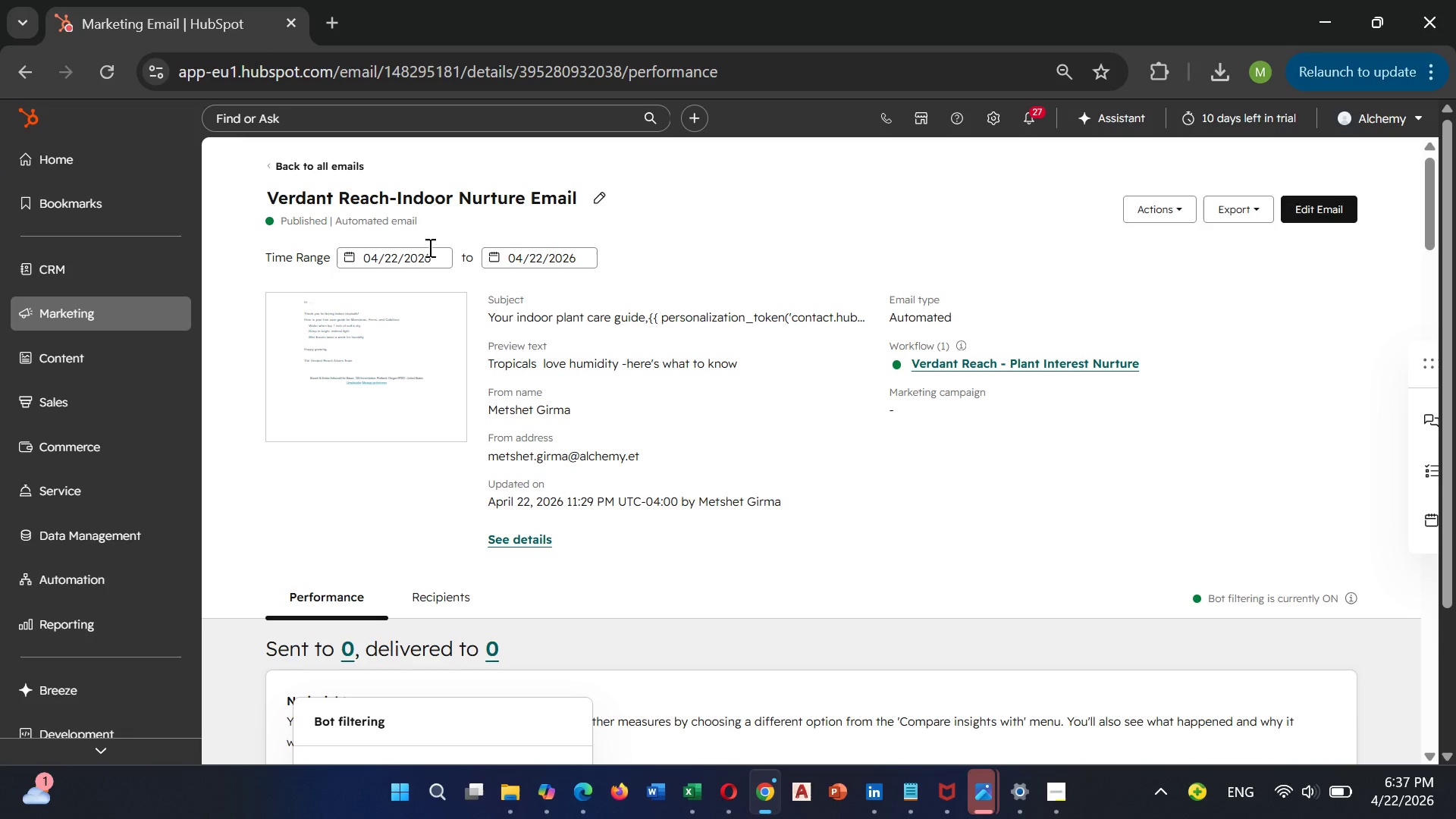 
wait(7.41)
 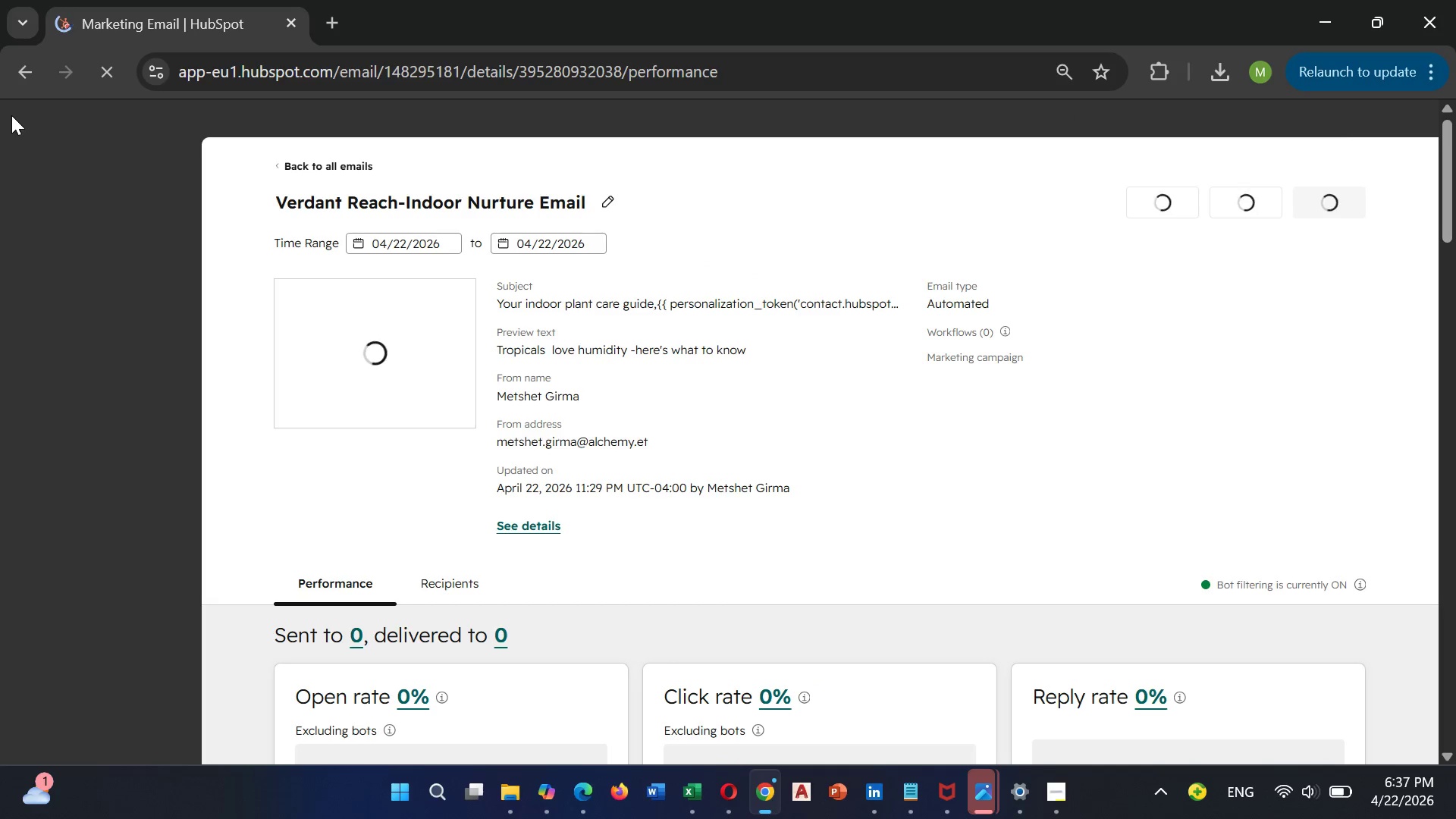 
left_click([162, 307])
 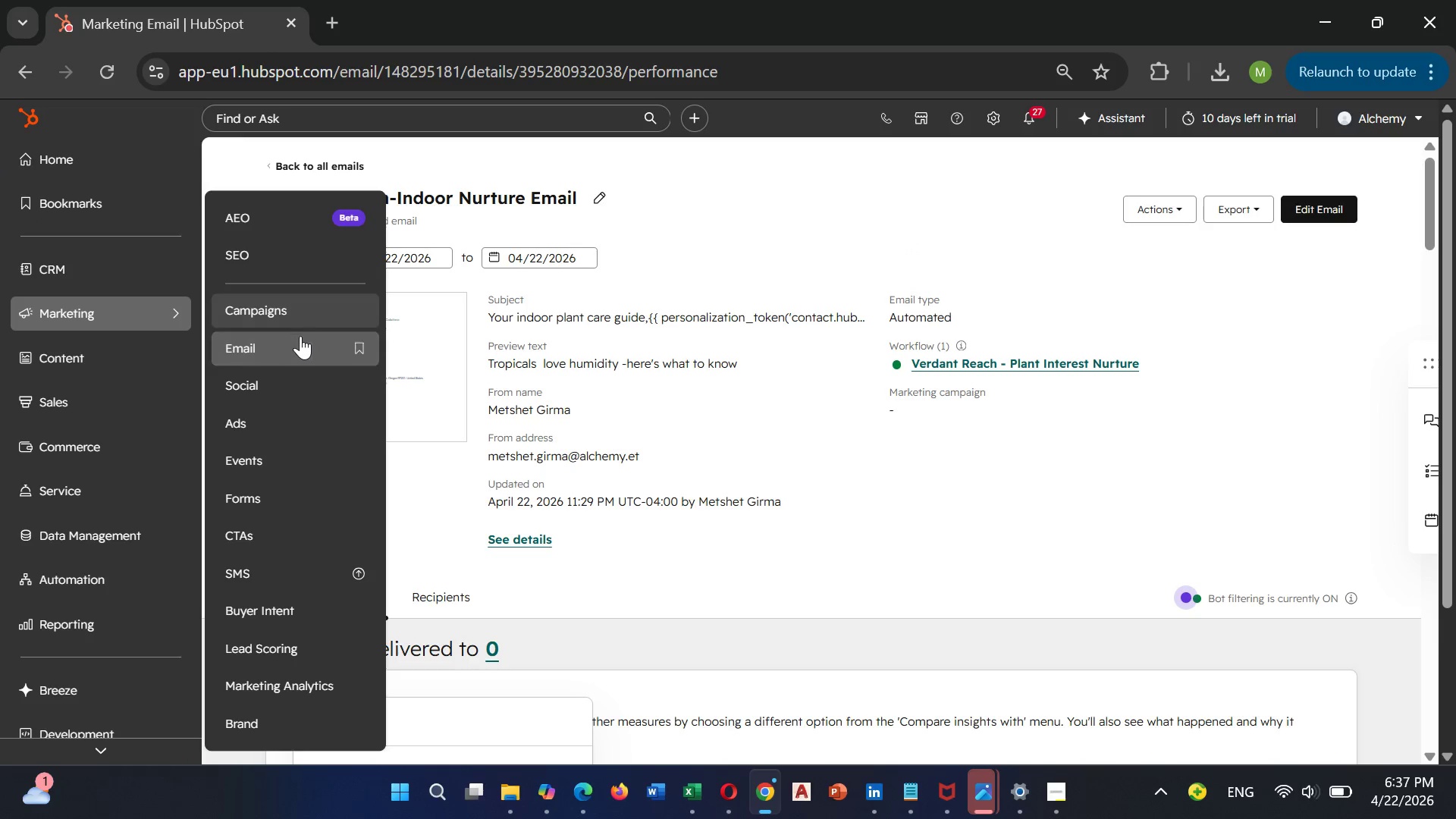 
left_click([294, 340])
 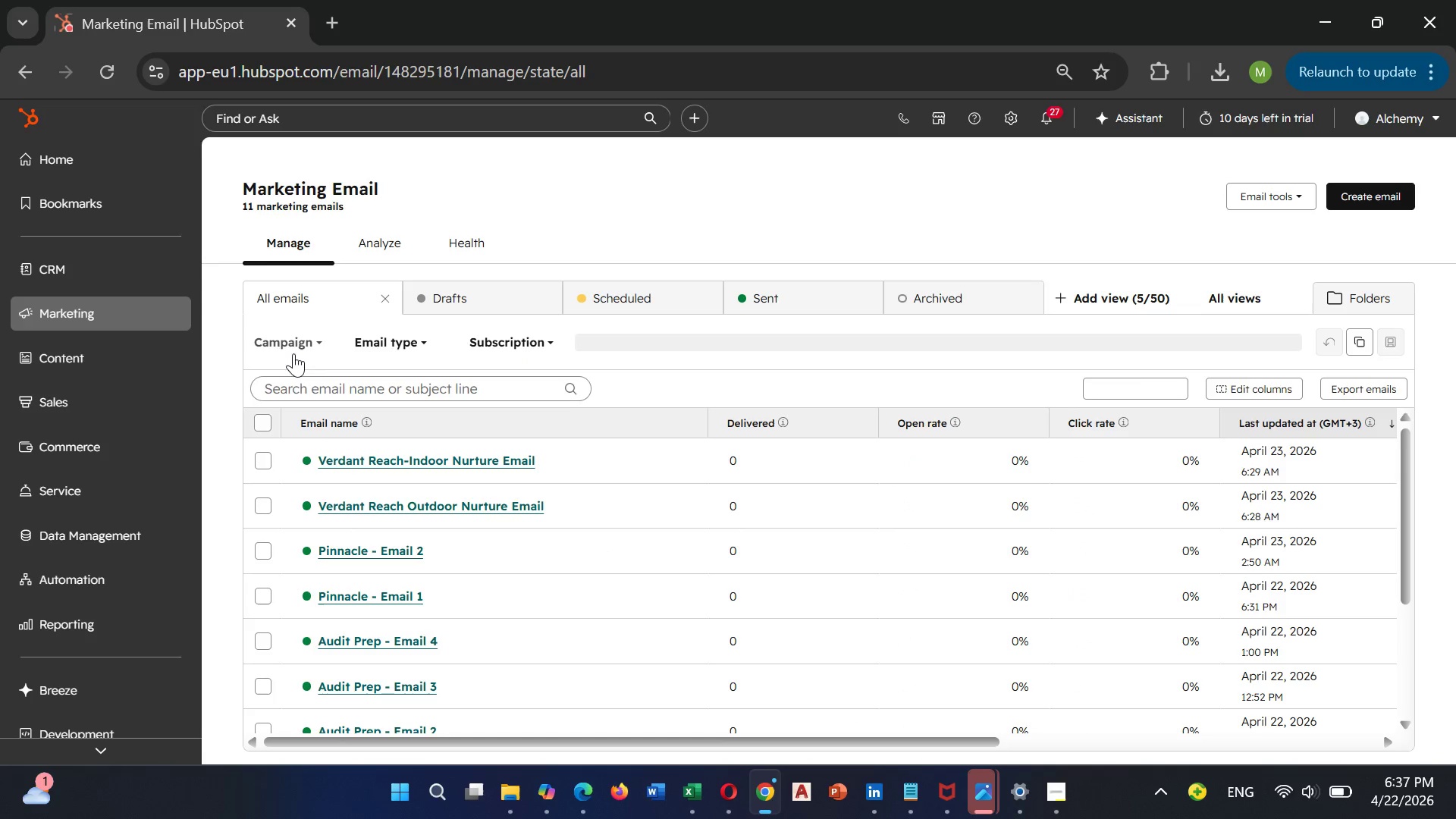 
wait(5.05)
 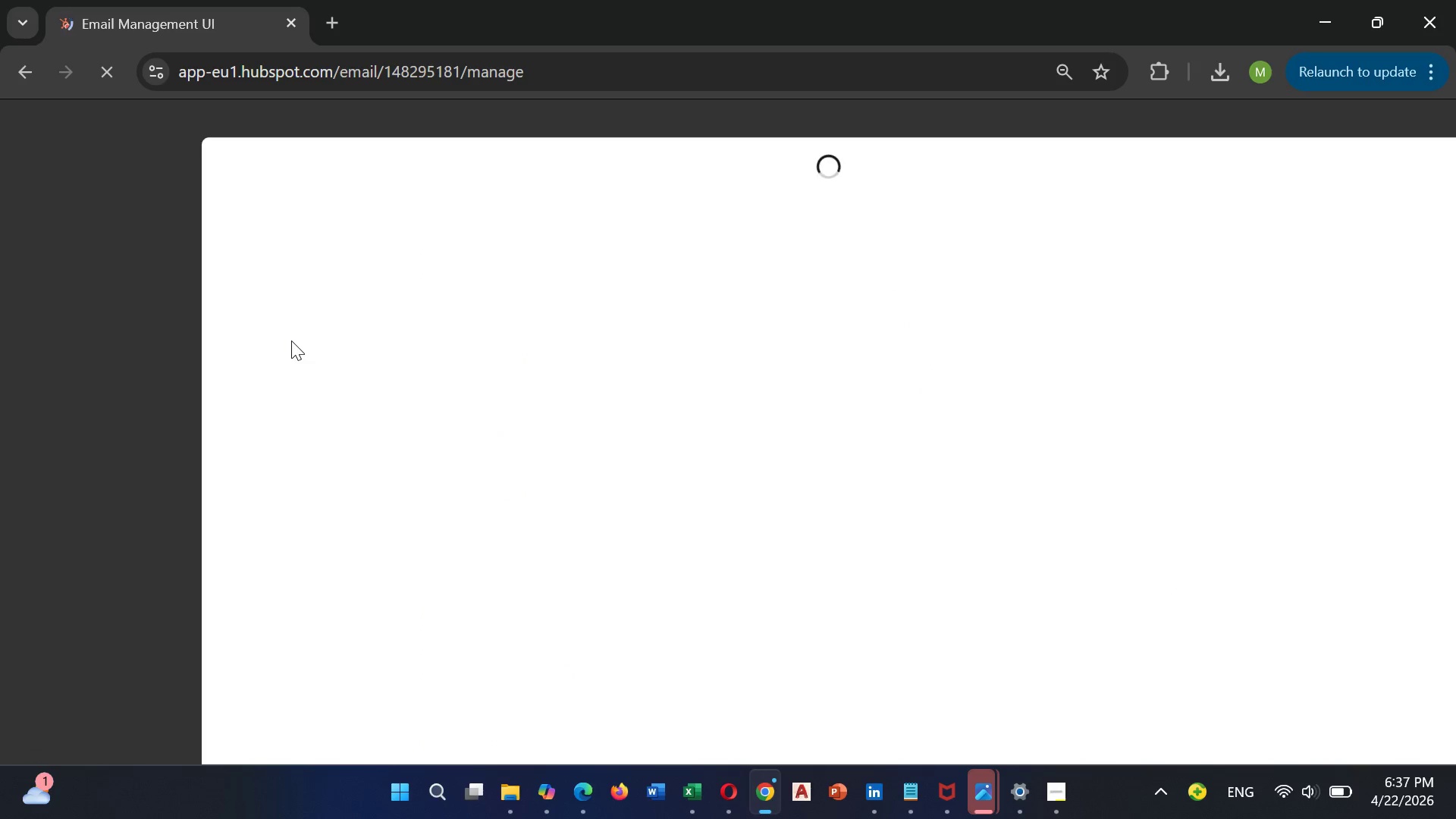 
left_click([349, 514])
 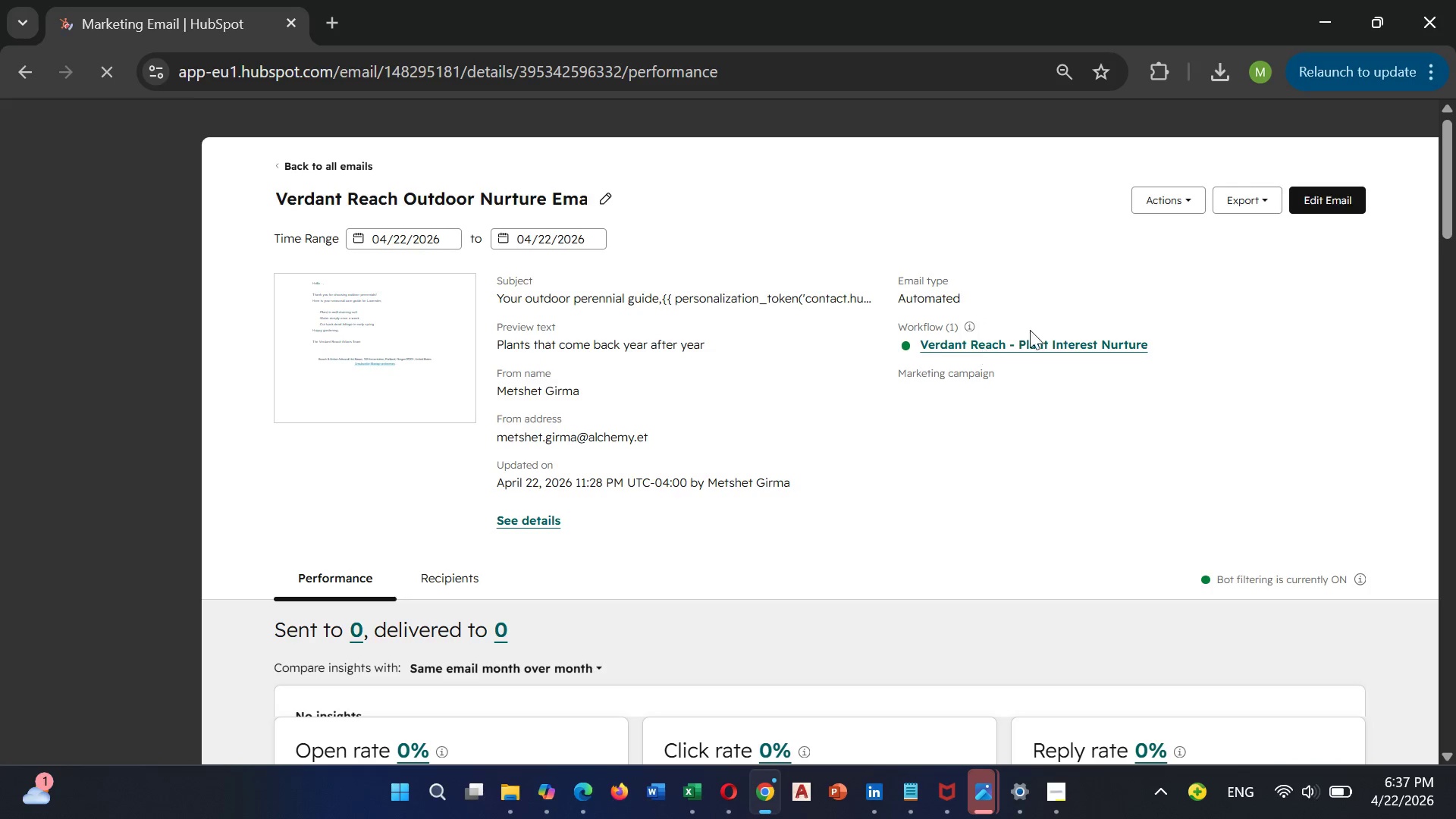 
left_click([1300, 197])
 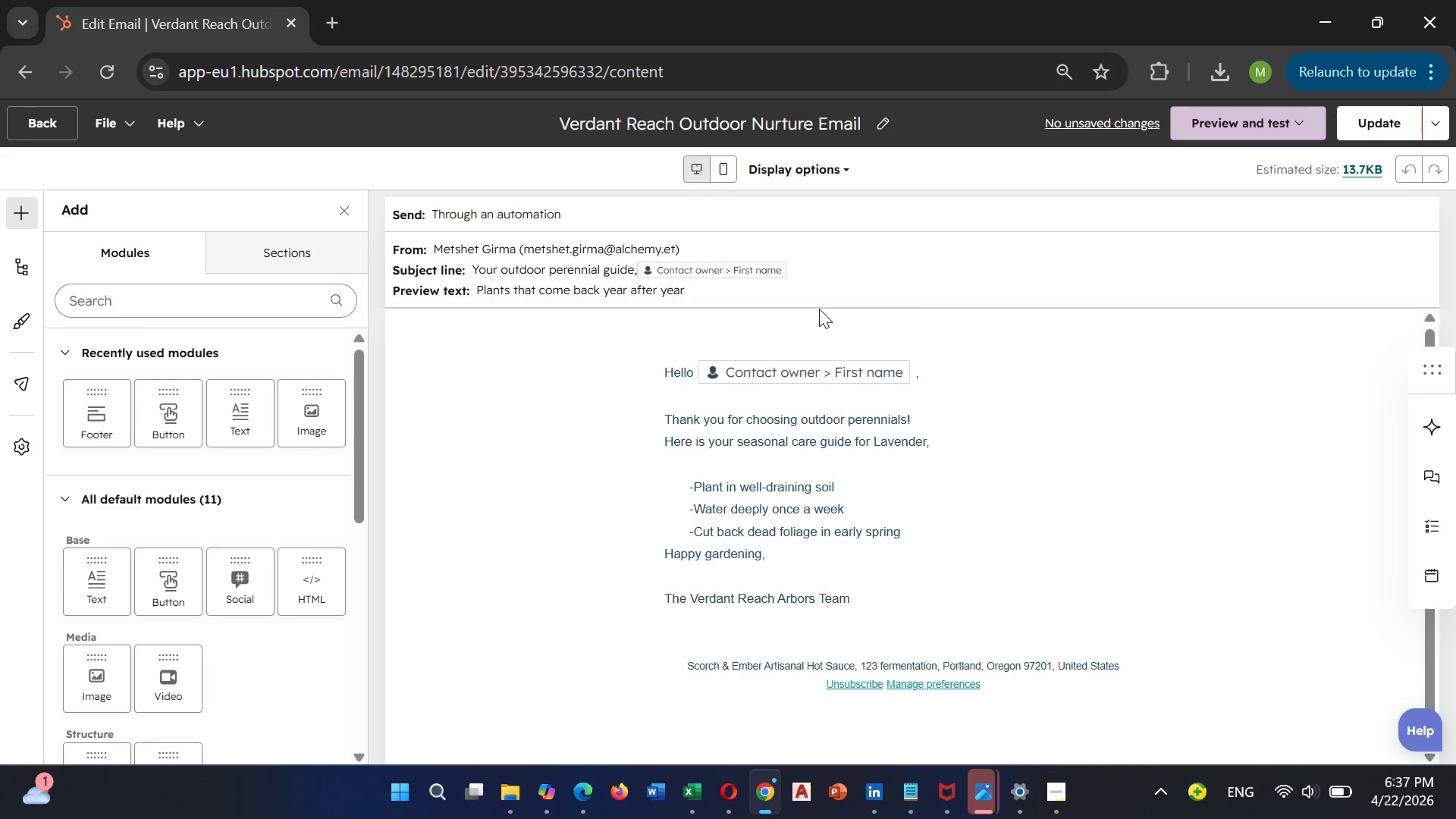 
wait(14.3)
 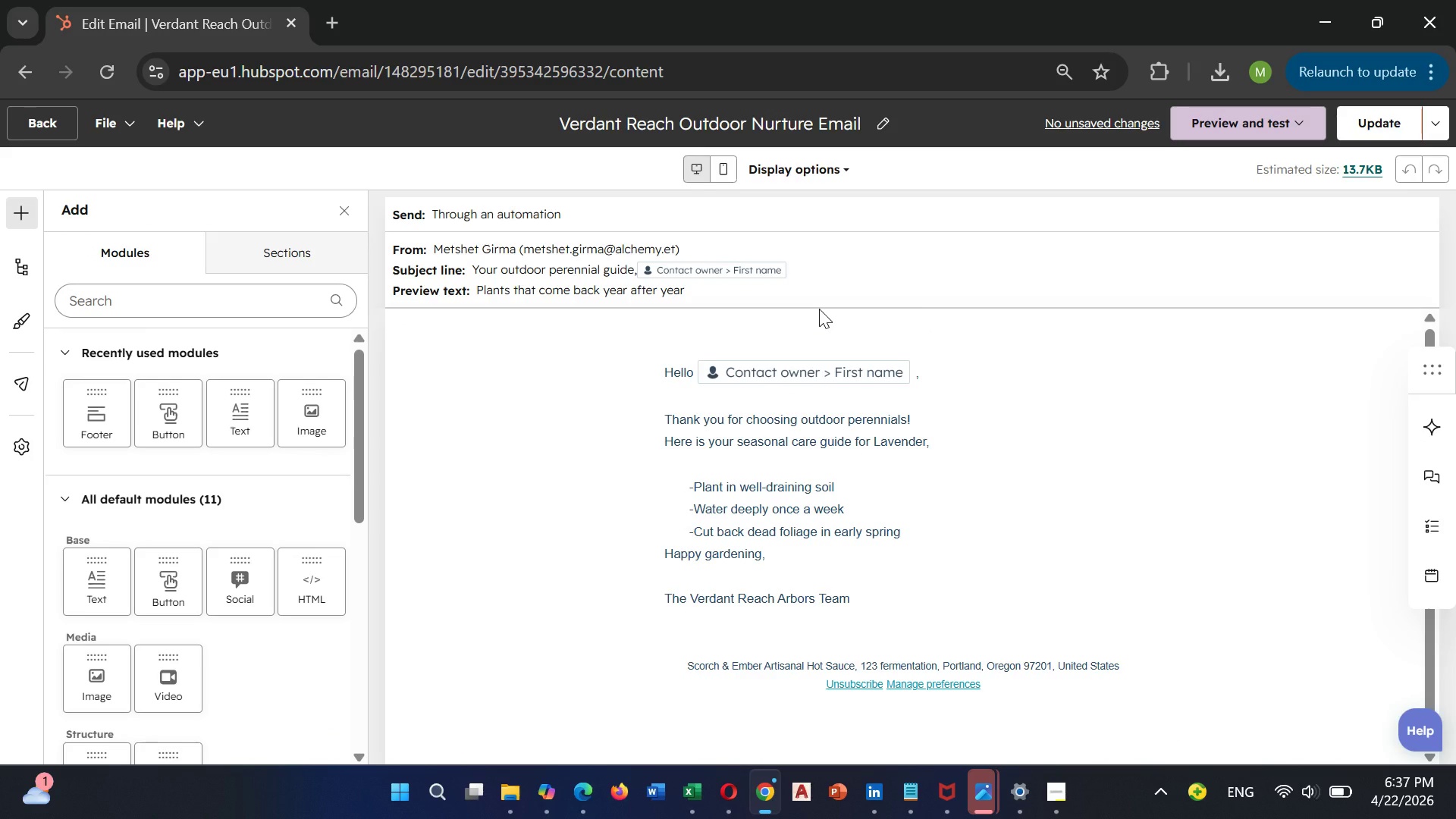 
left_click([538, 709])
 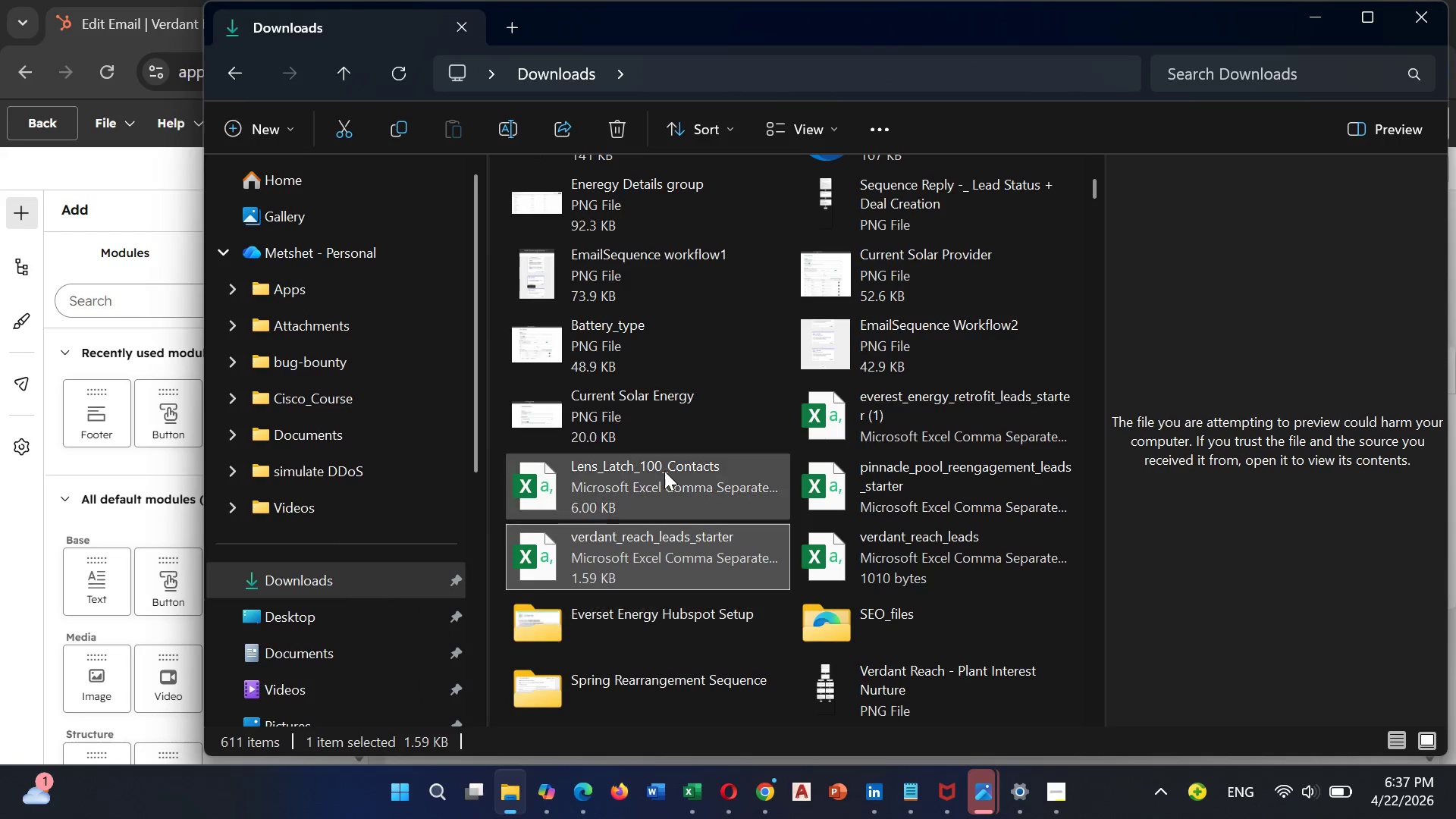 
scroll: coordinate [663, 468], scroll_direction: up, amount: 4.0
 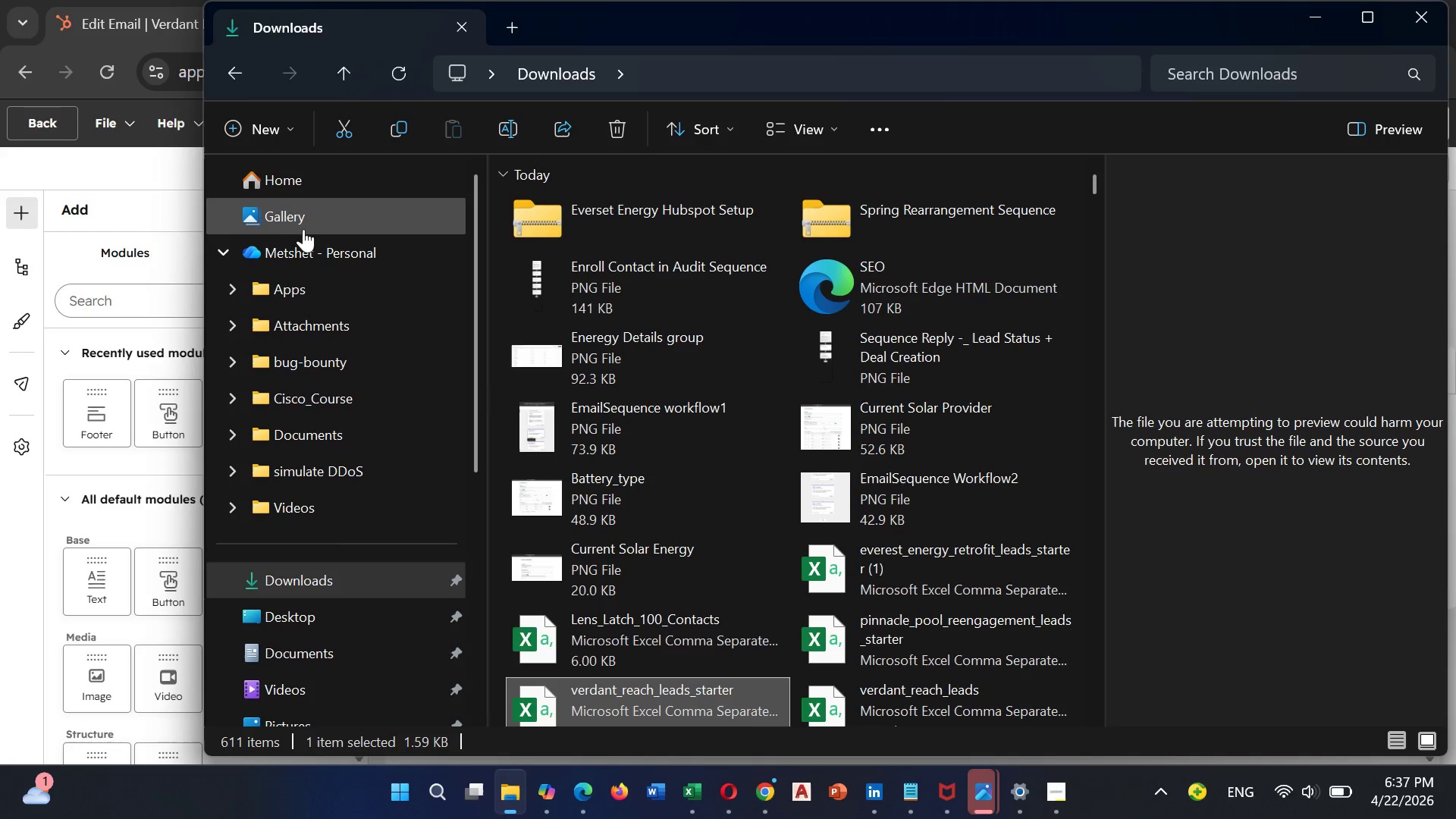 
left_click([309, 221])
 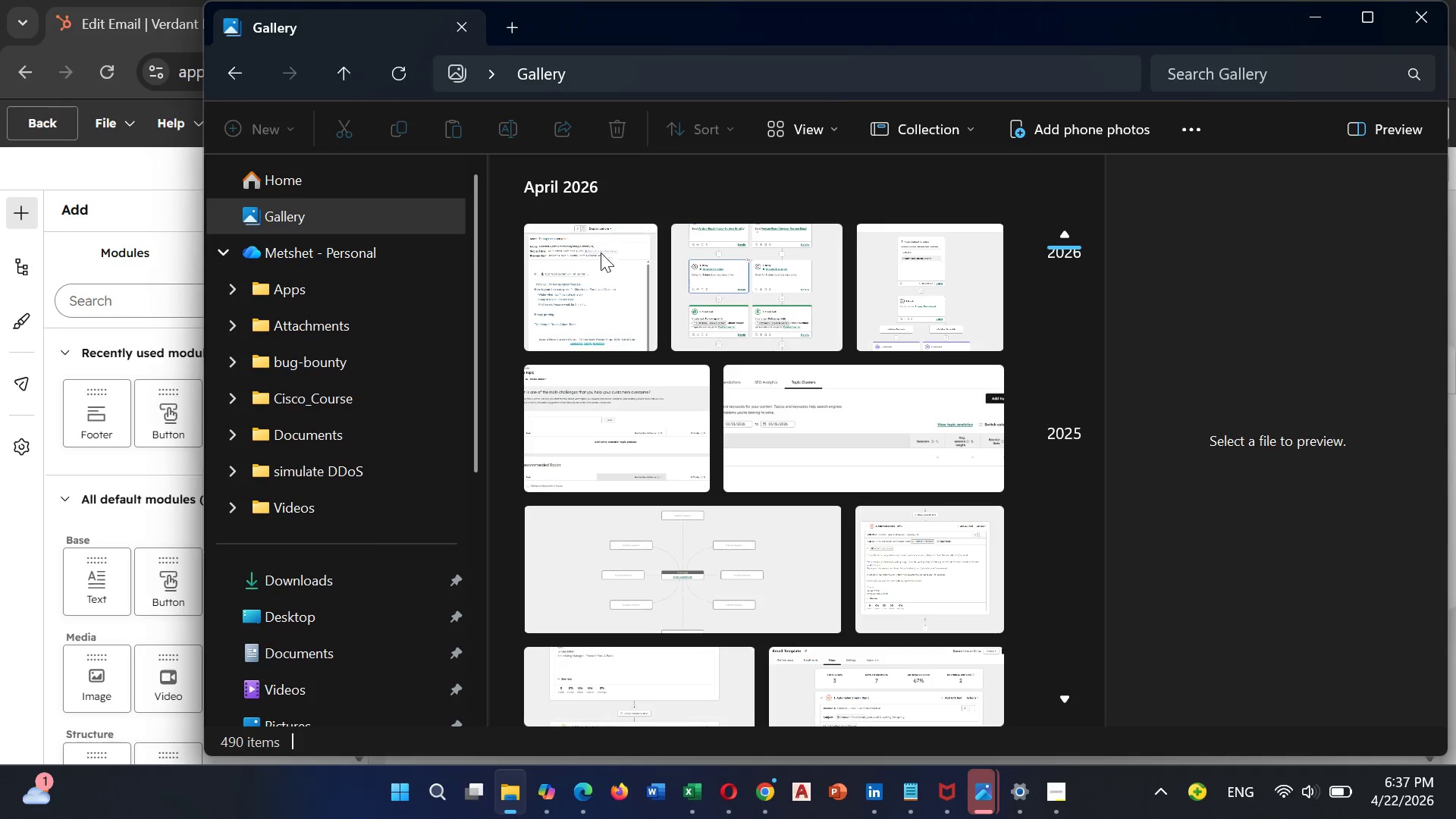 
double_click([598, 256])
 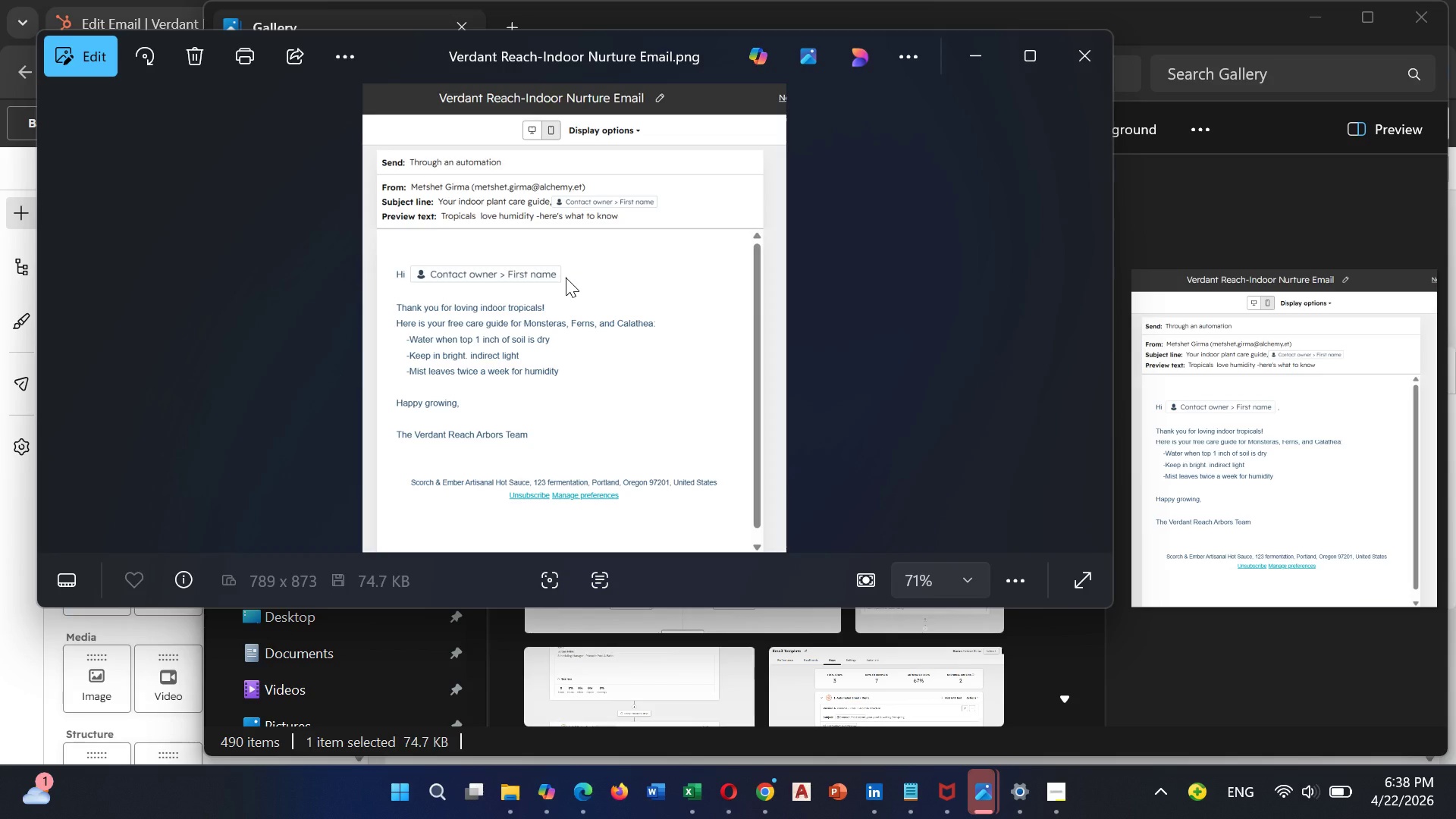 
wait(14.75)
 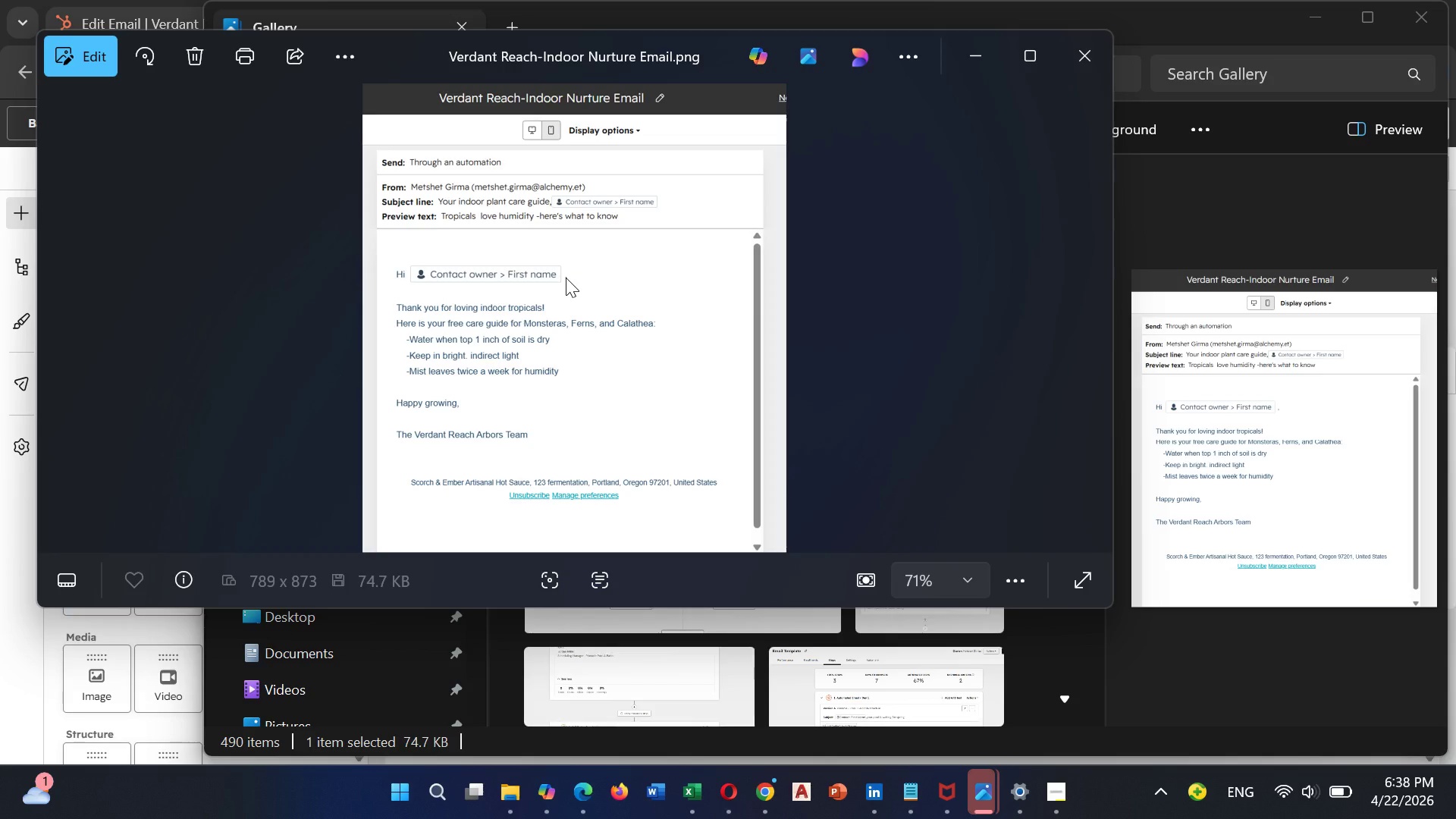 
left_click([1072, 46])
 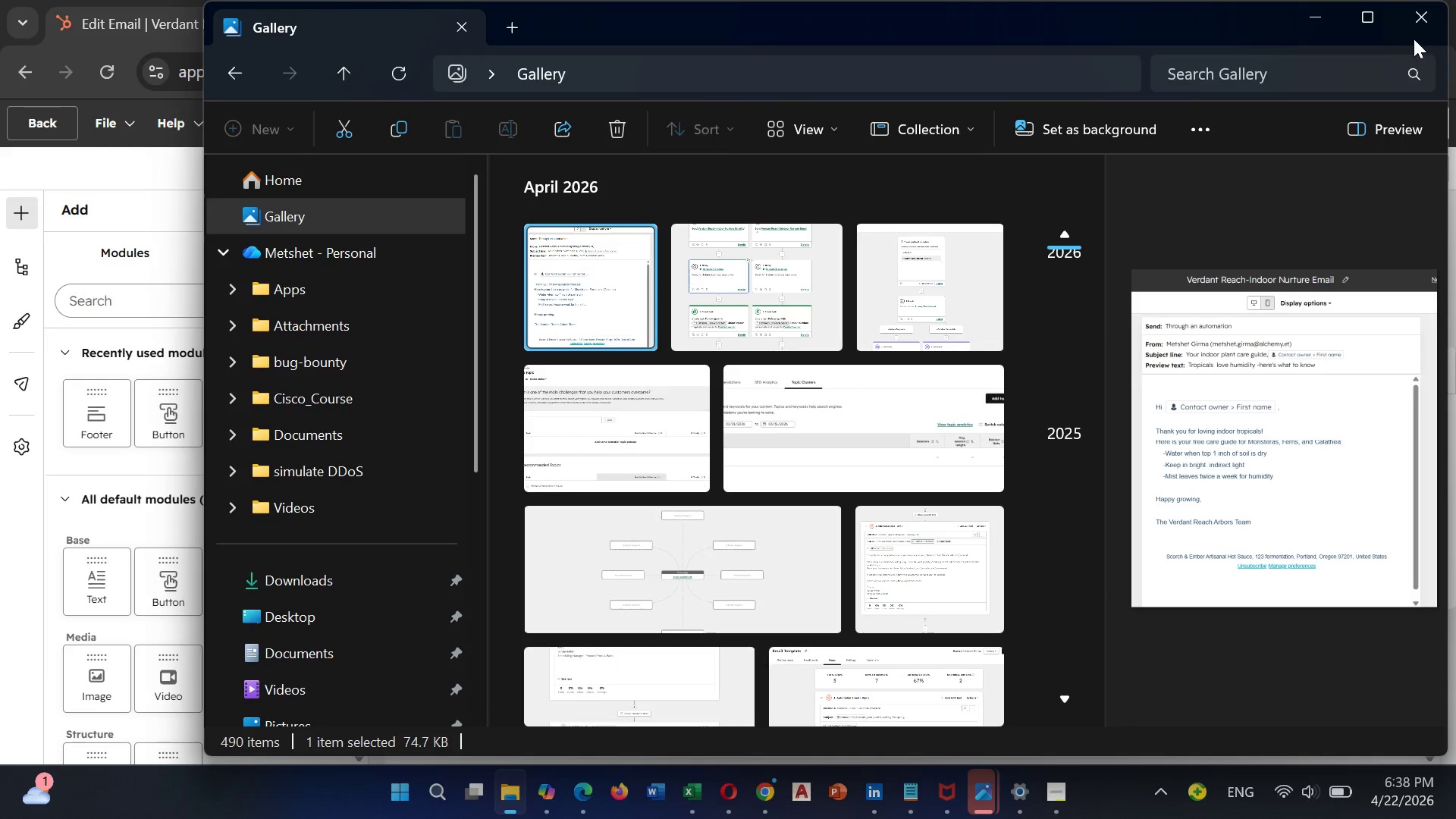 
left_click([1423, 25])
 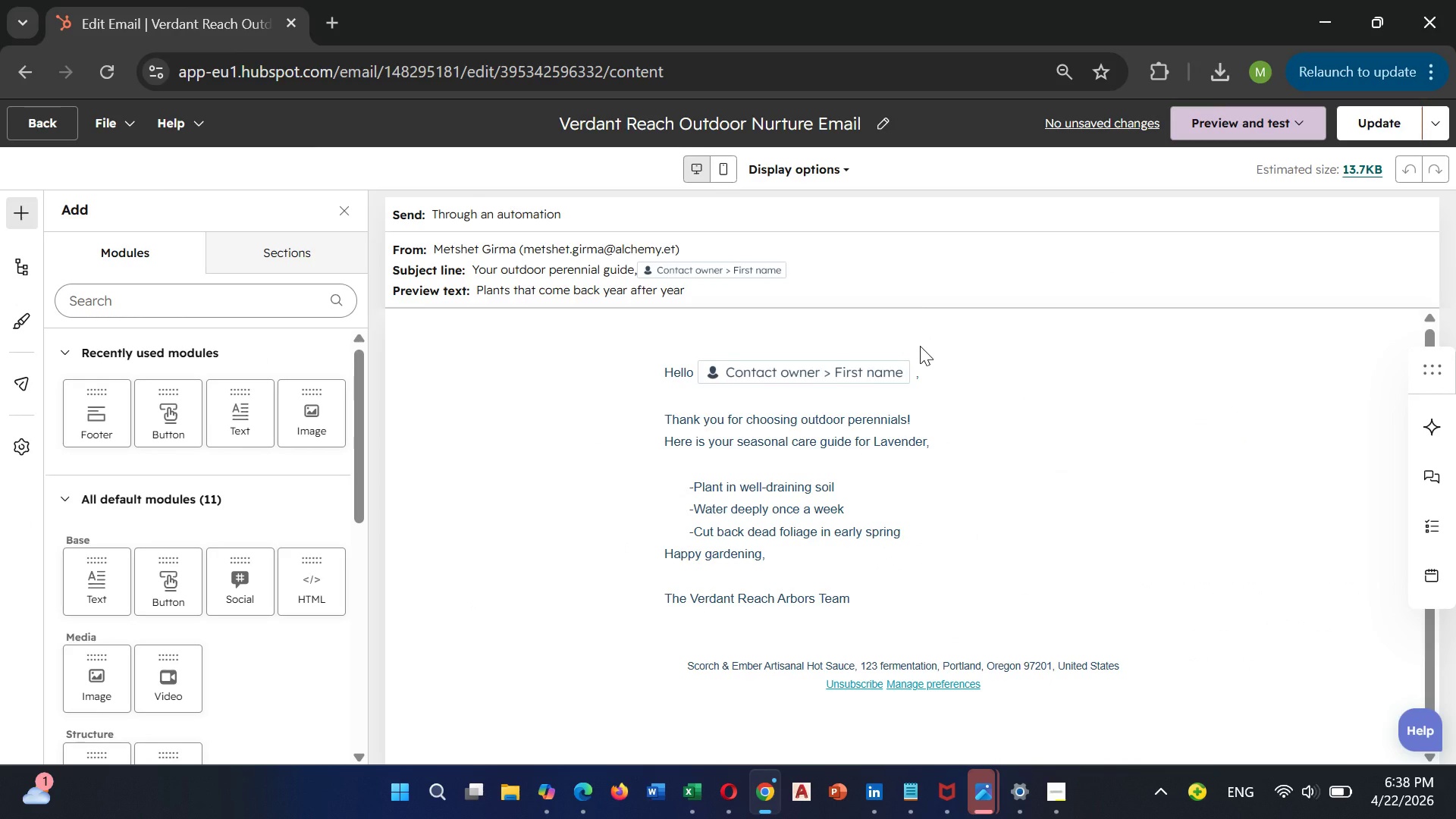 
wait(8.98)
 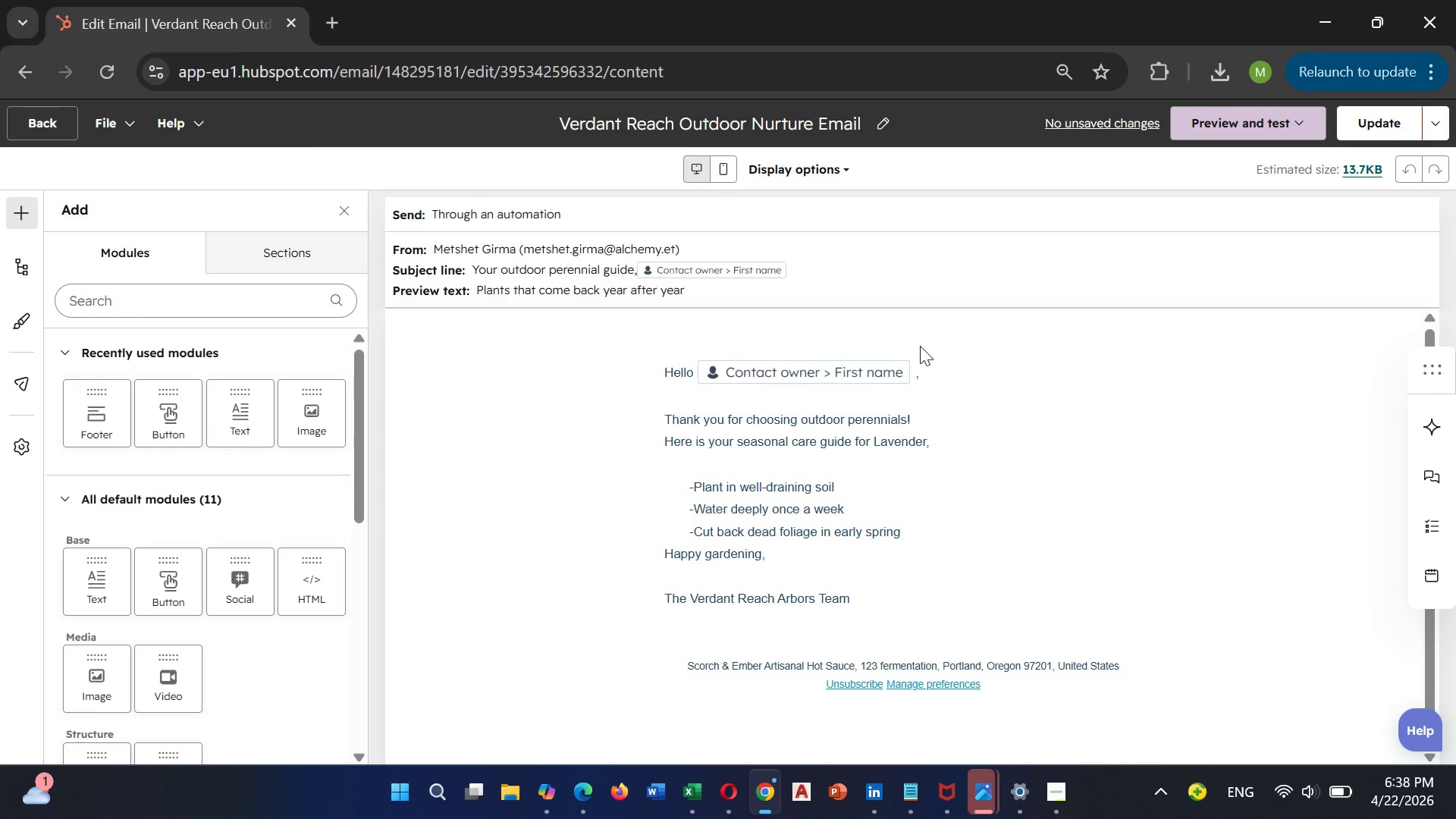 
left_click([726, 169])
 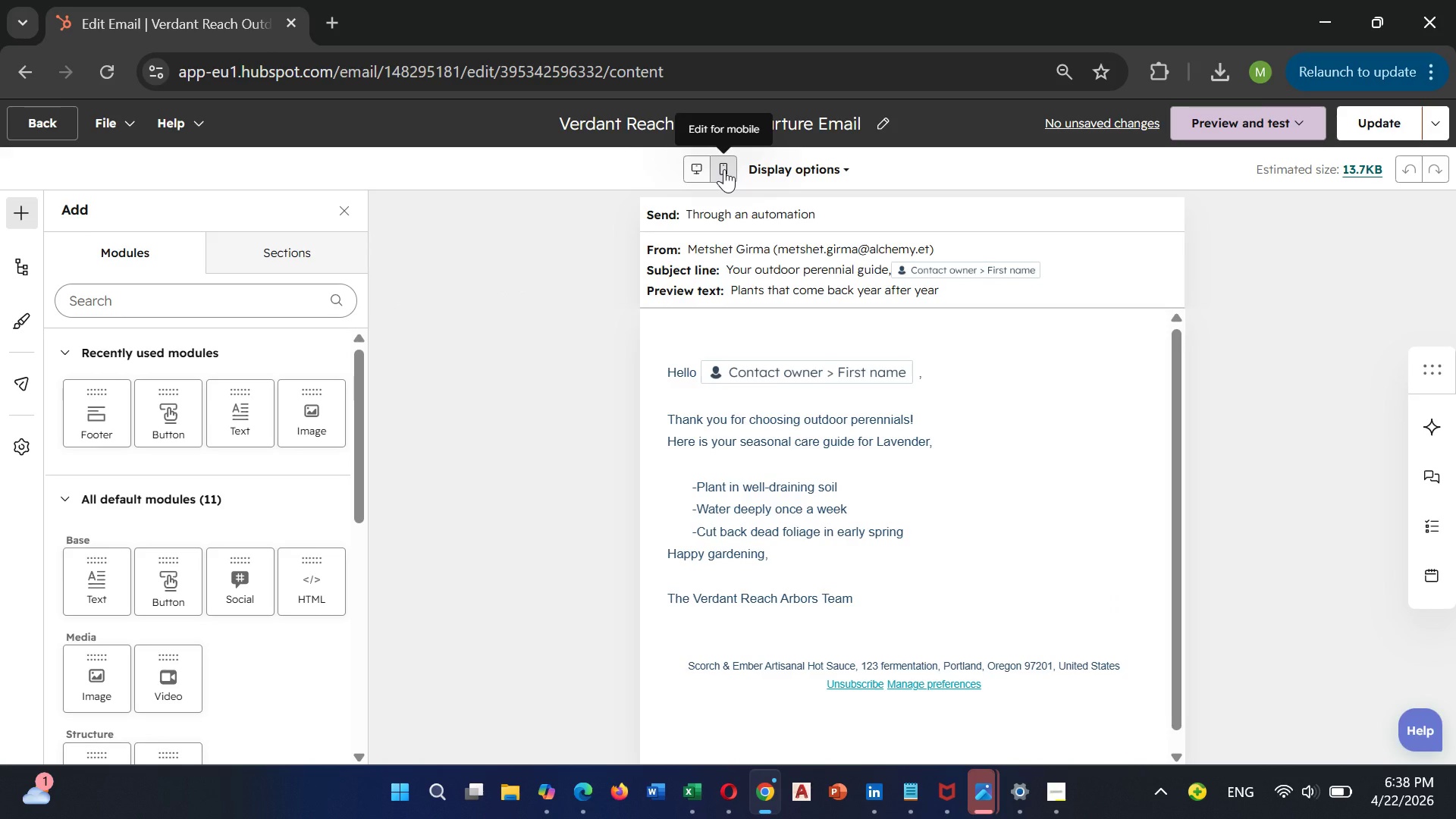 
mouse_move([781, 356])
 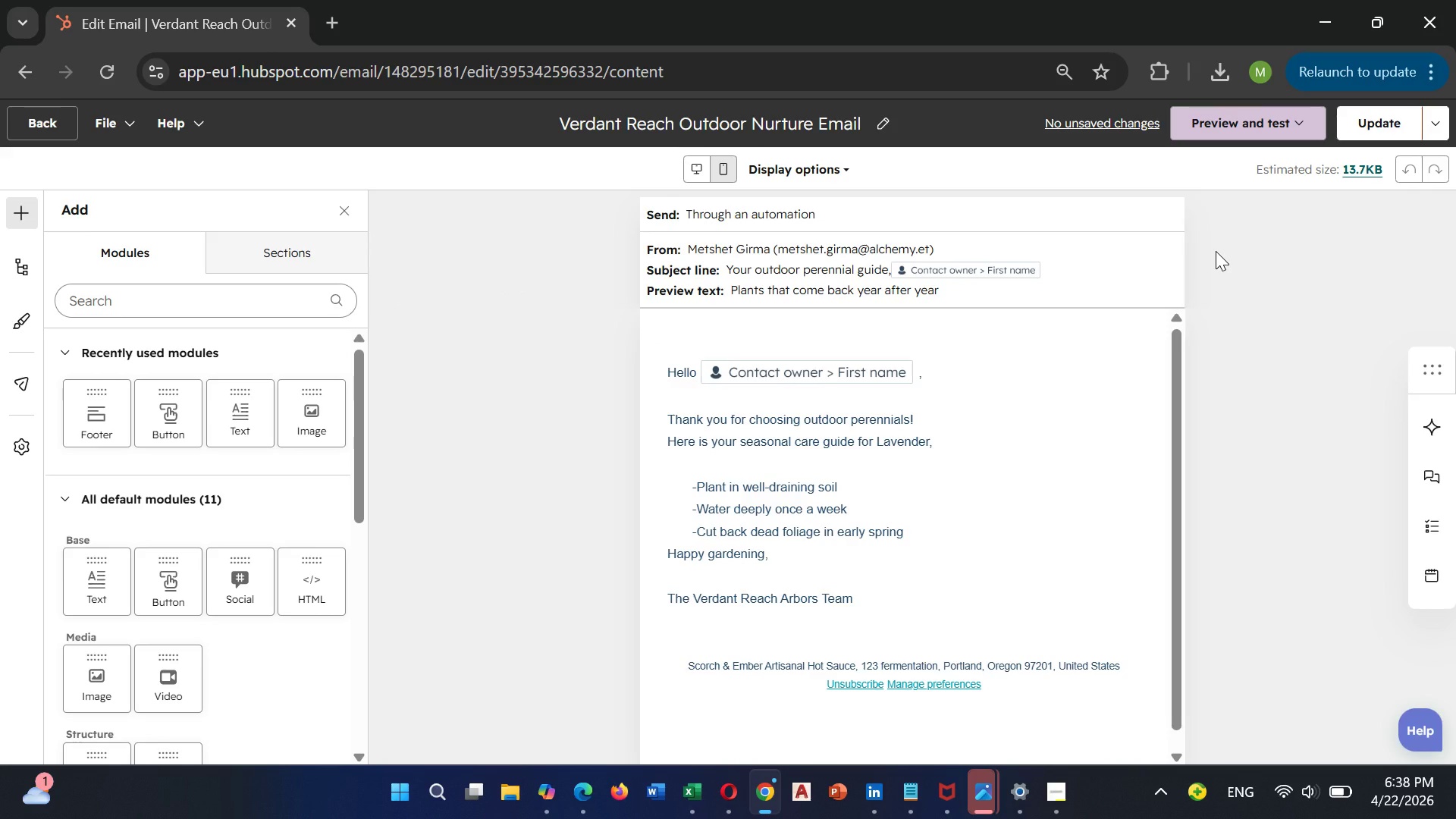 
key(PrintScreen)
 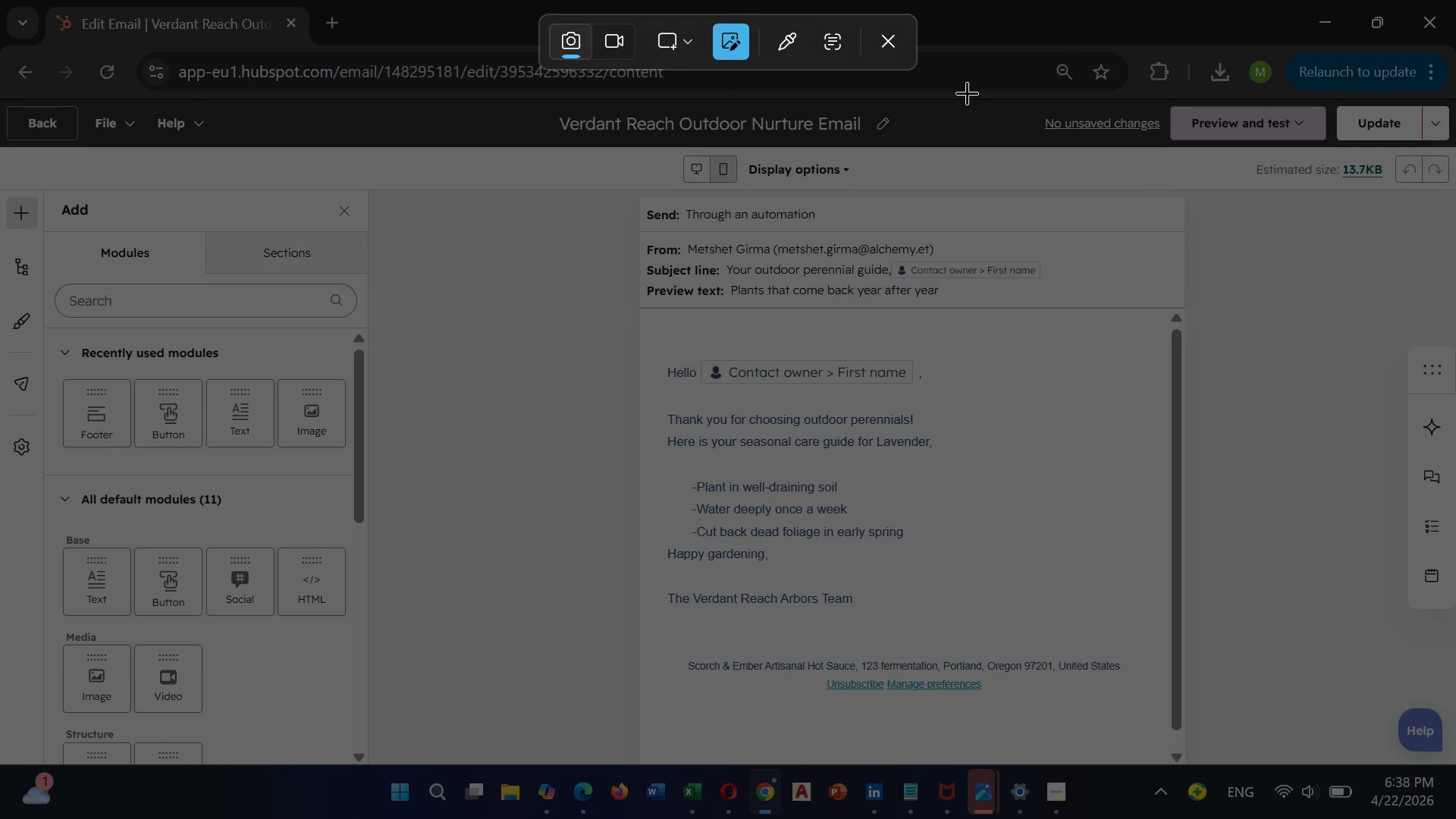 
mouse_move([633, 46])
 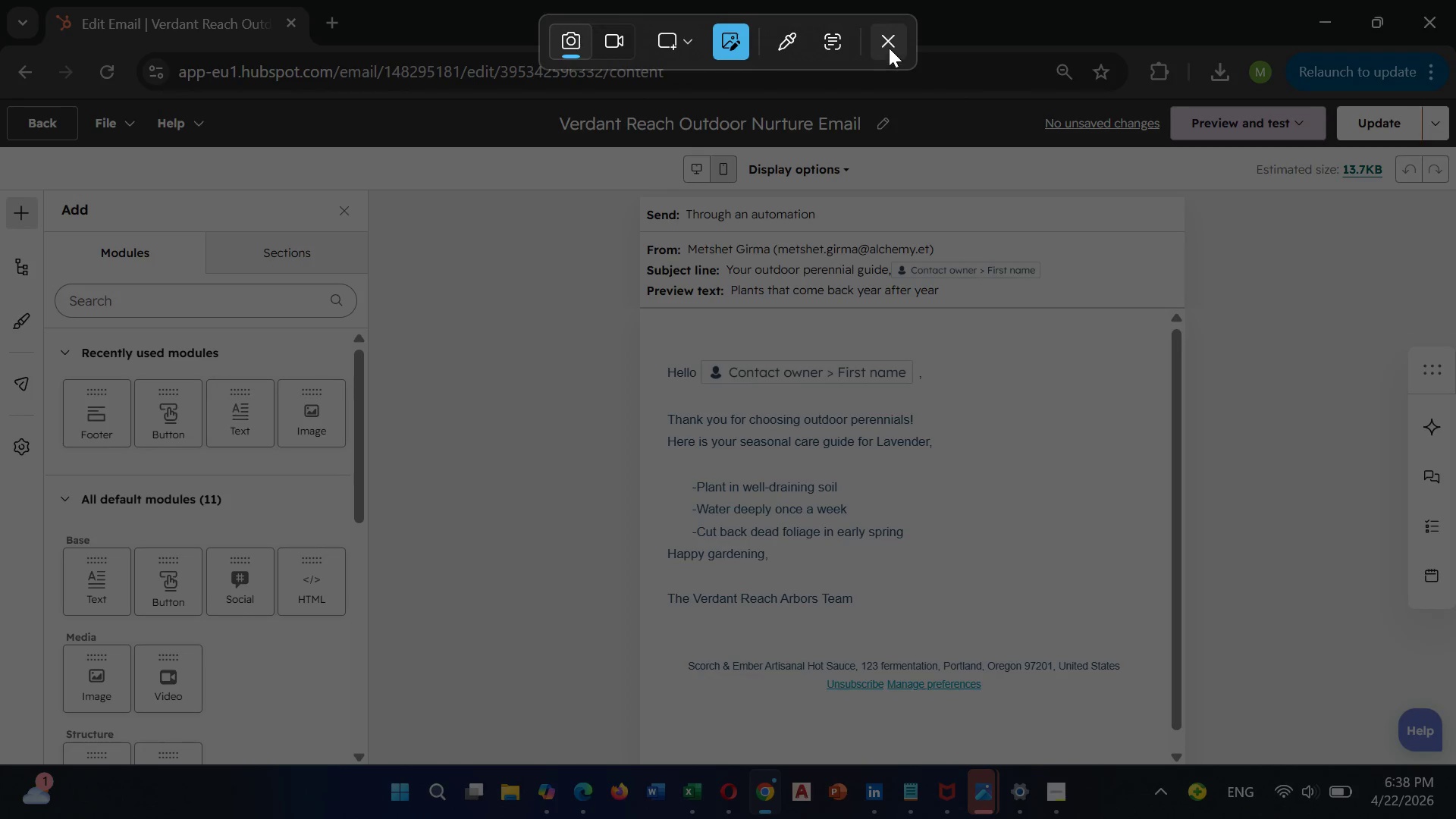 
left_click([893, 46])
 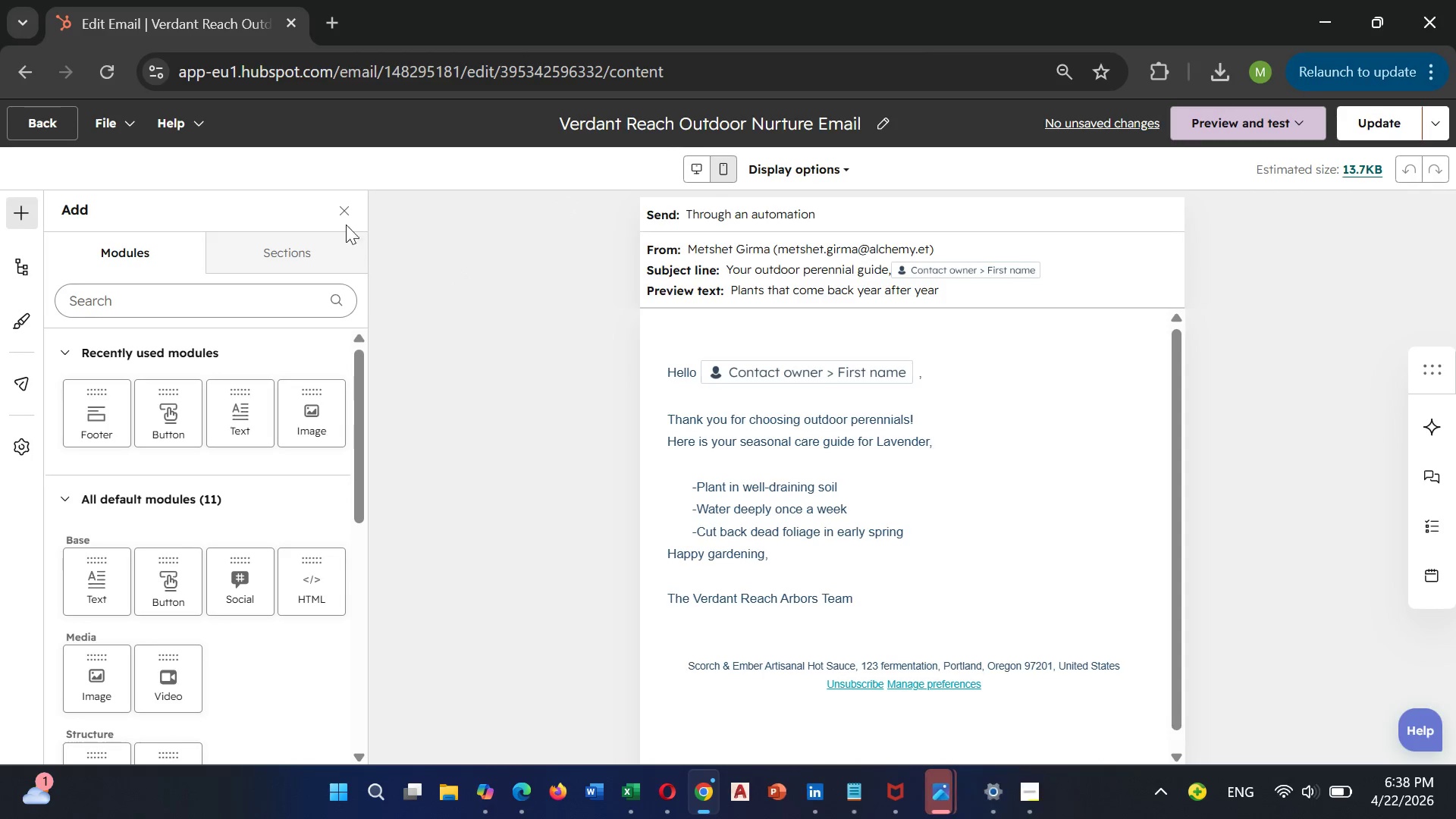 
left_click([344, 220])
 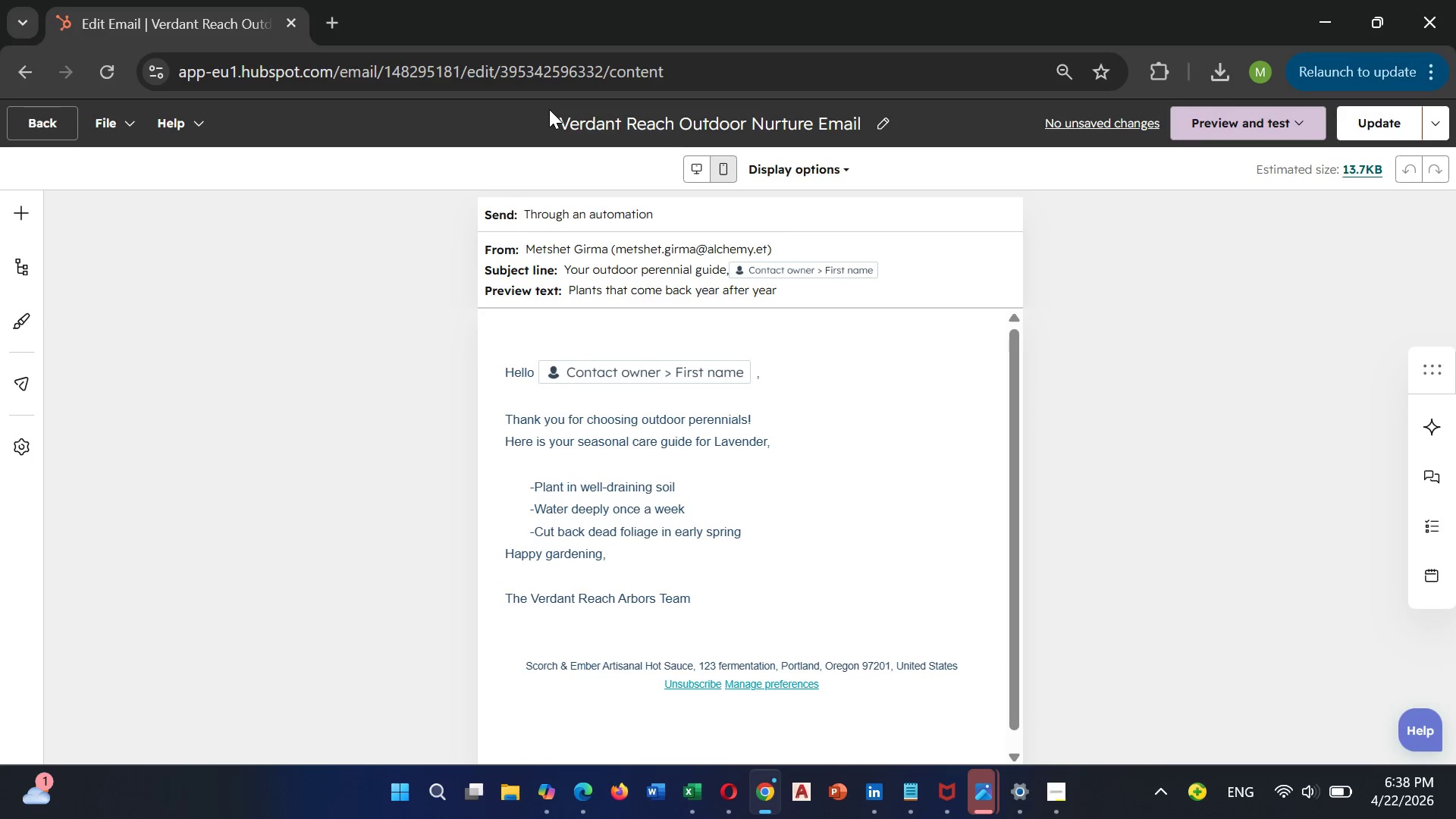 
left_click_drag(start_coordinate=[546, 109], to_coordinate=[768, 127])
 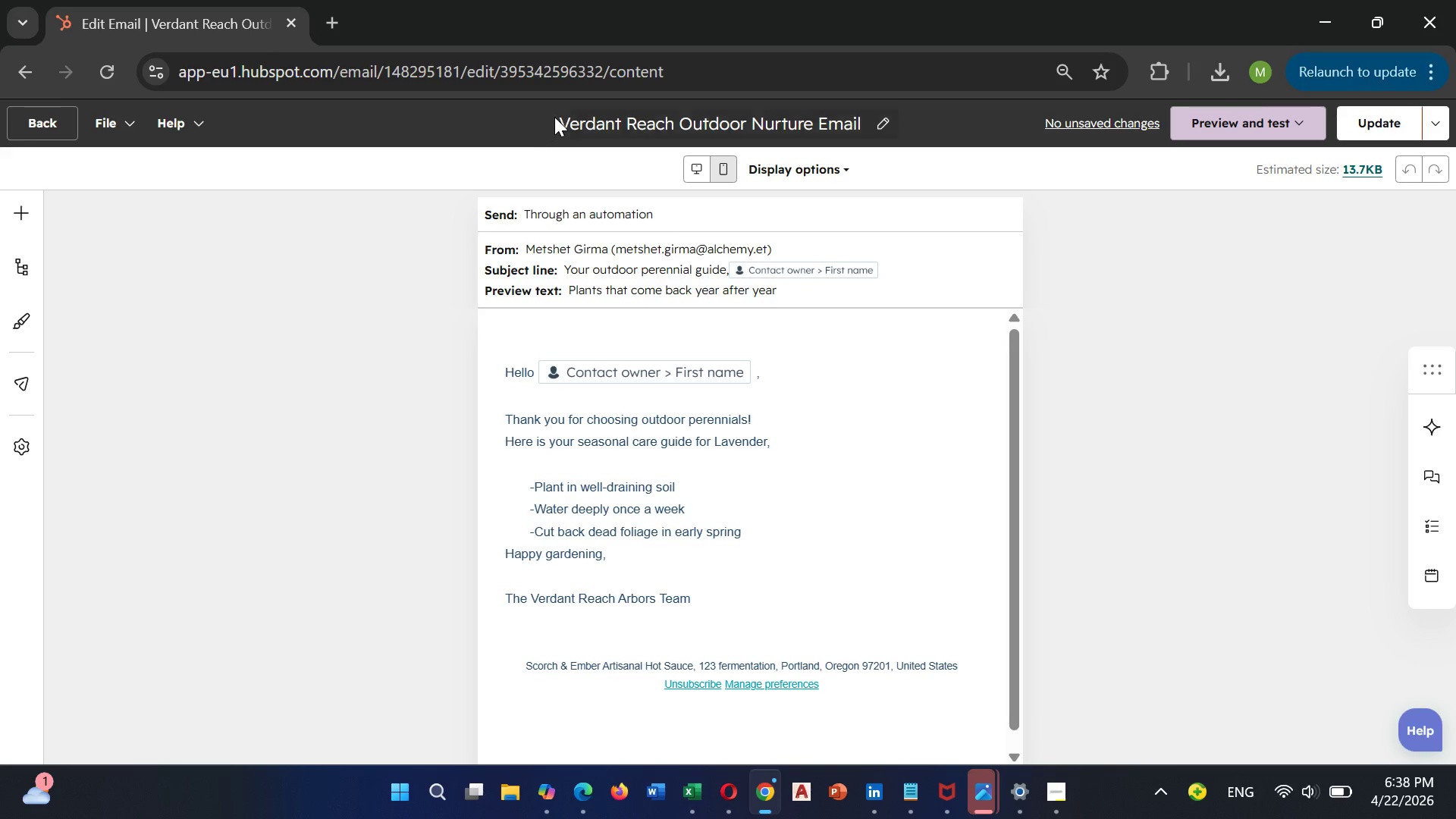 
left_click_drag(start_coordinate=[557, 114], to_coordinate=[874, 119])
 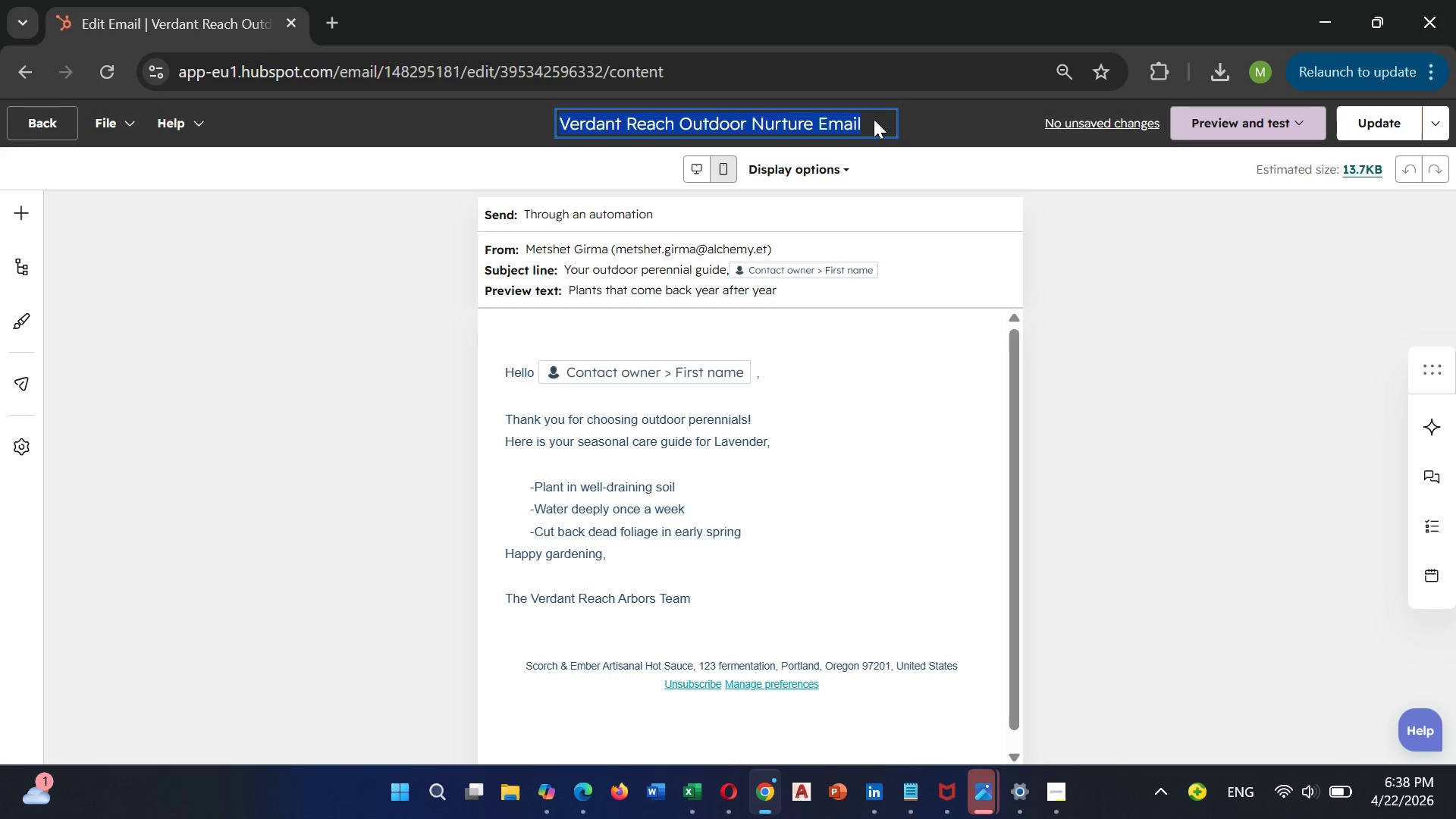 
key(Control+C)
 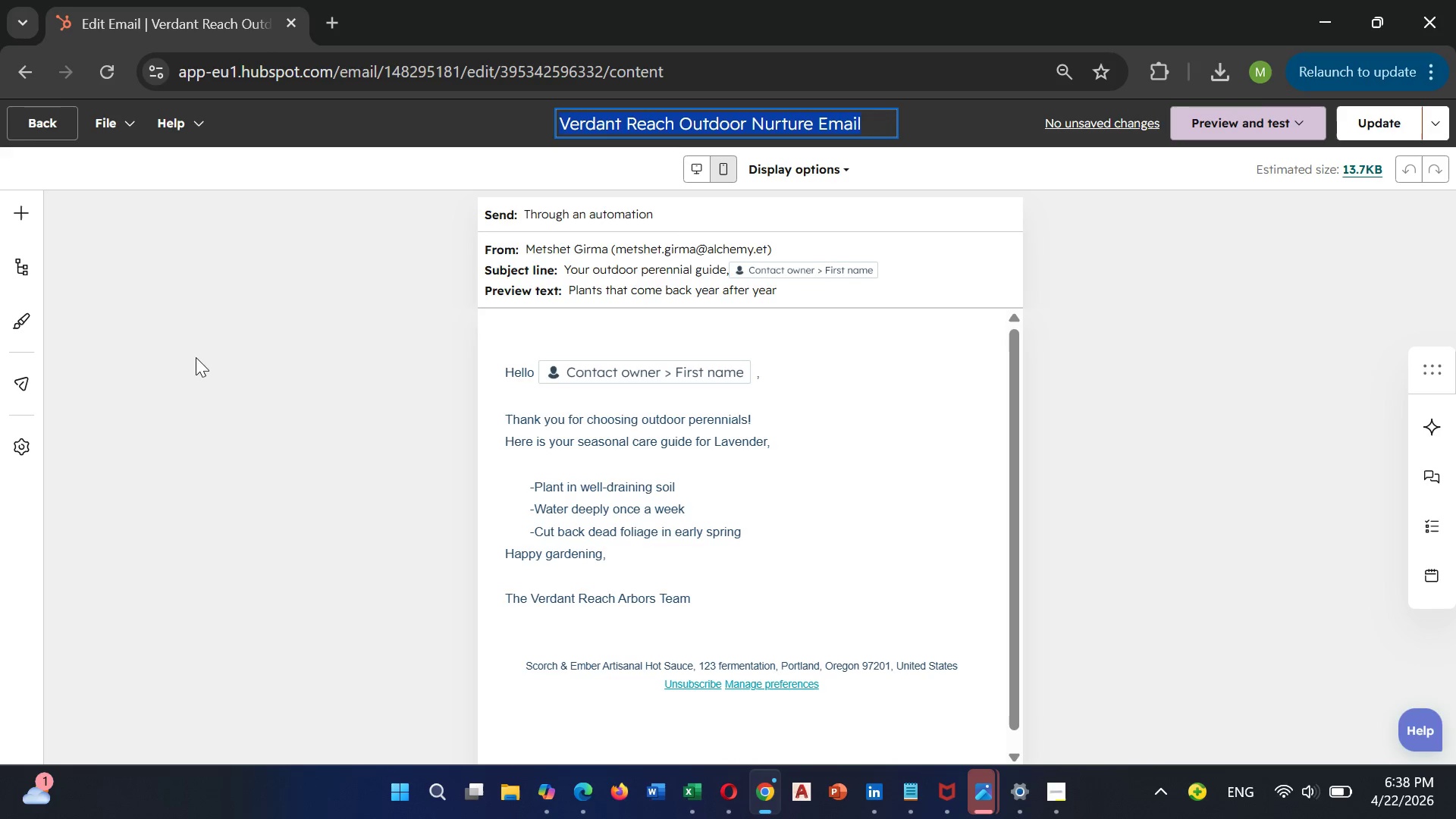 
left_click_drag(start_coordinate=[180, 372], to_coordinate=[184, 372])
 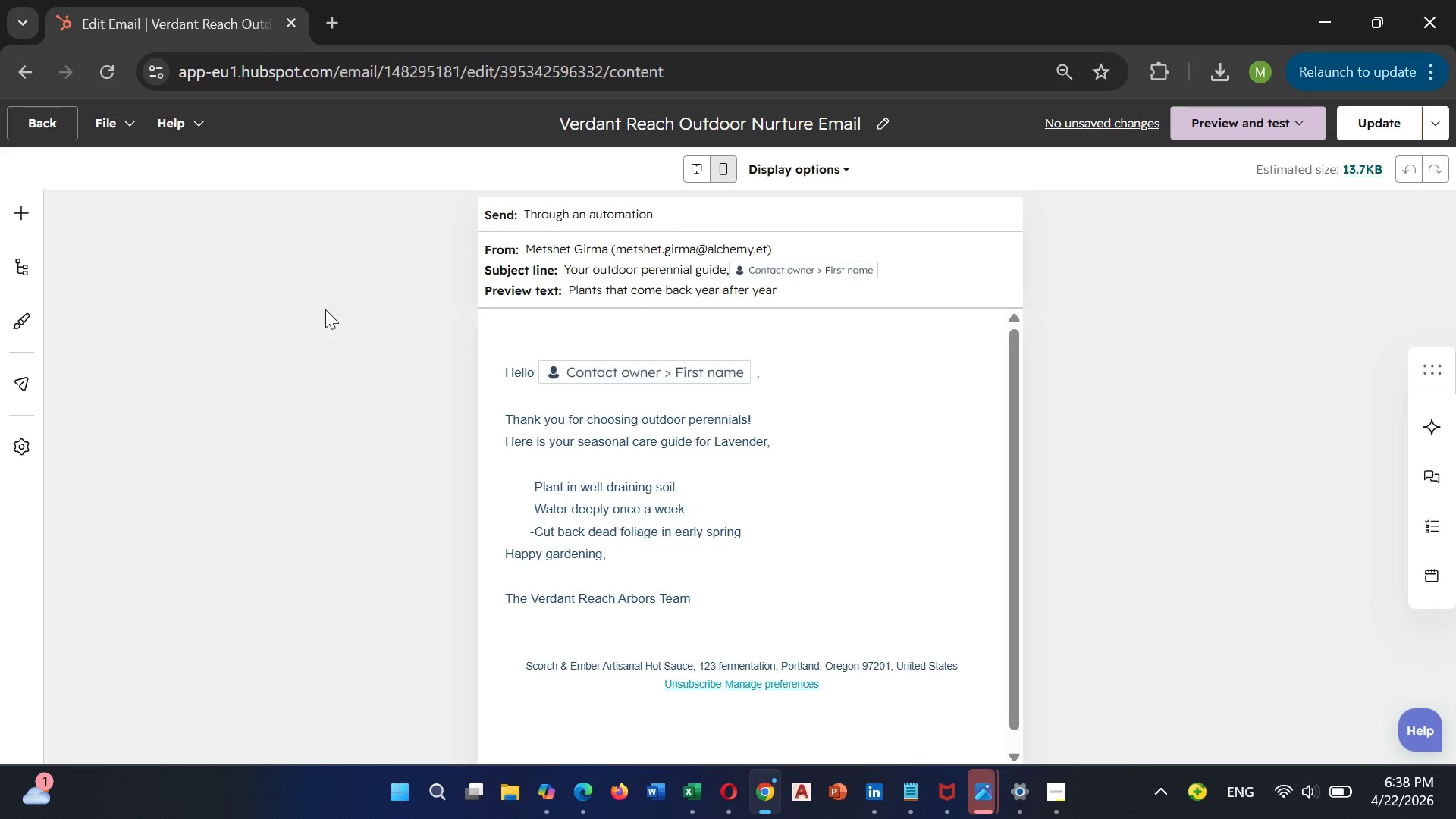 
key(PrintScreen)
 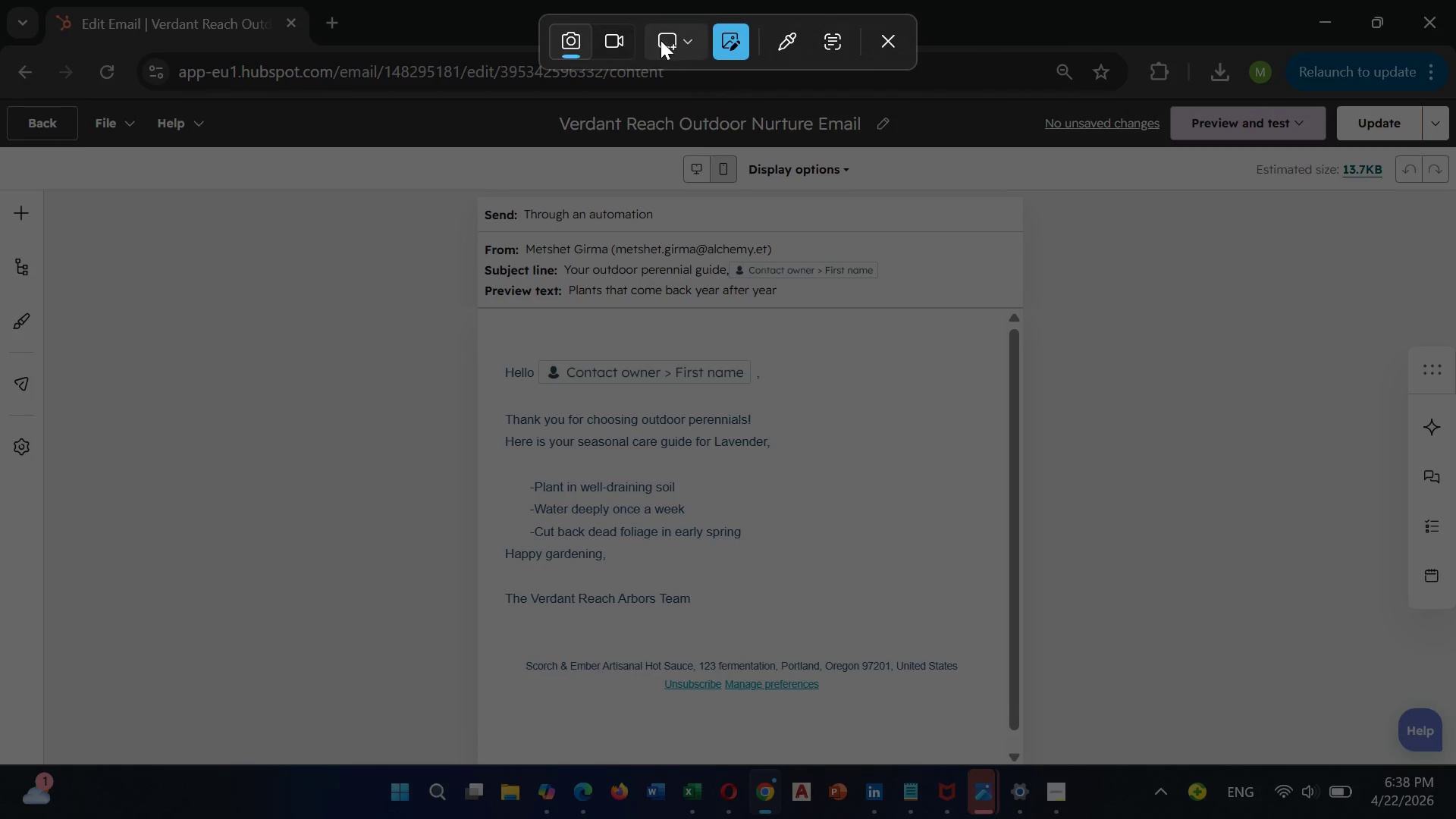 
left_click([688, 38])
 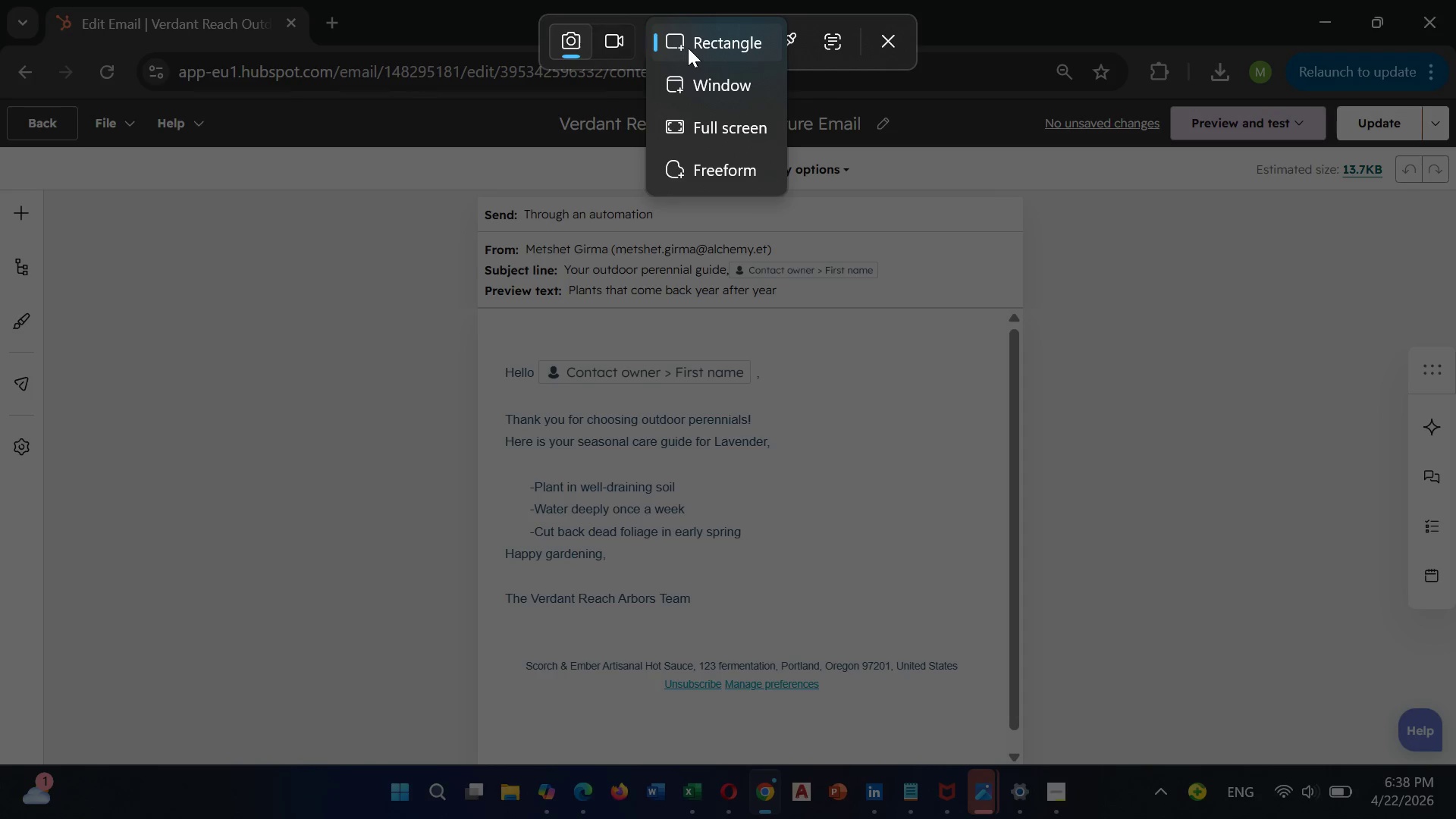 
left_click([692, 47])
 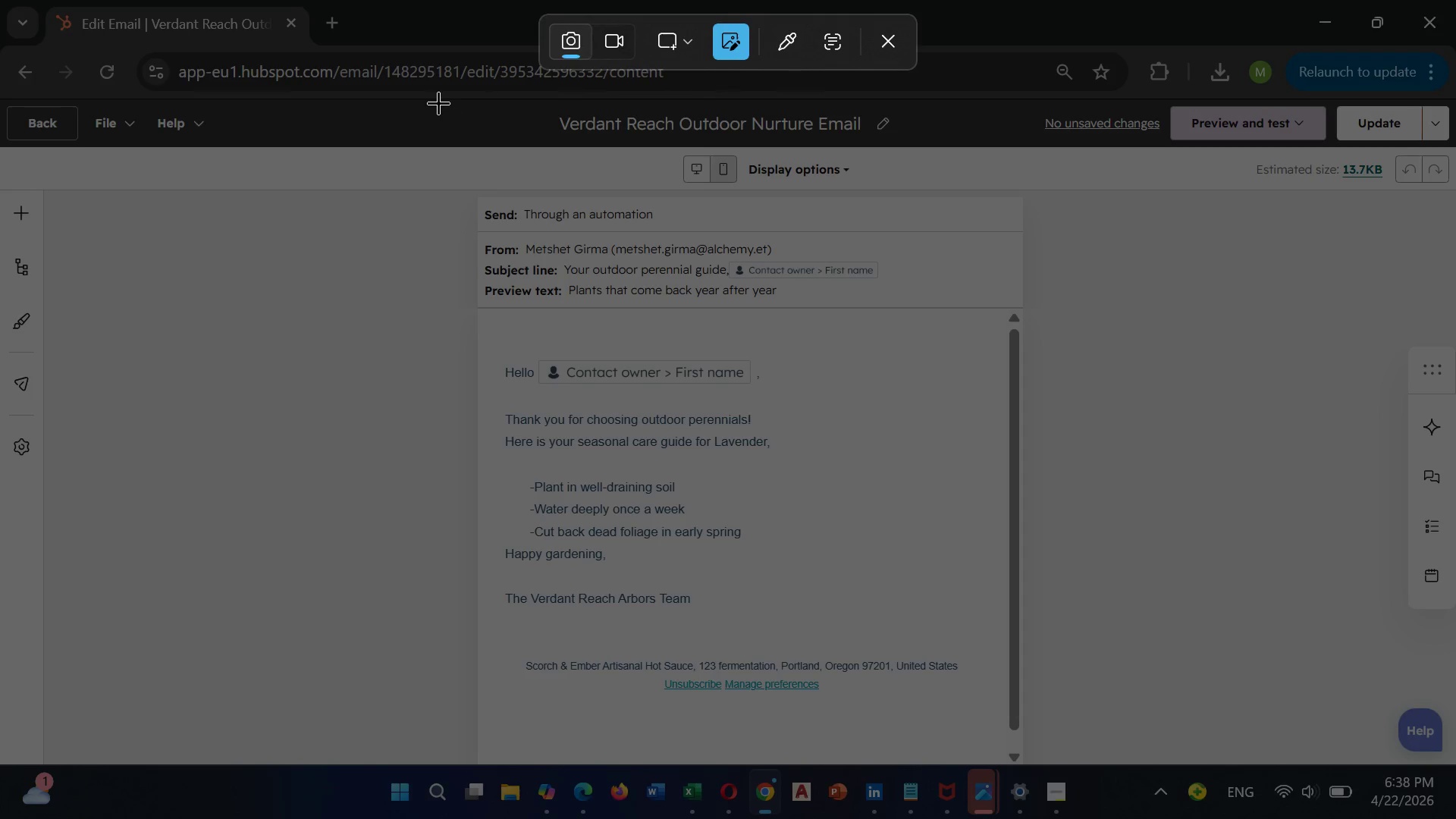 
left_click_drag(start_coordinate=[438, 103], to_coordinate=[1044, 759])
 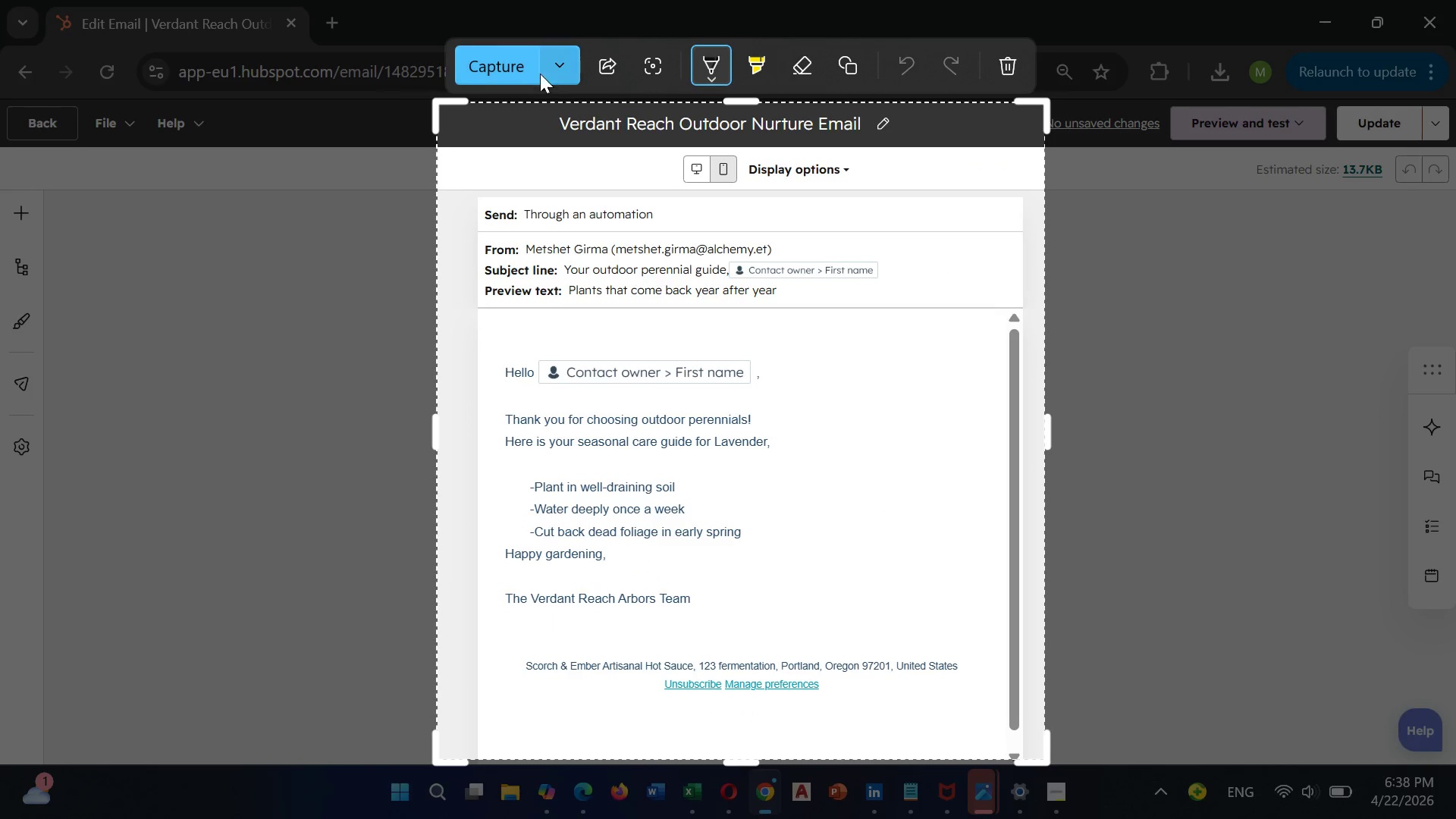 
left_click([550, 63])
 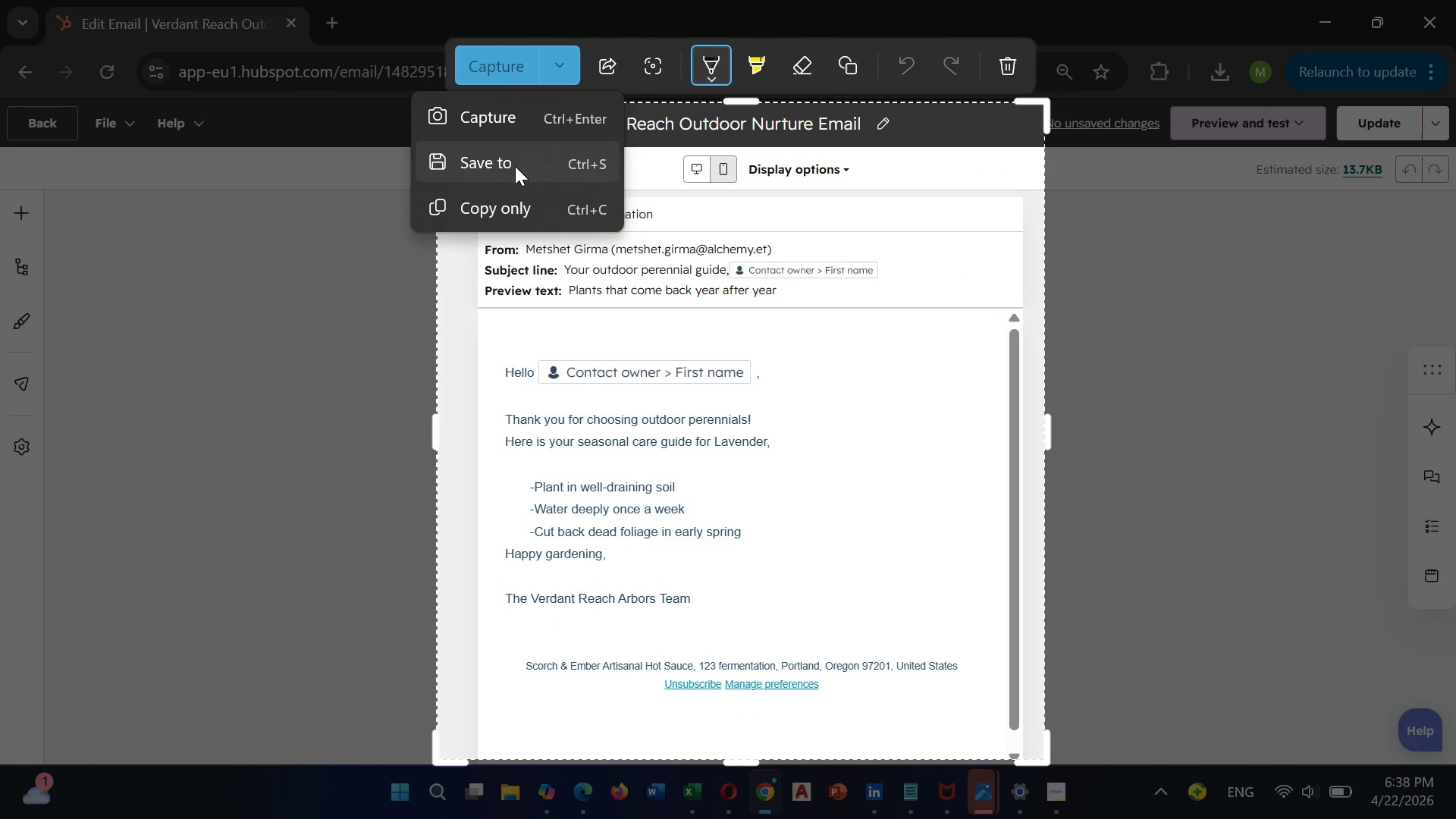 
left_click([515, 168])
 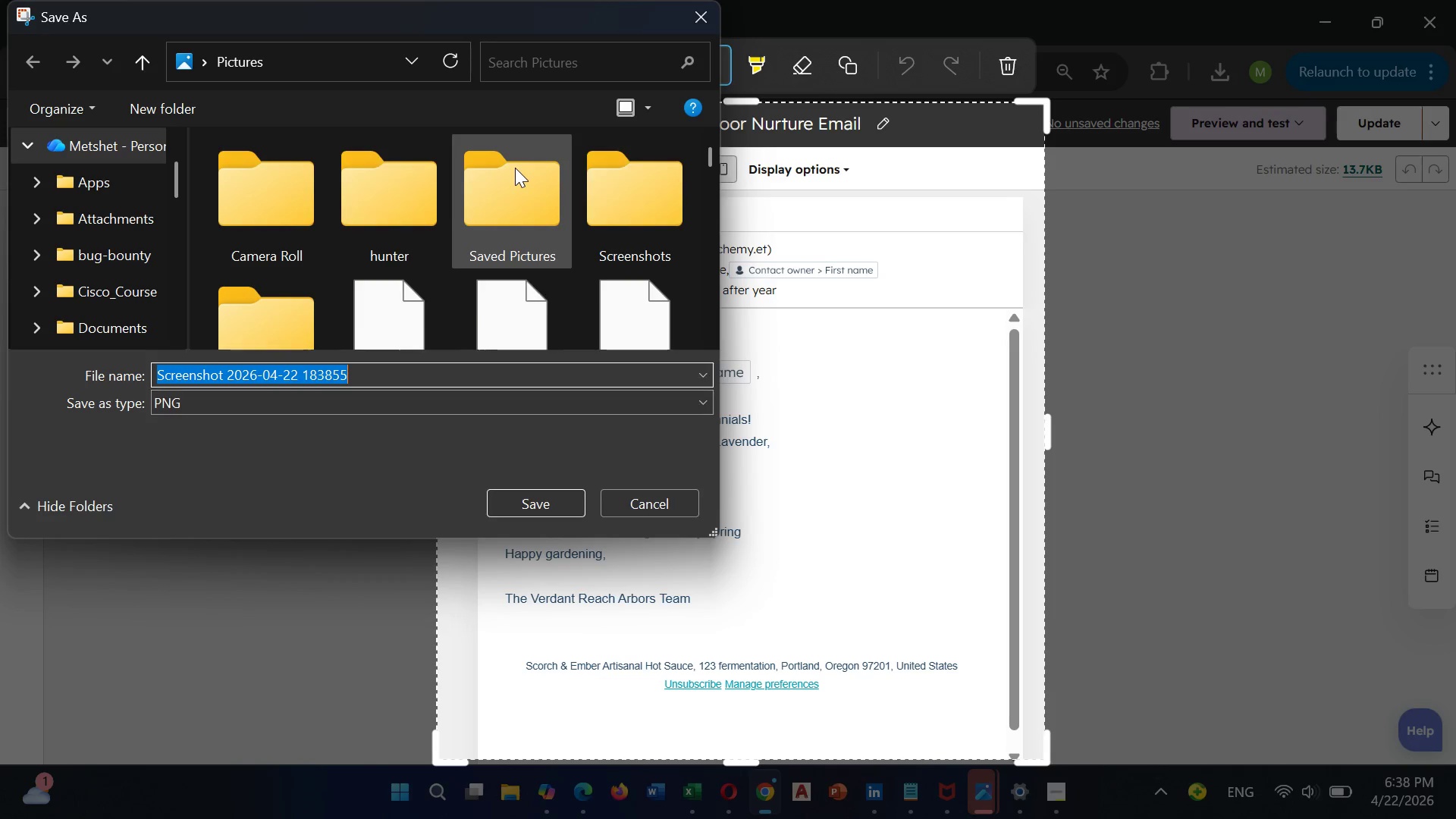 
key(Backspace)
 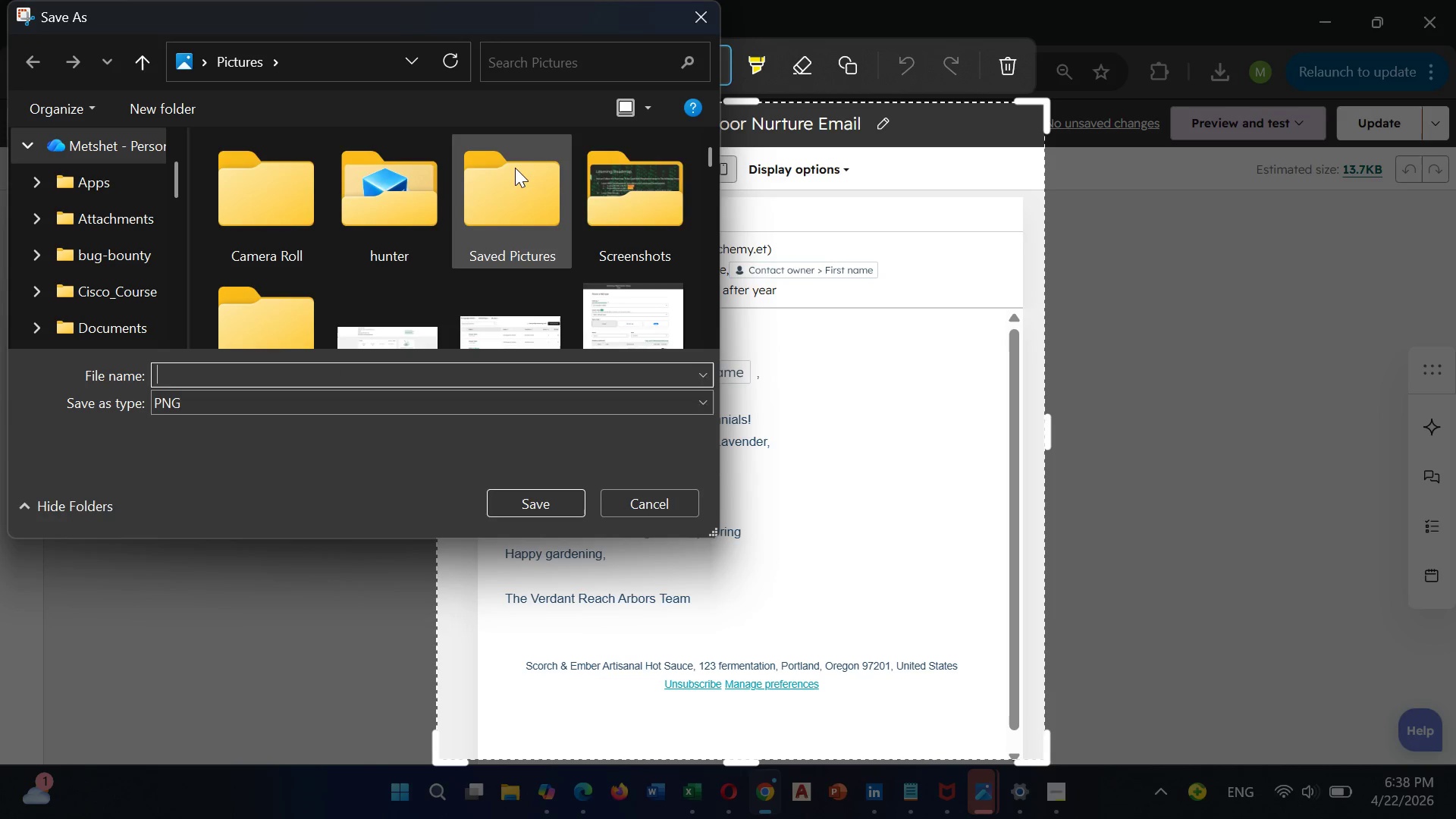 
key(Control+V)
 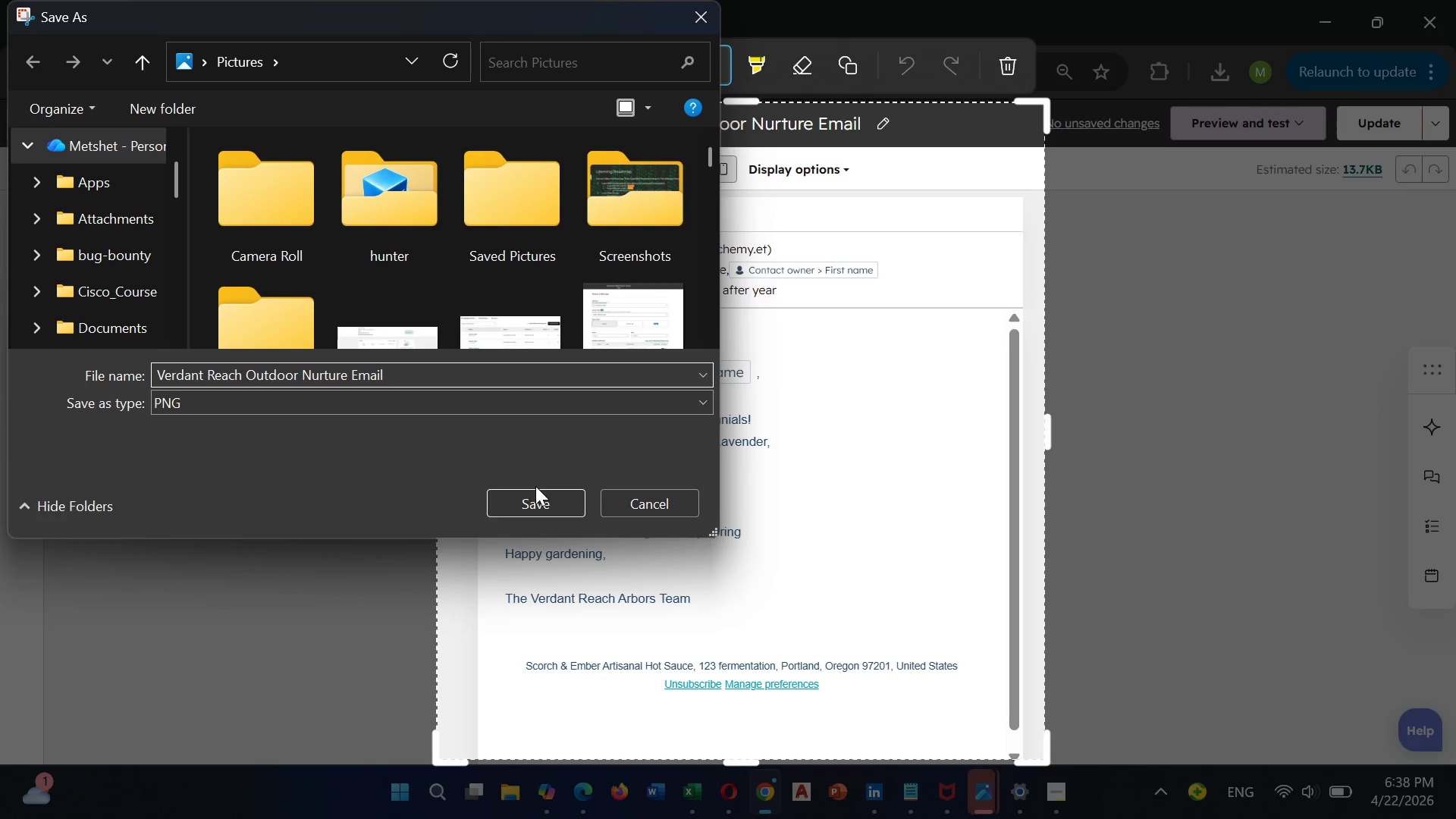 
left_click([540, 504])
 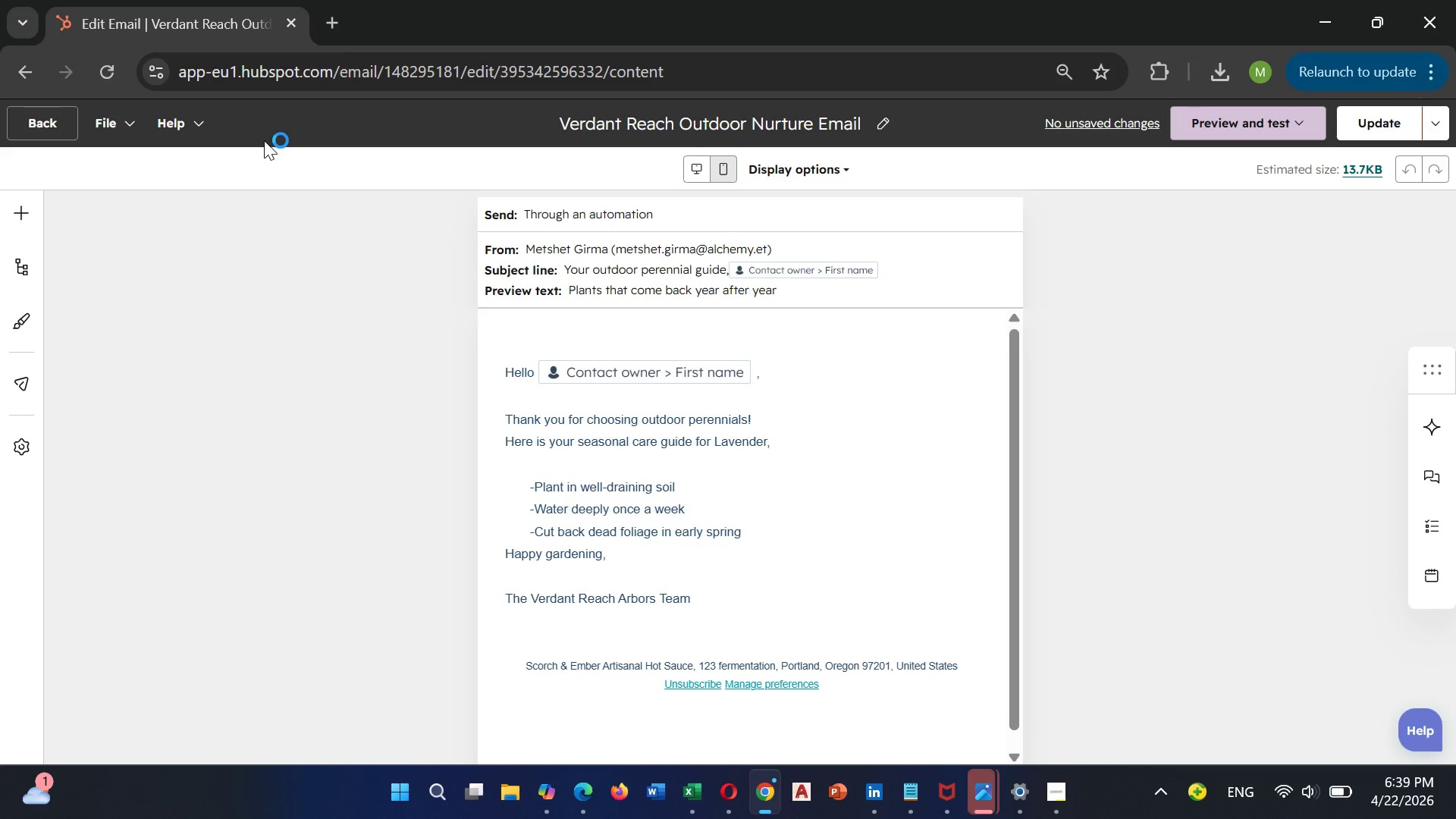 
wait(8.61)
 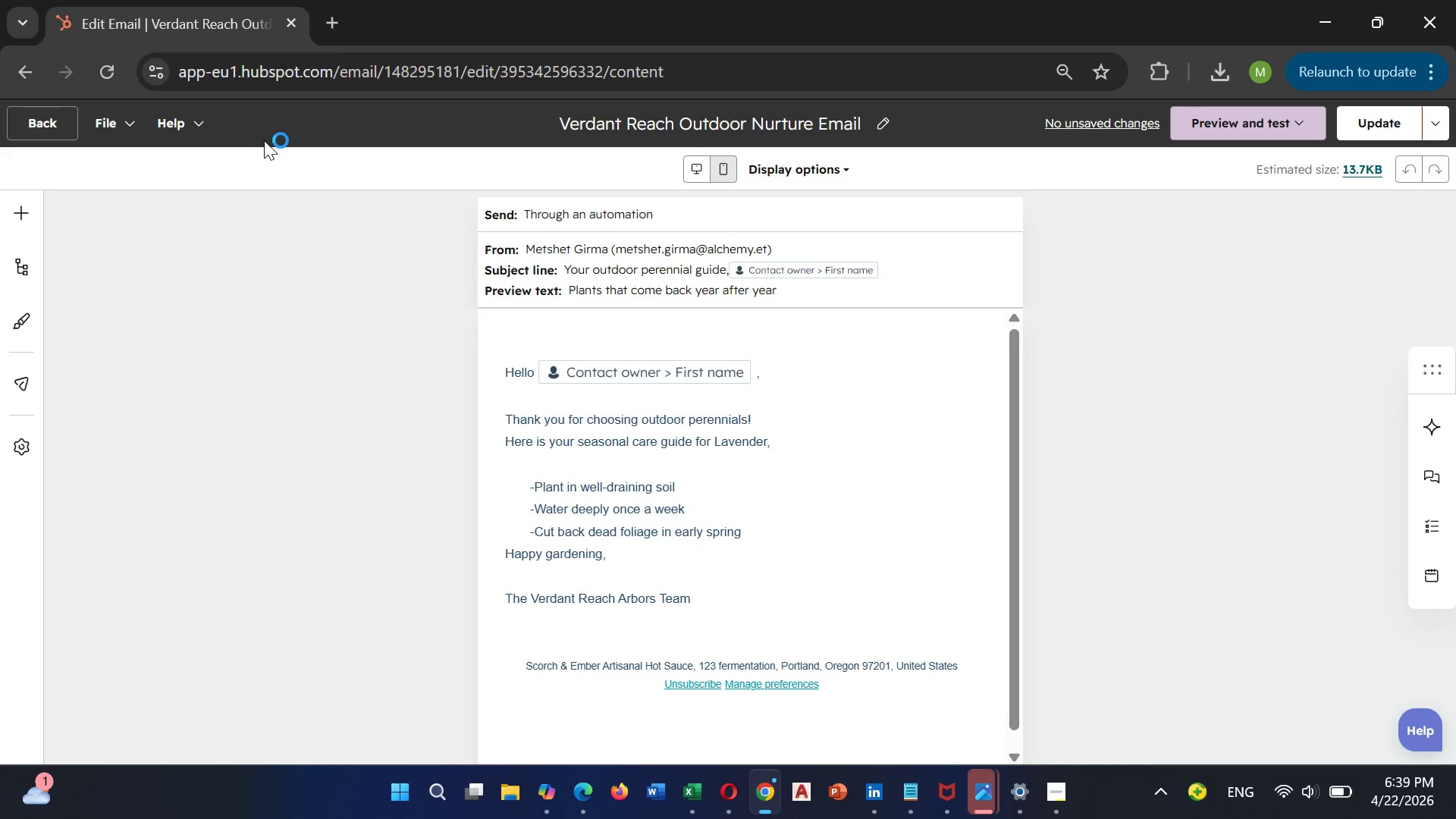 
left_click([55, 121])
 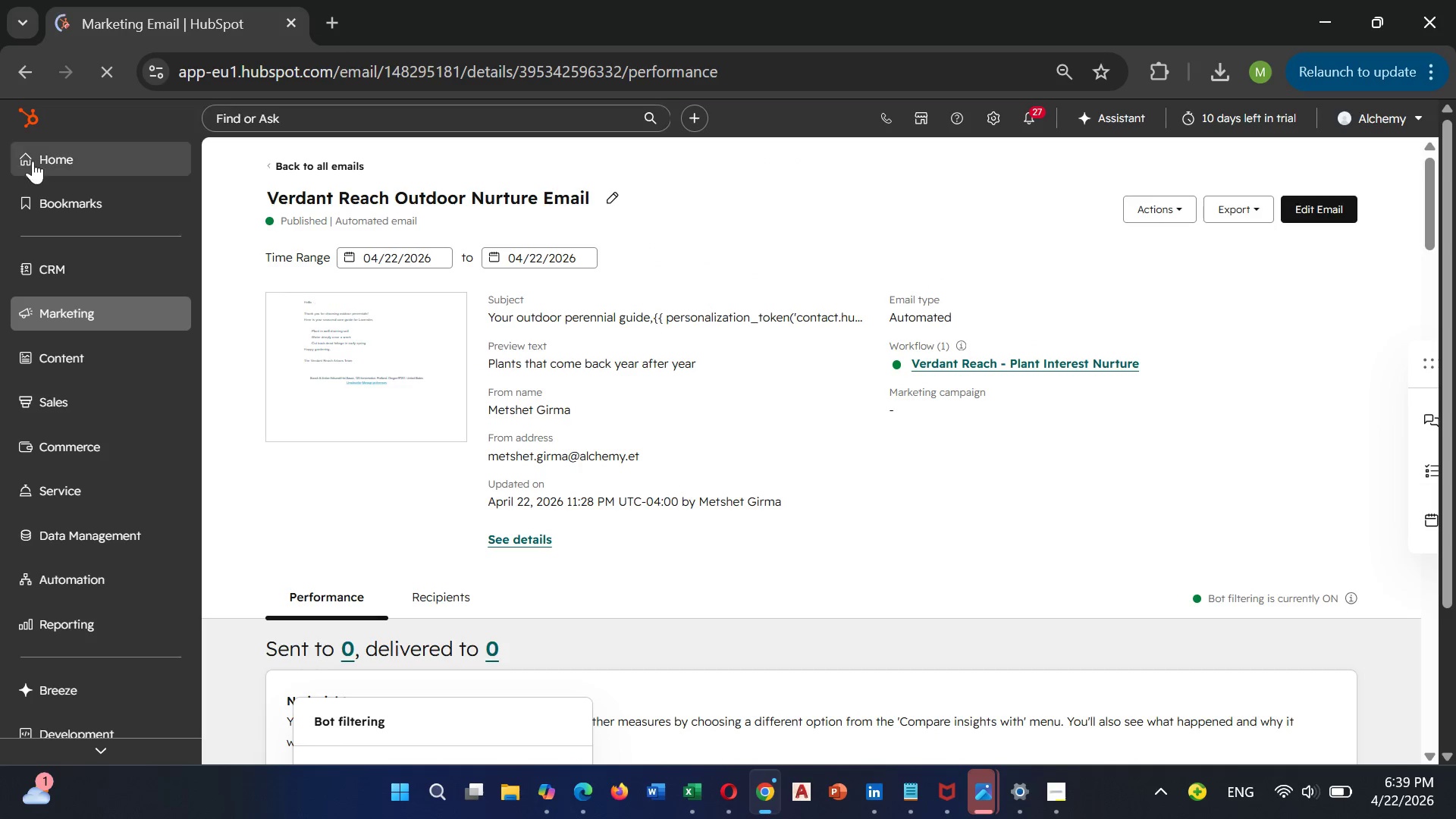 
wait(7.8)
 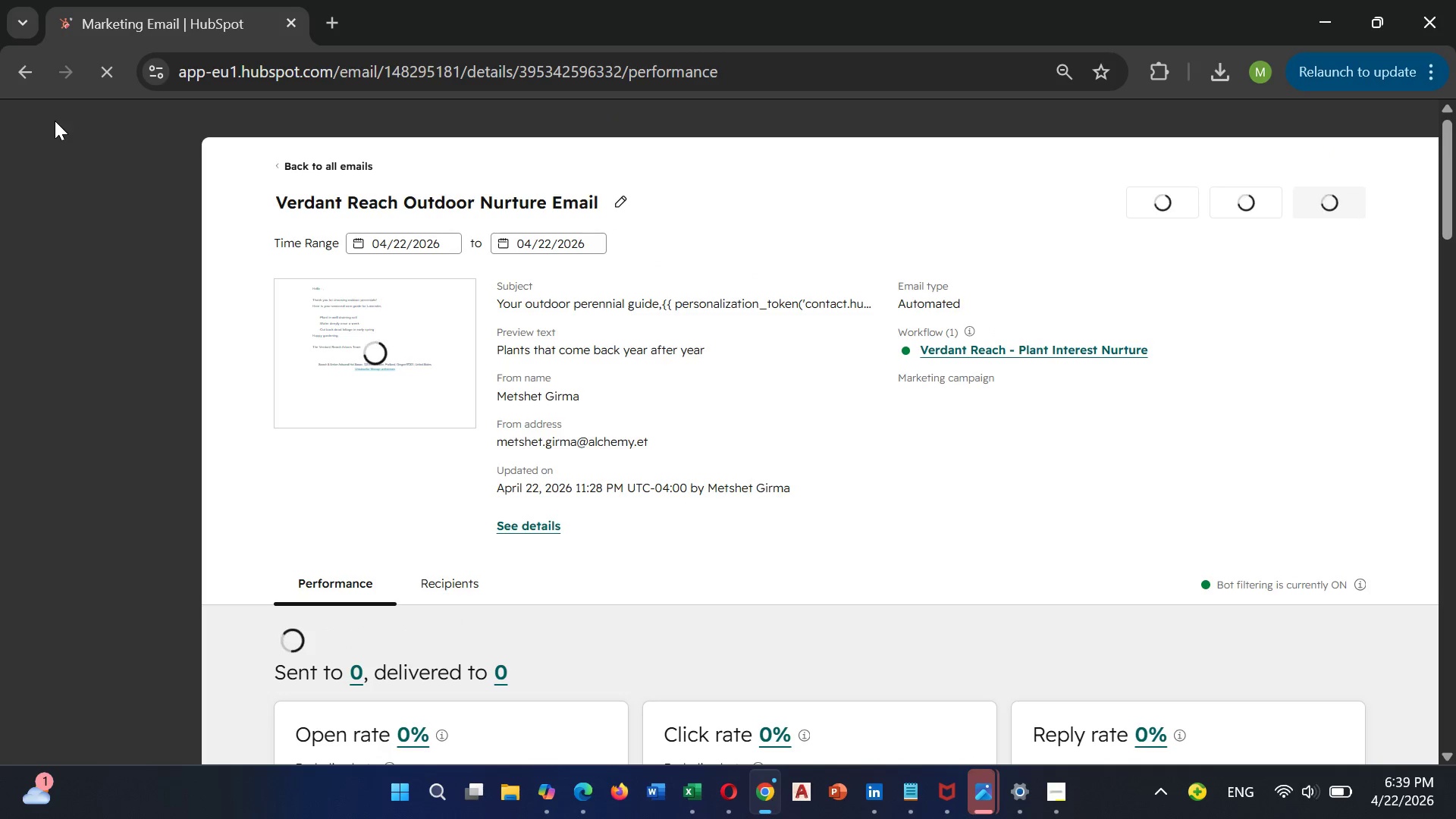 
left_click([76, 278])
 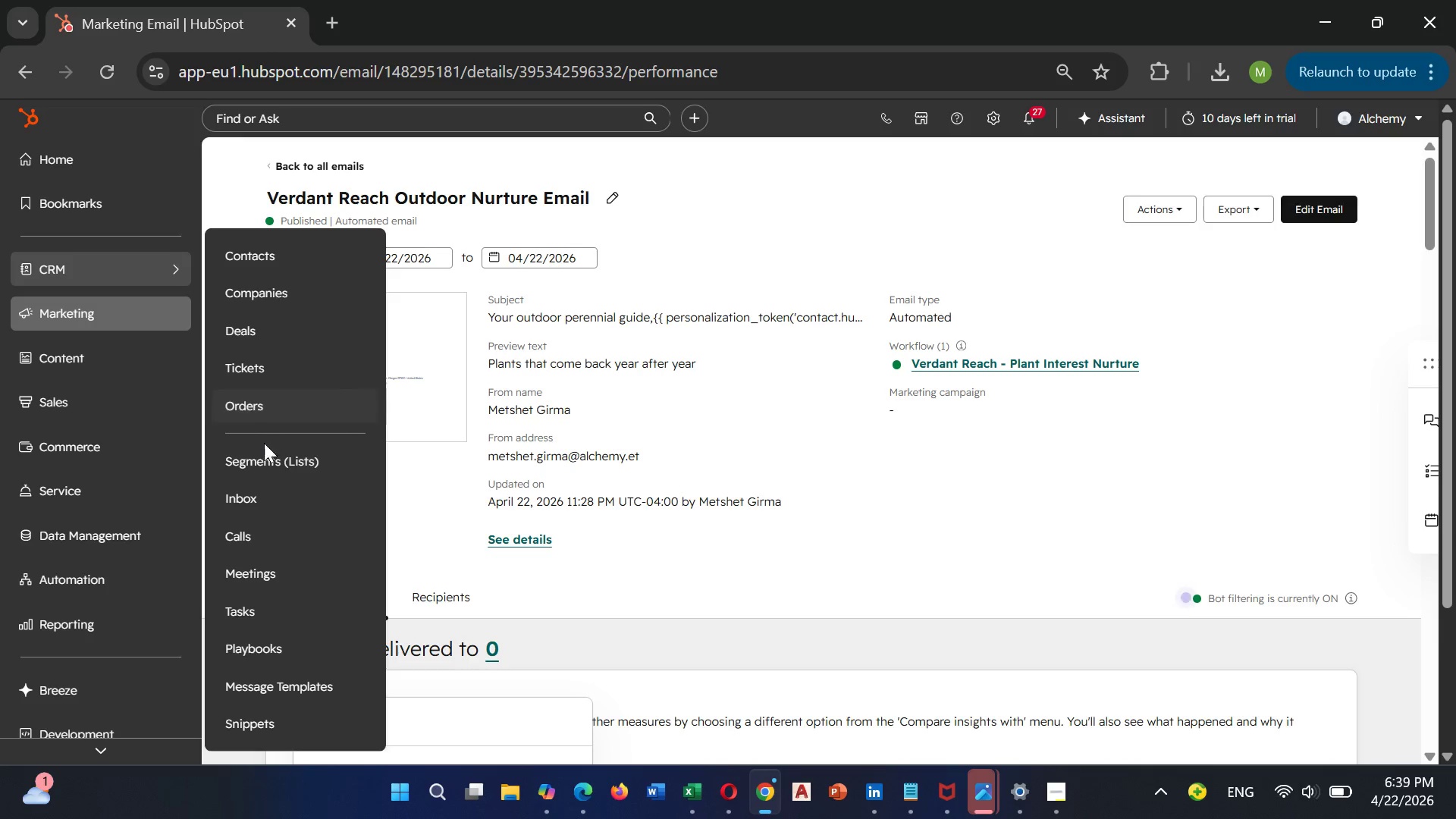 
left_click([256, 464])
 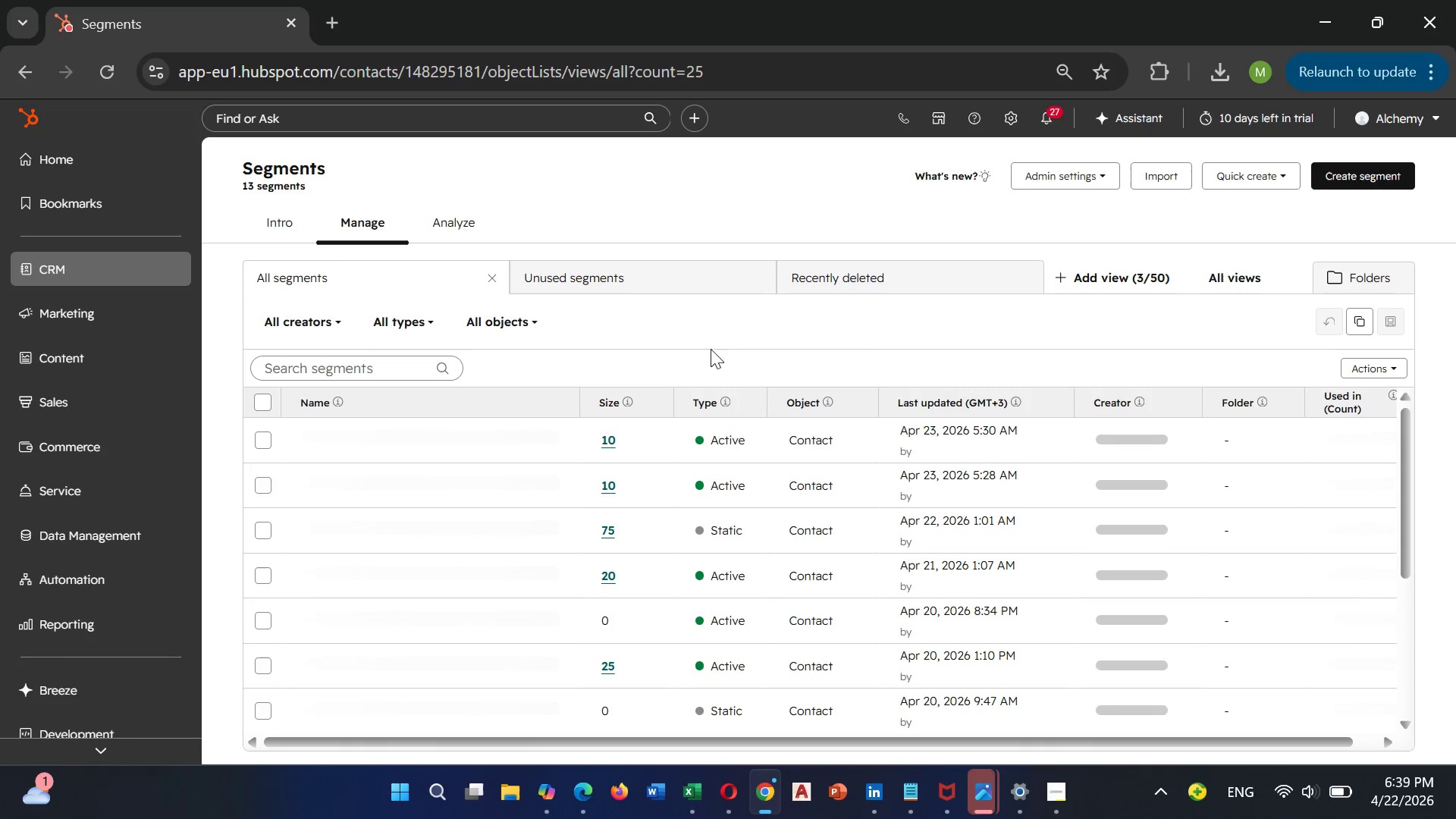 
wait(10.02)
 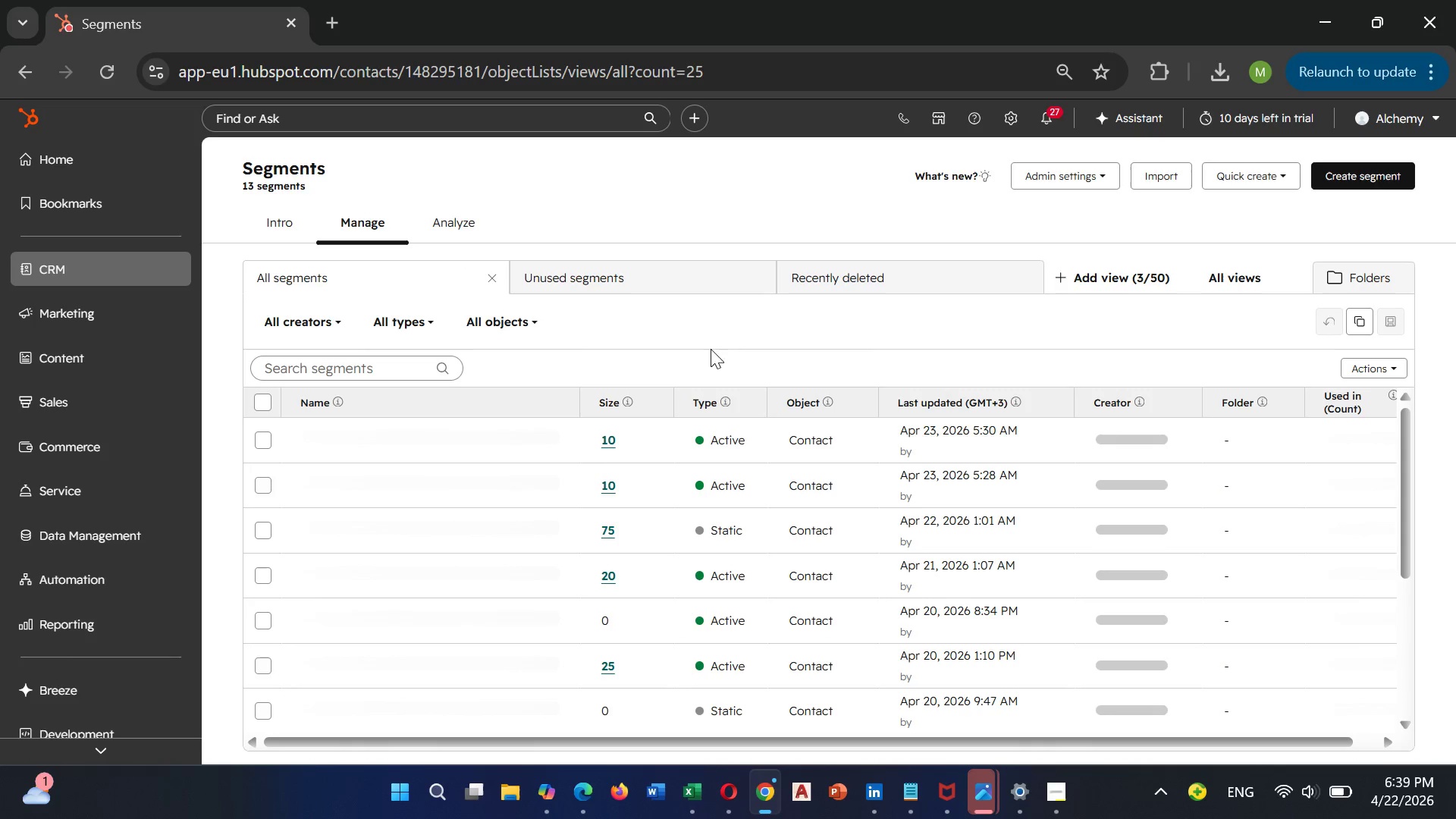 
left_click([324, 438])
 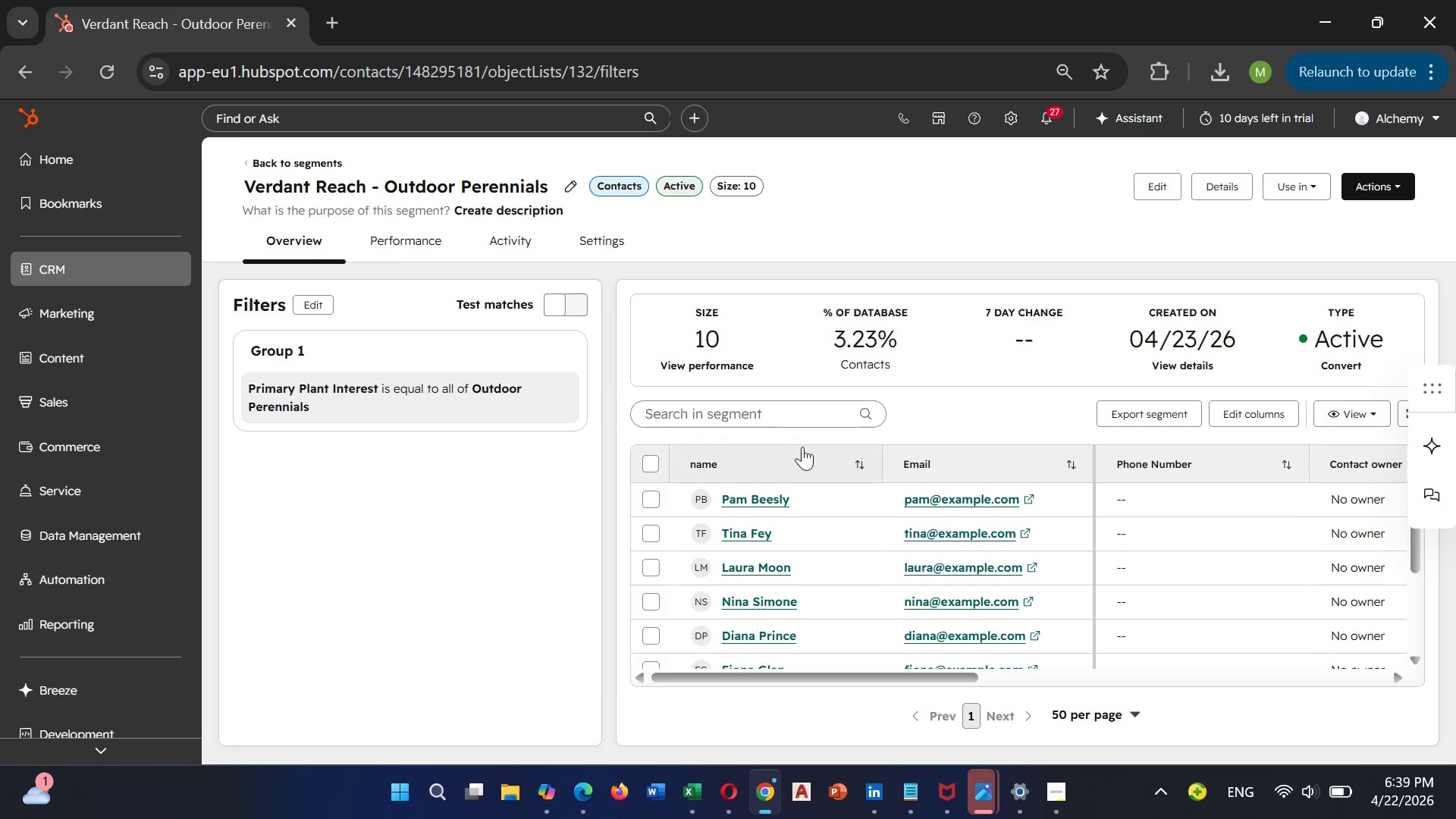 
wait(6.53)
 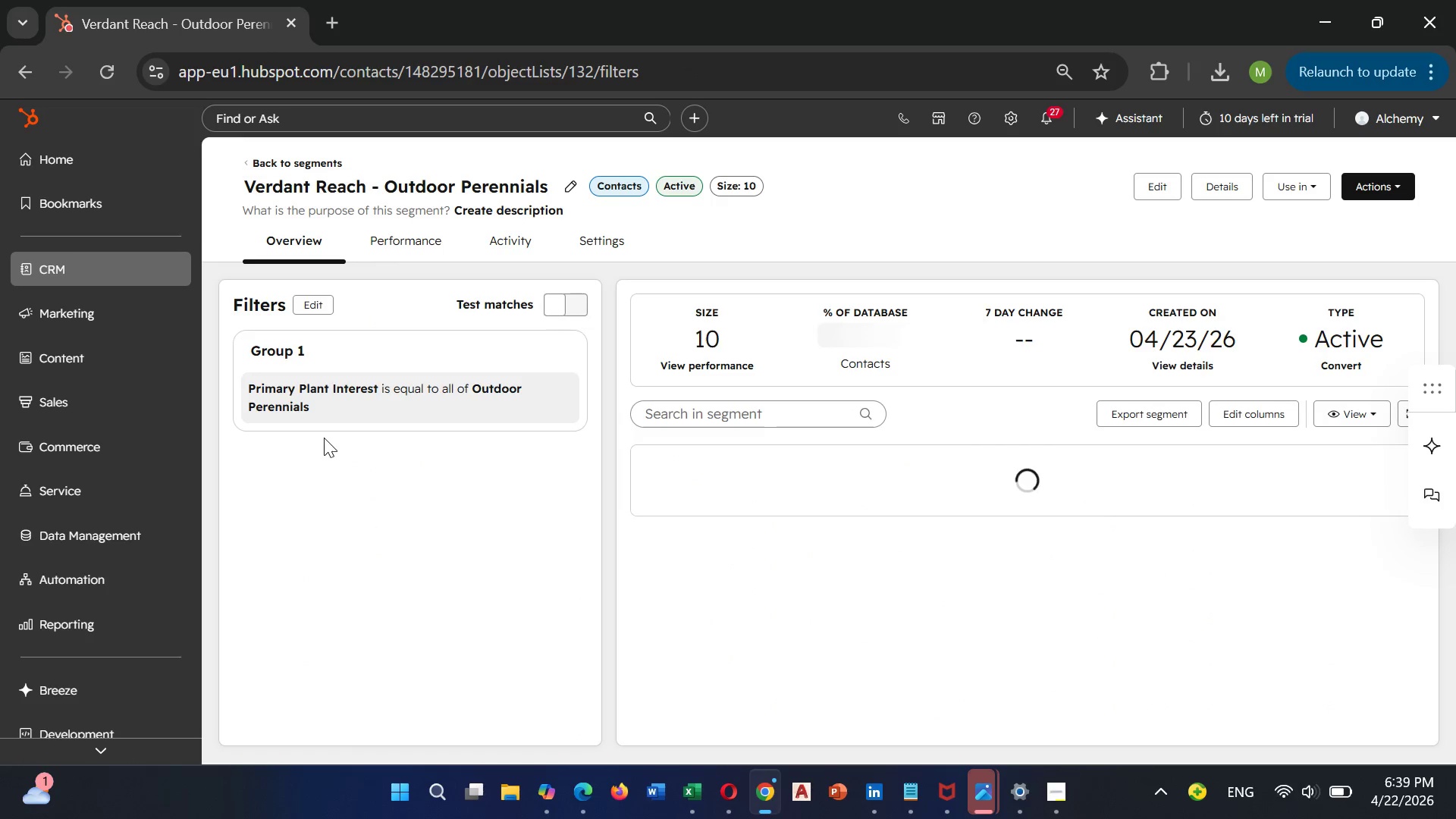 
left_click_drag(start_coordinate=[817, 674], to_coordinate=[1250, 695])
 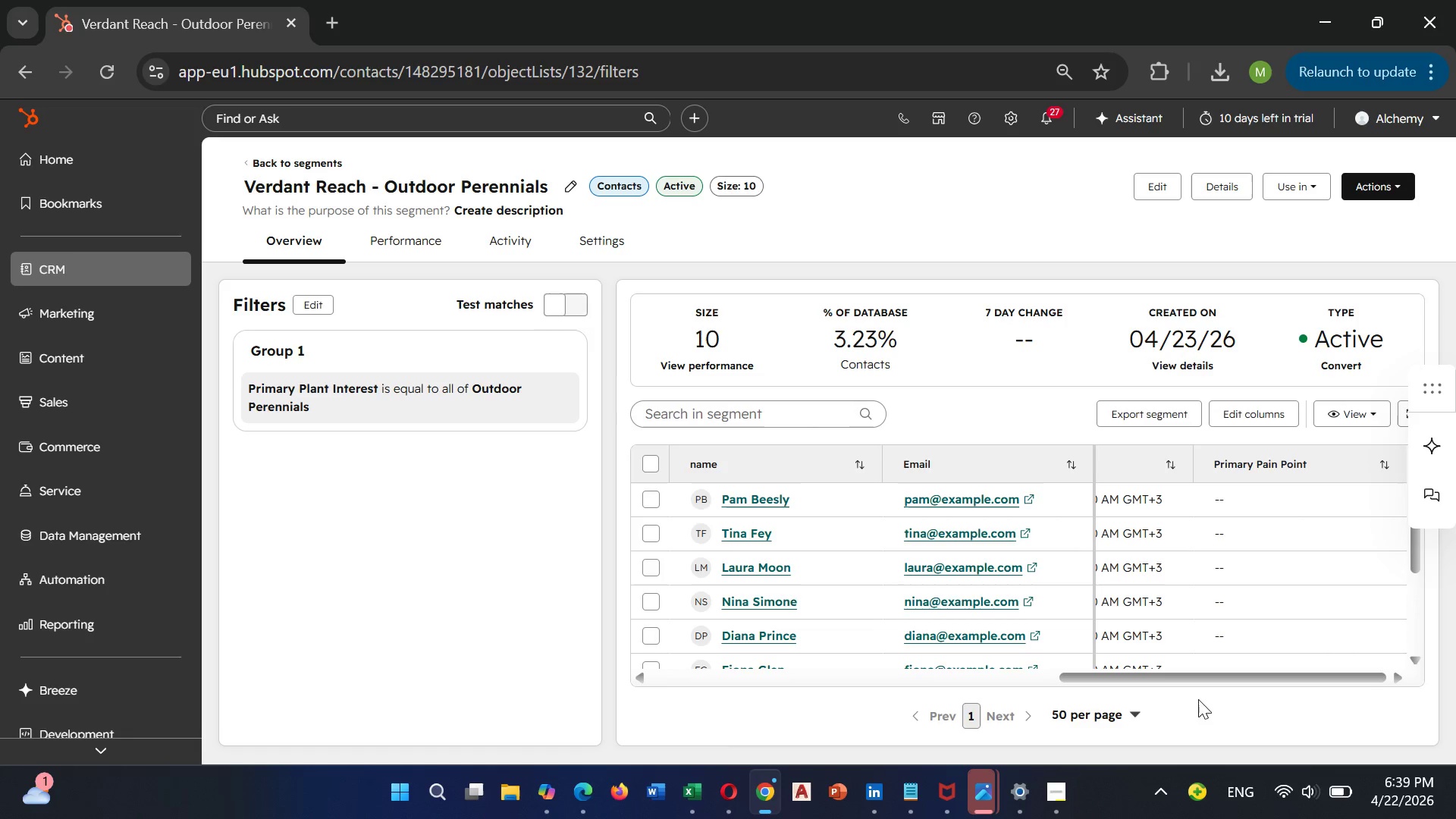 
left_click_drag(start_coordinate=[1209, 697], to_coordinate=[1149, 701])
 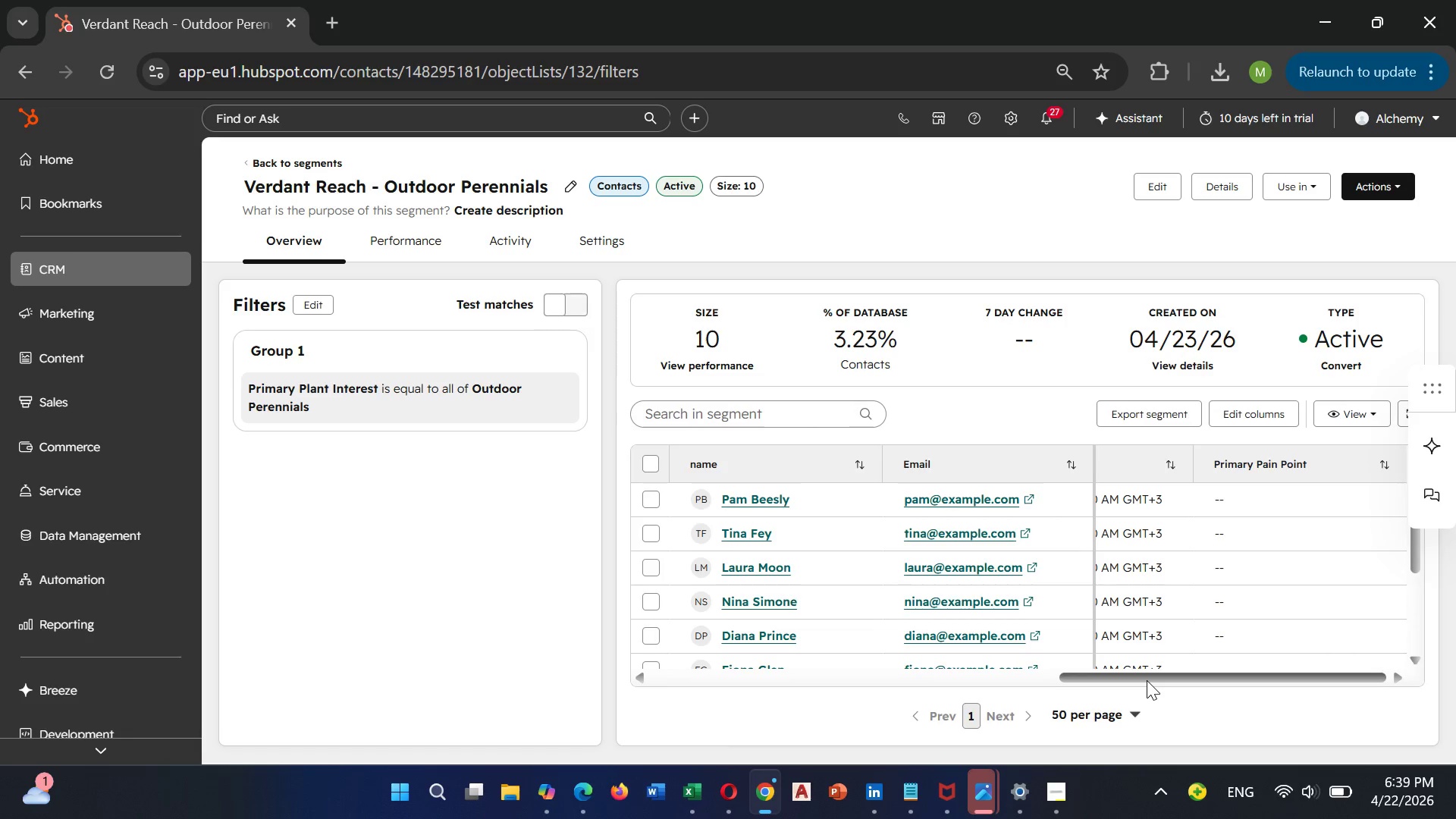 
left_click_drag(start_coordinate=[1147, 680], to_coordinate=[620, 717])
 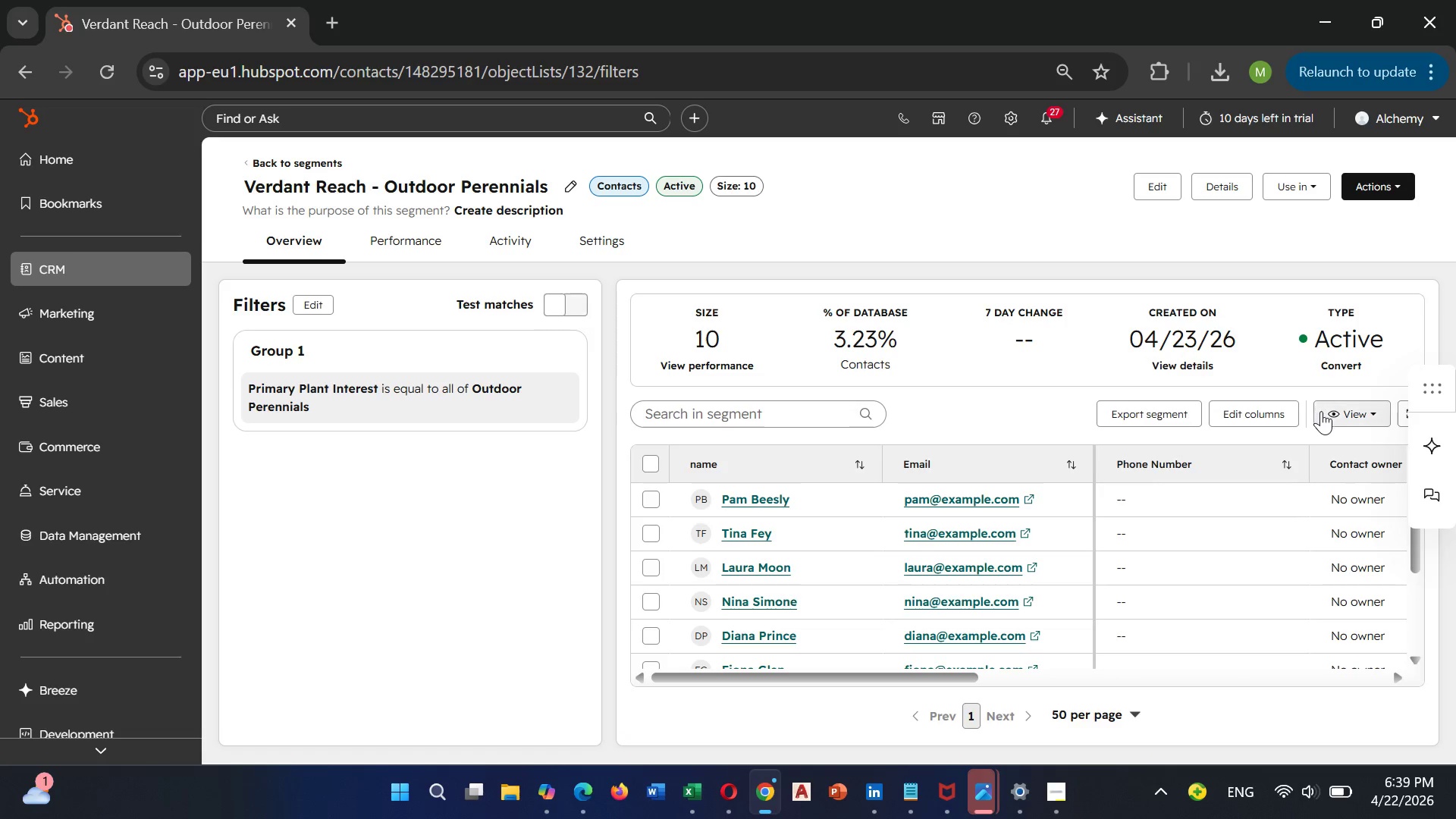 
wait(5.16)
 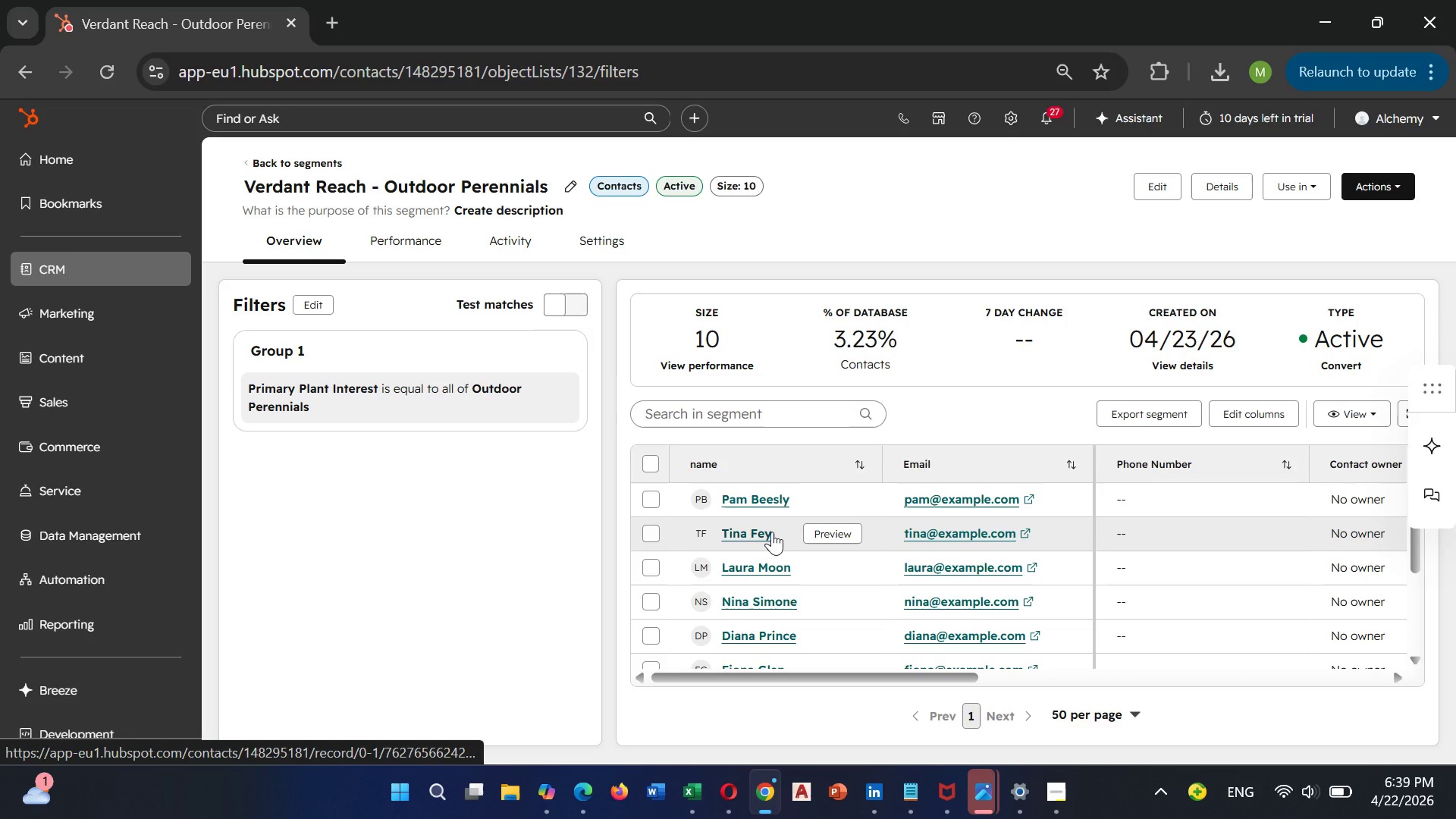 
left_click([1407, 413])
 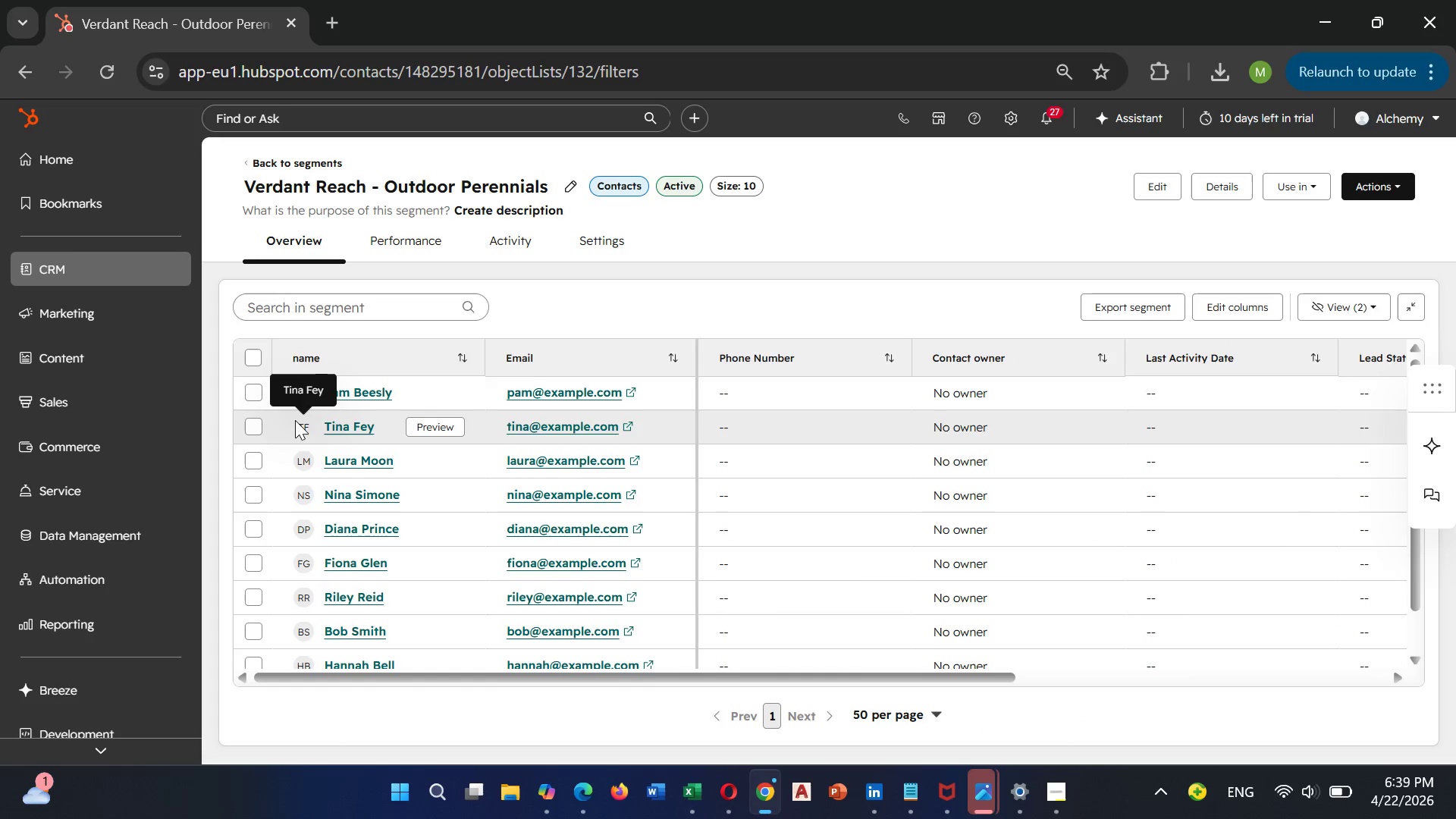 
wait(5.27)
 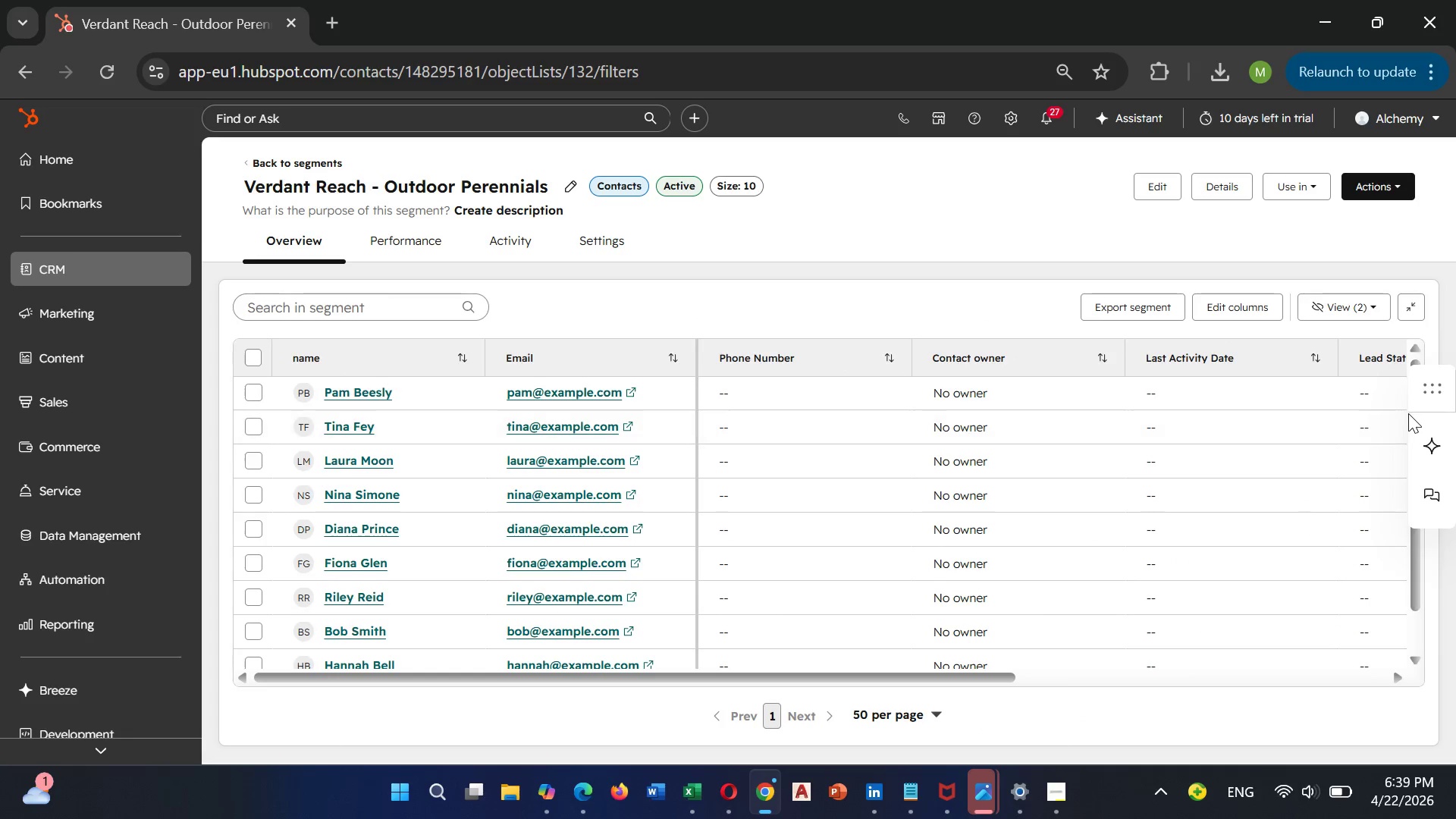 
scroll: coordinate [305, 456], scroll_direction: down, amount: 1.0
 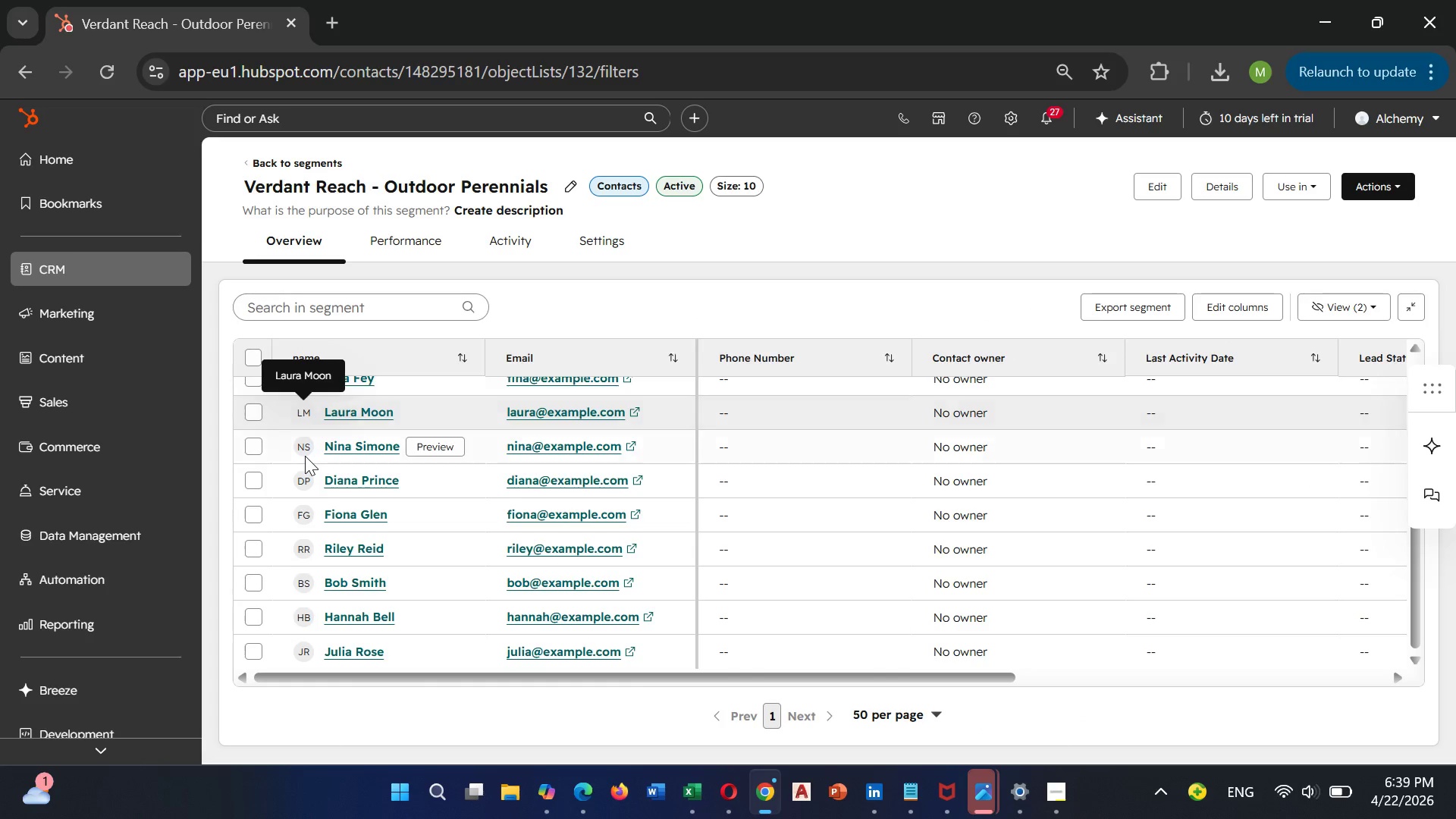 
scroll: coordinate [305, 456], scroll_direction: up, amount: 1.0
 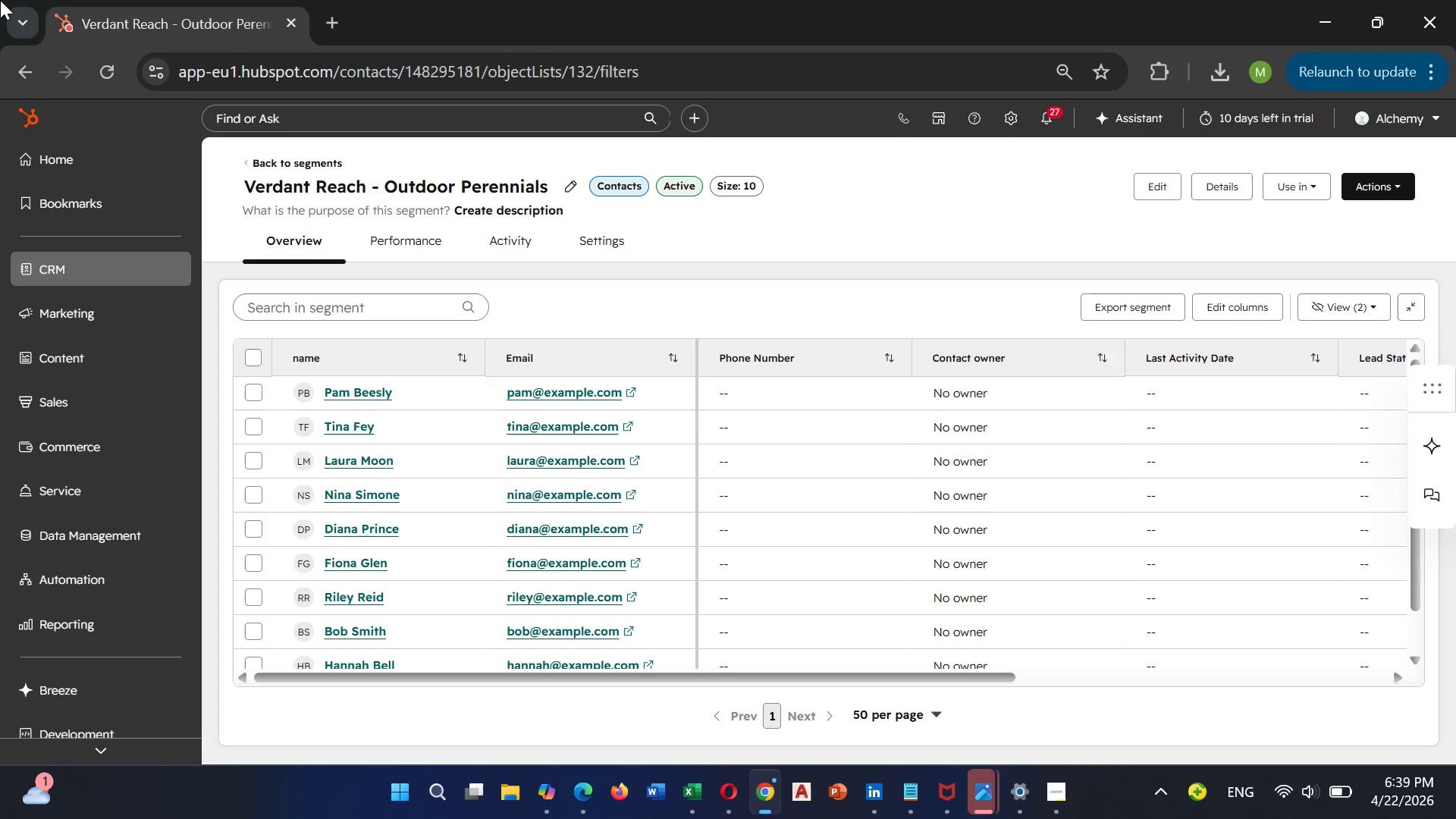 
key(Control+Minus)
 